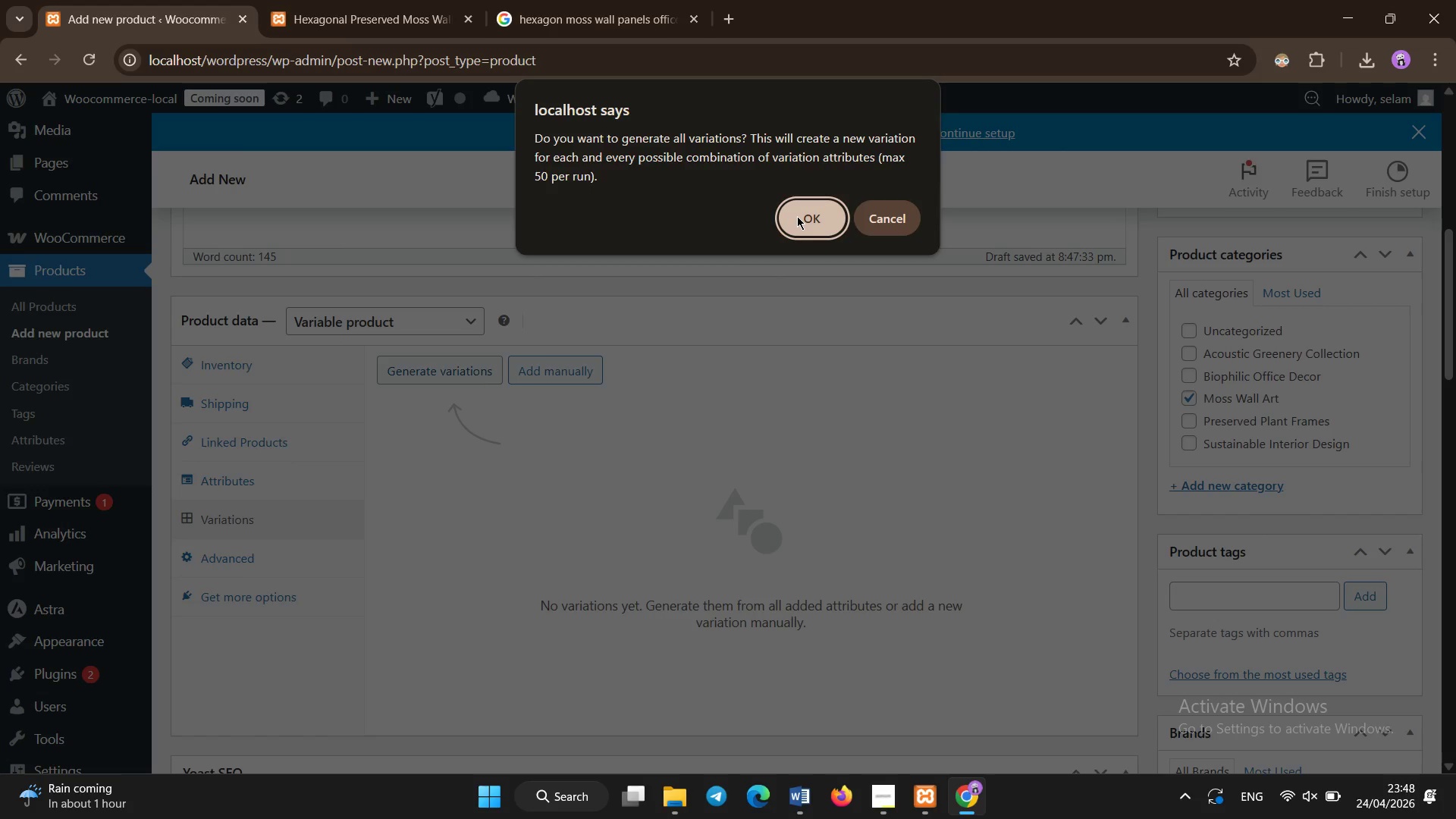 
left_click([797, 216])
 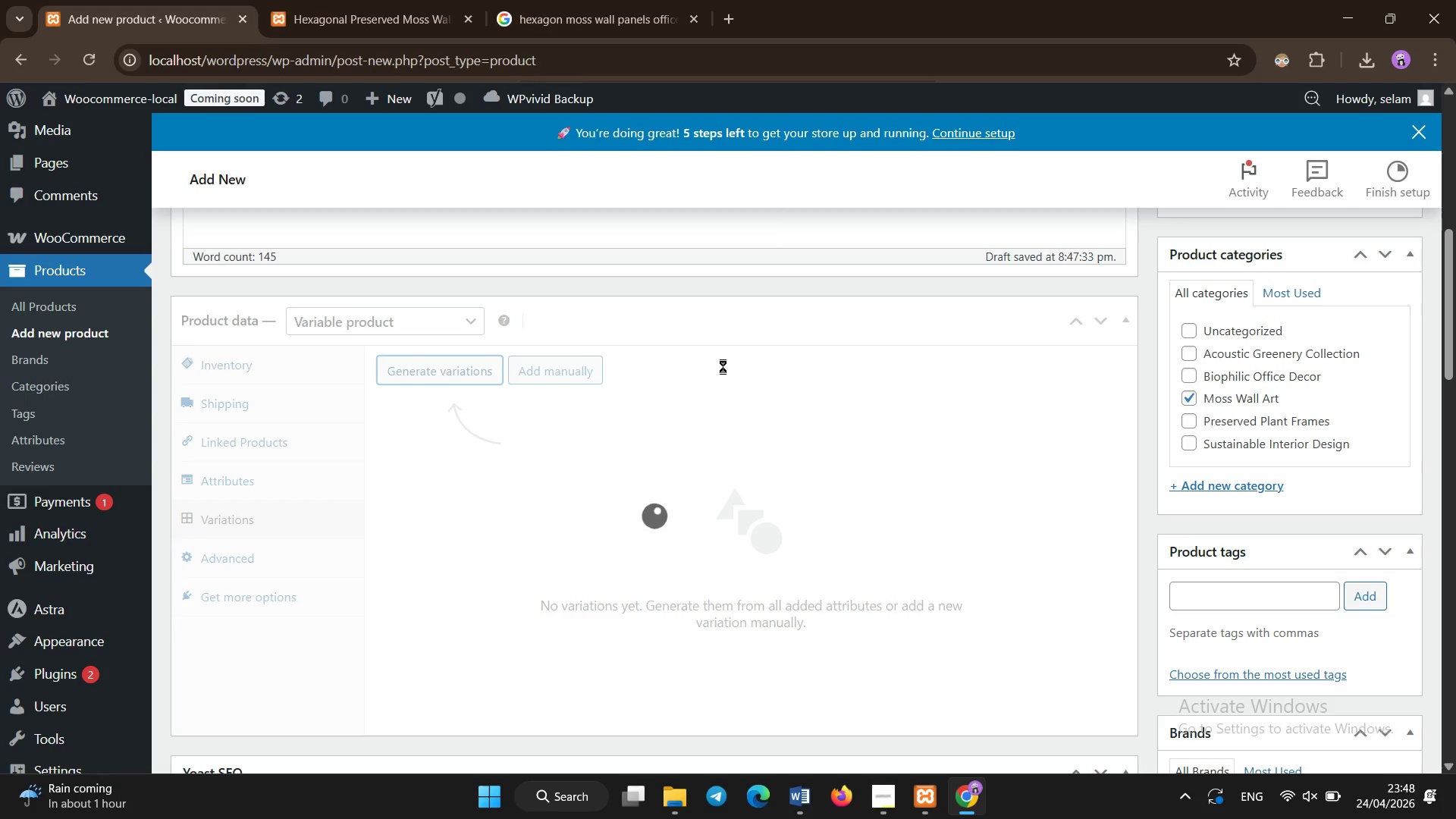 
wait(5.84)
 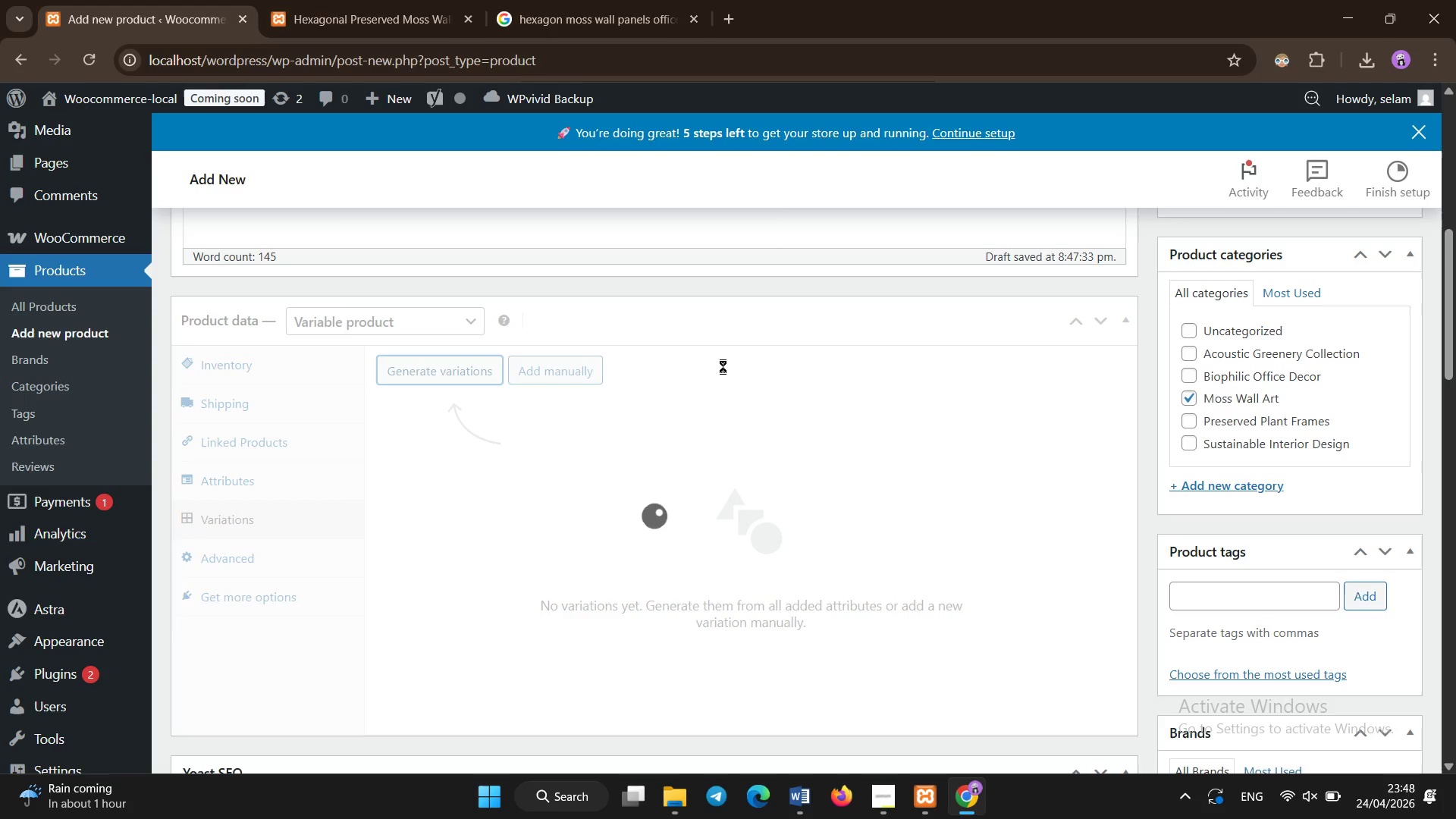 
left_click([1414, 134])
 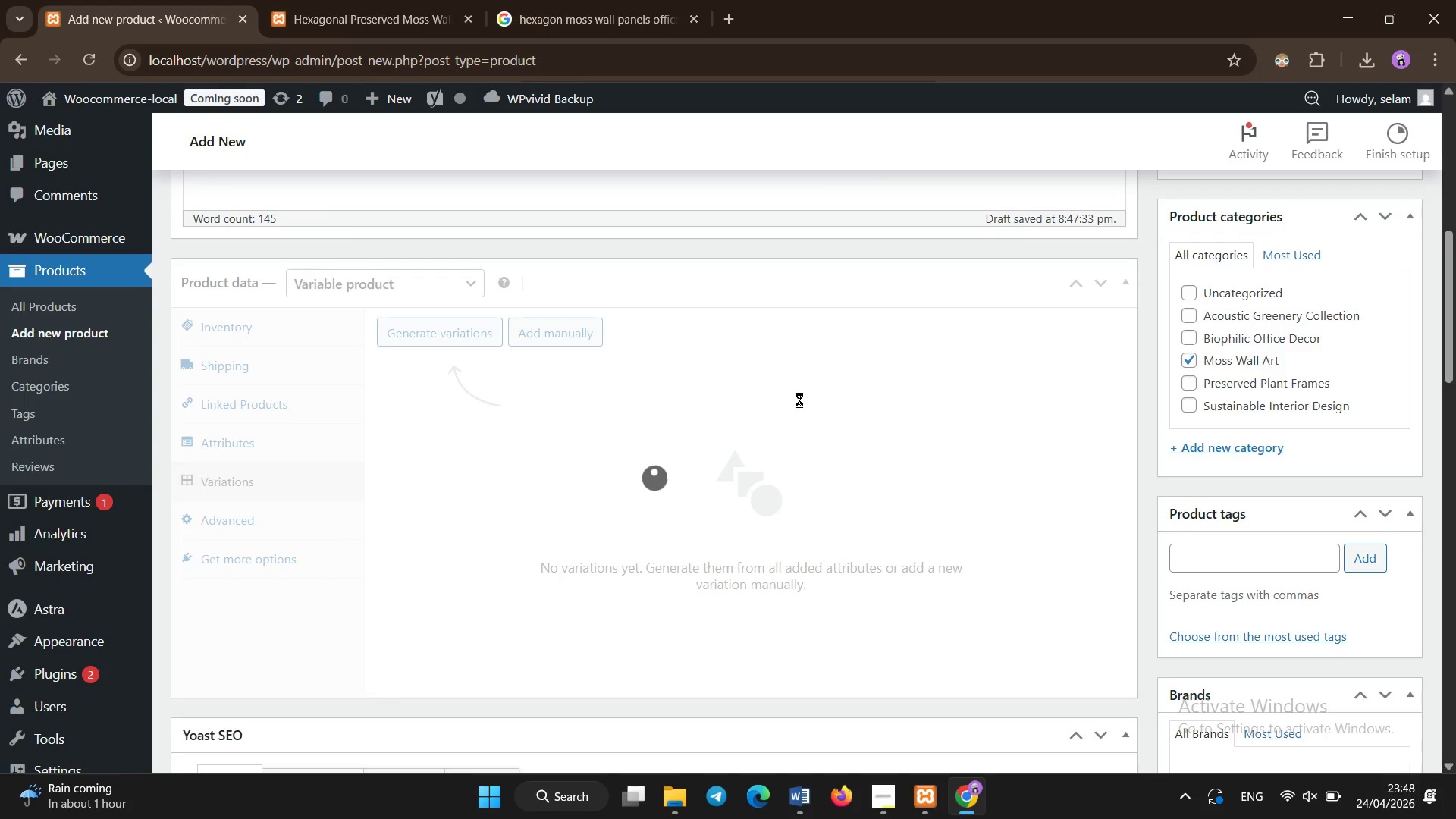 
wait(5.69)
 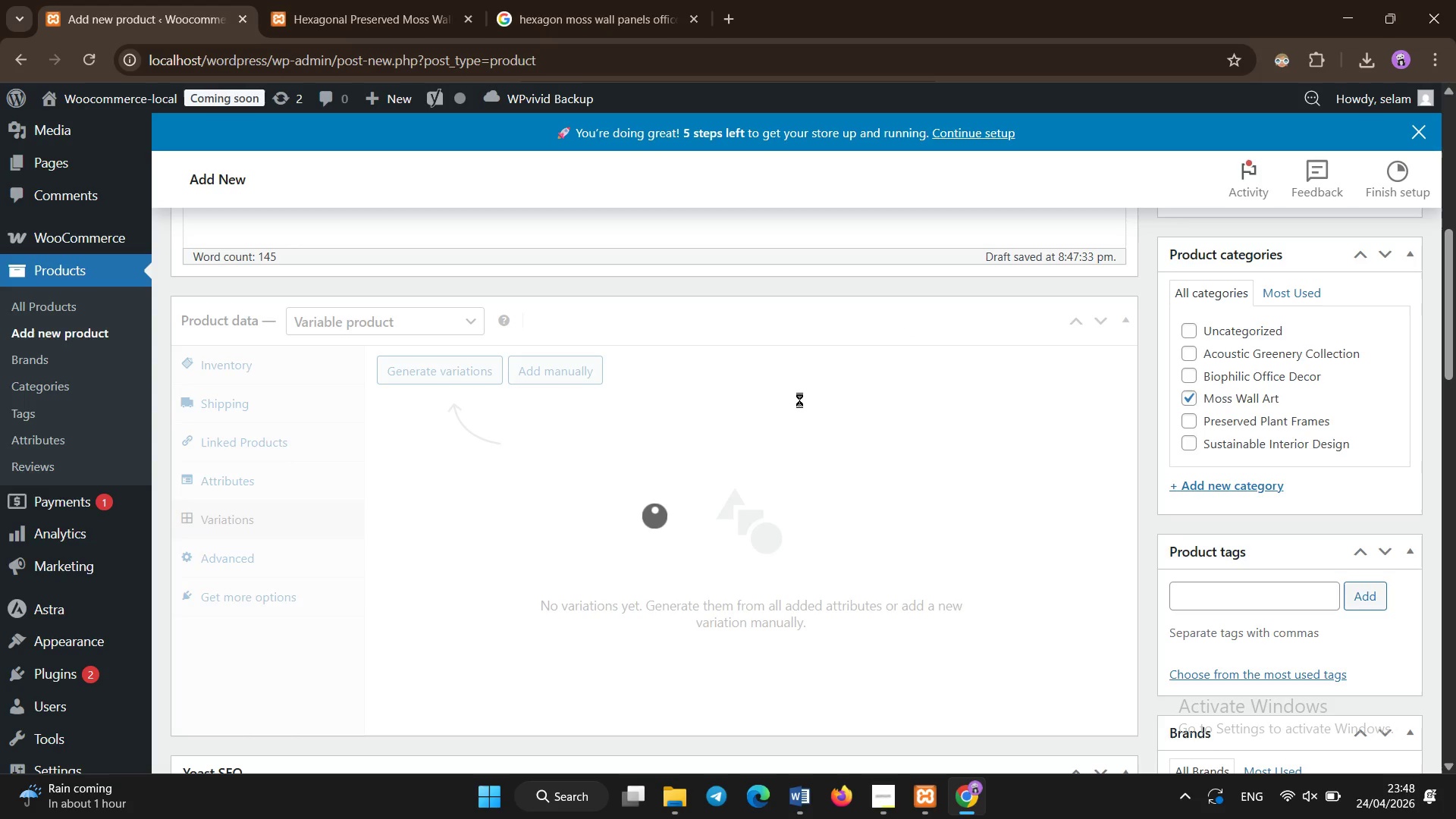 
left_click([799, 400])
 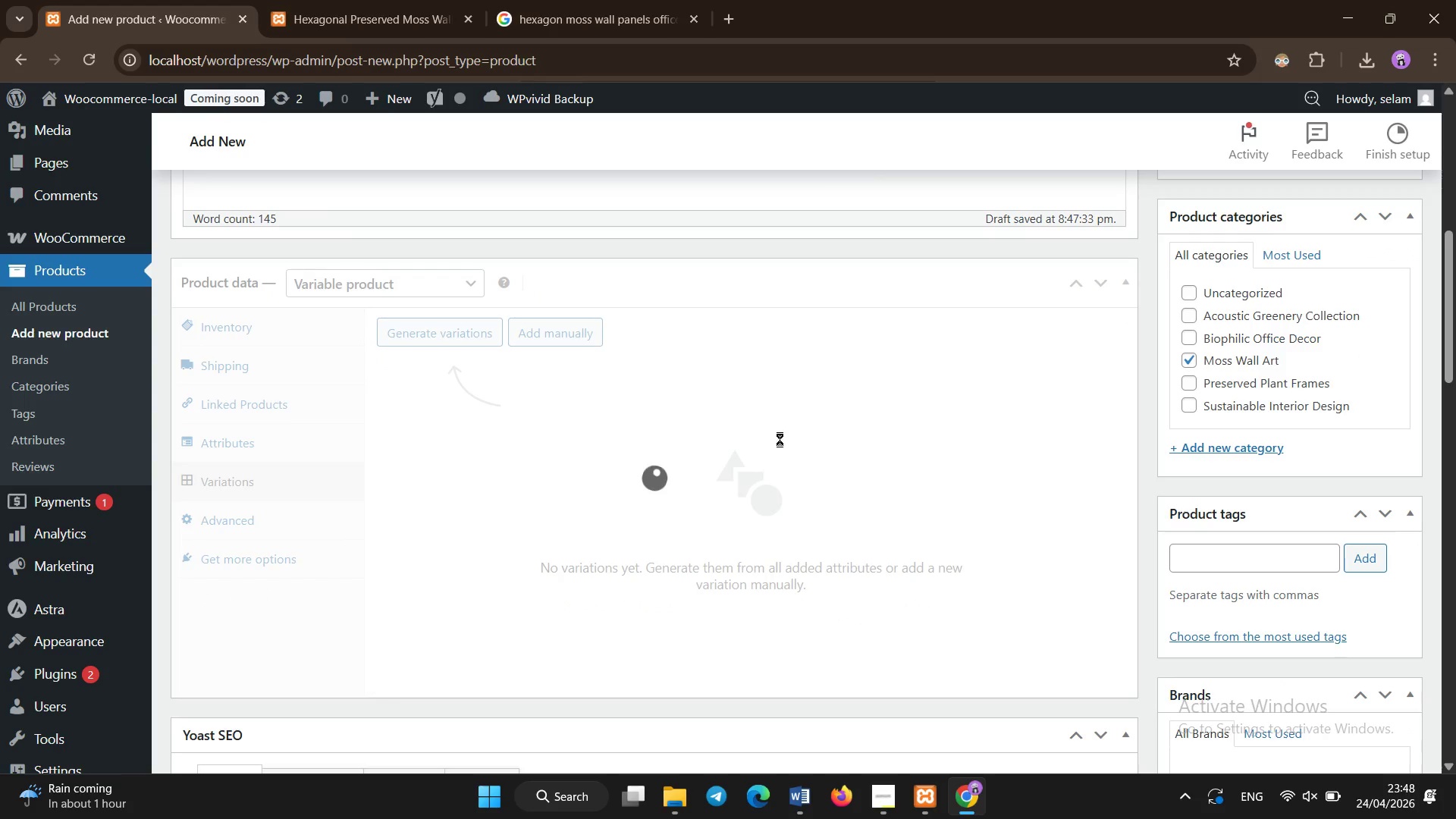 
left_click([760, 469])
 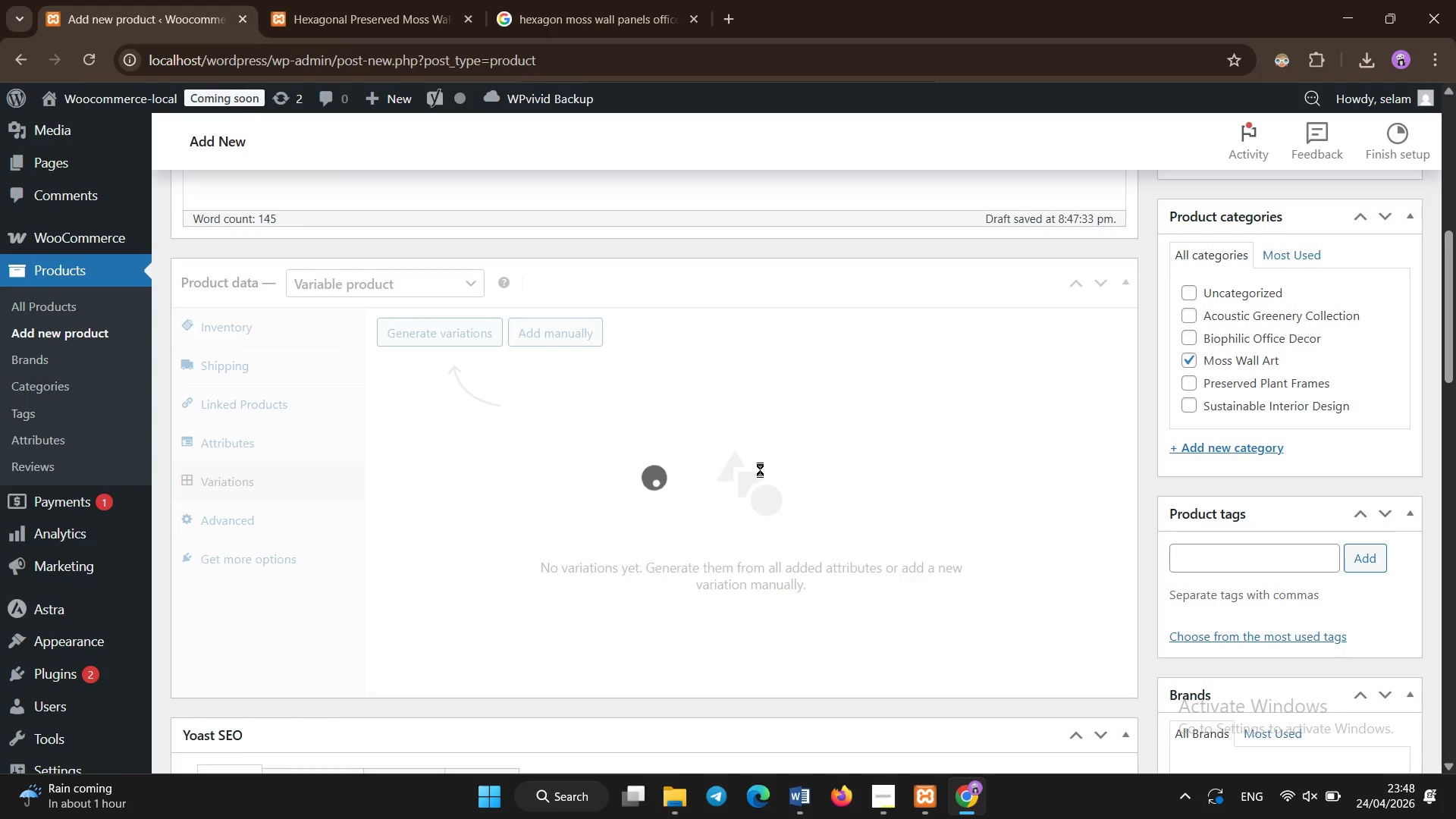 
wait(9.0)
 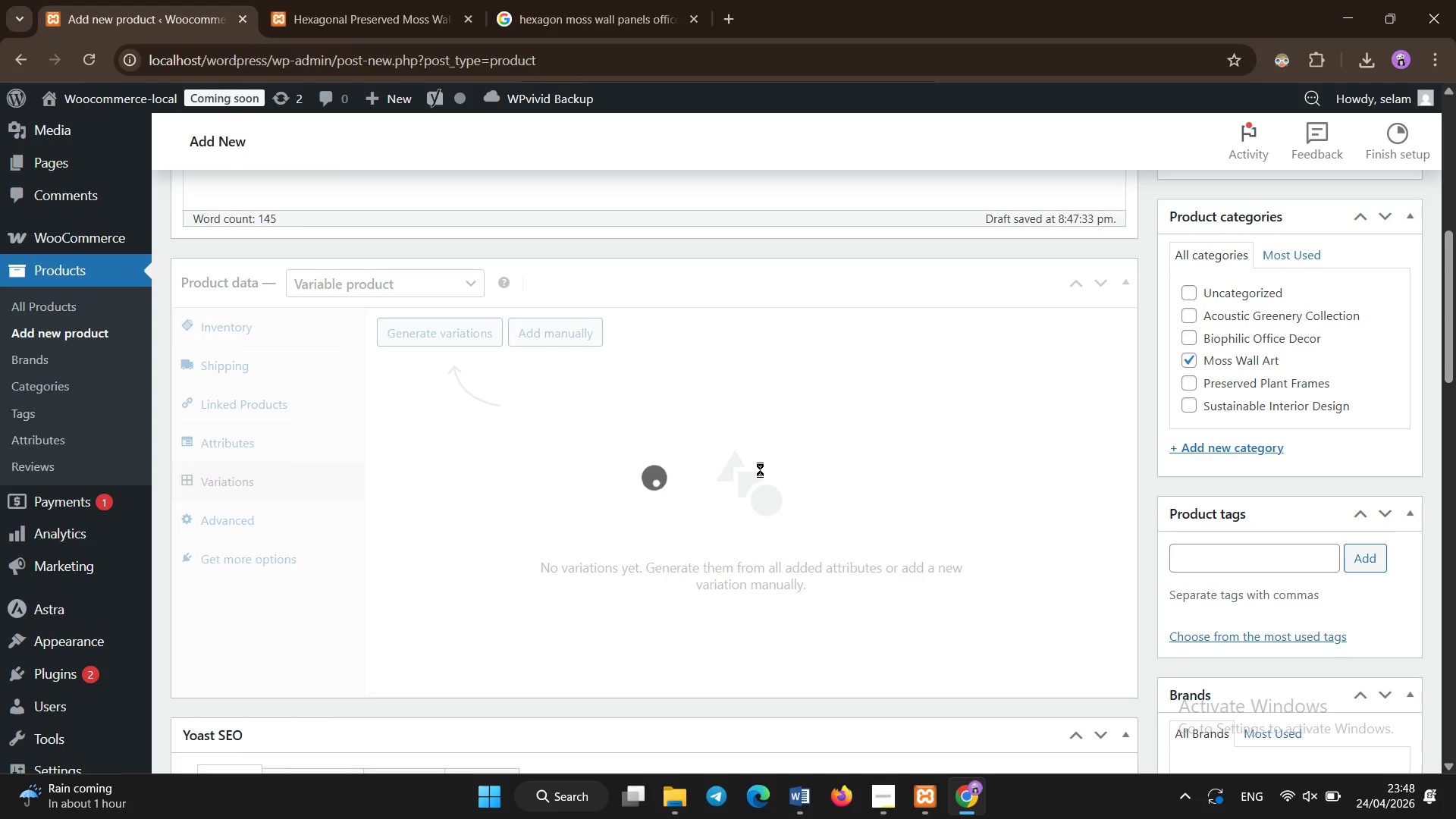 
left_click([760, 469])
 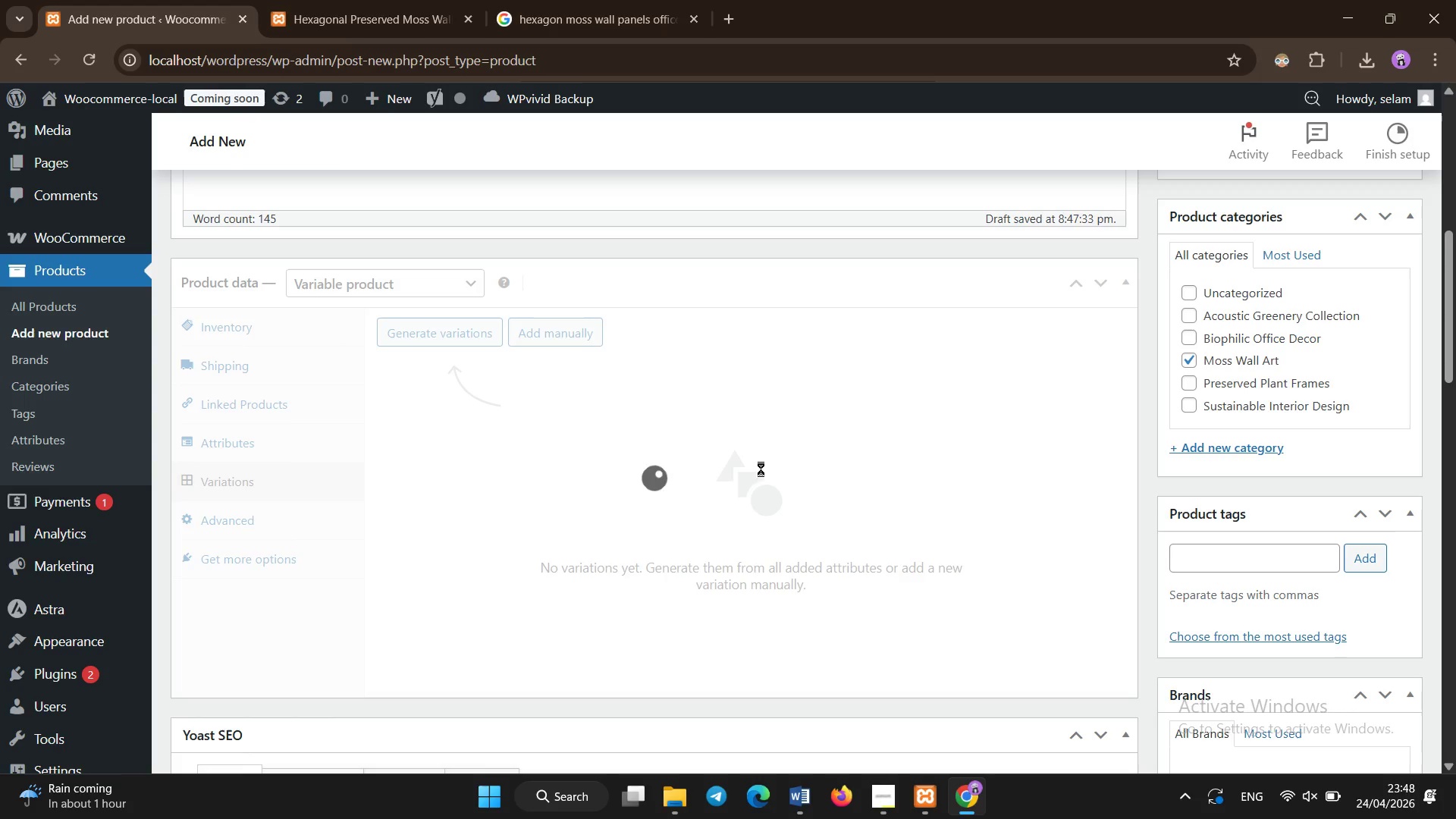 
scroll: coordinate [761, 469], scroll_direction: none, amount: 0.0
 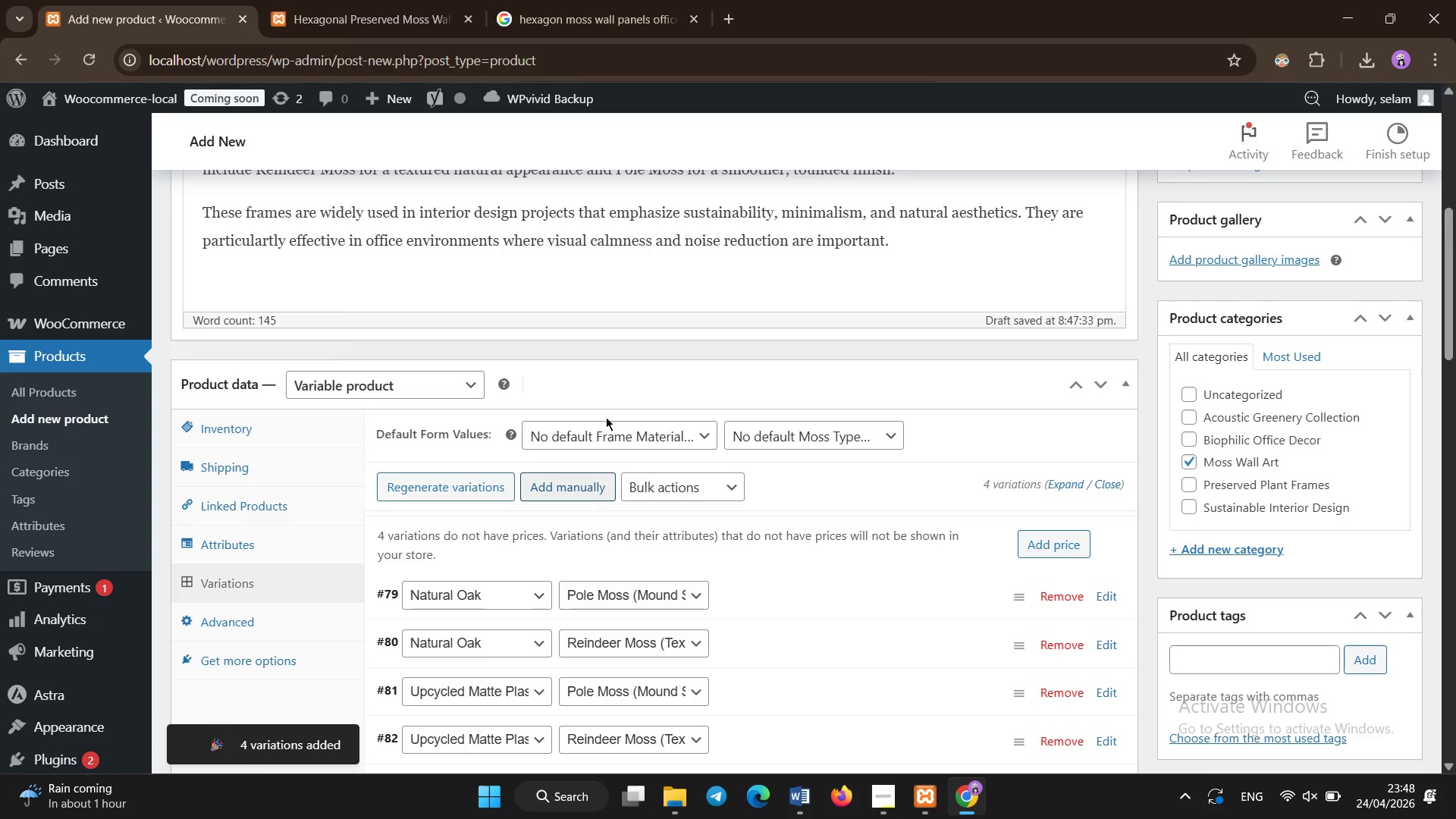 
scroll: coordinate [975, 382], scroll_direction: down, amount: 2.0
 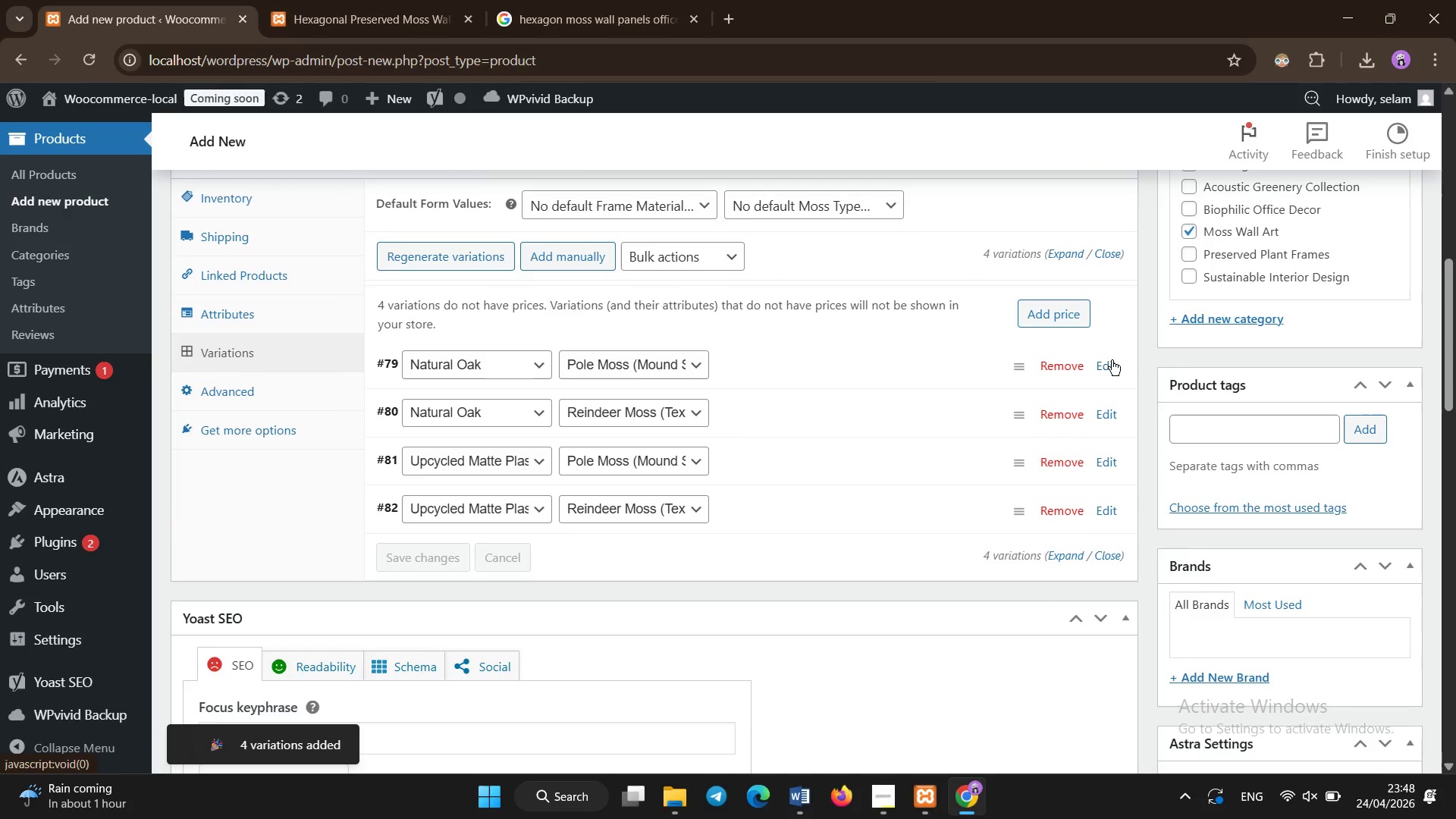 
left_click([1107, 360])
 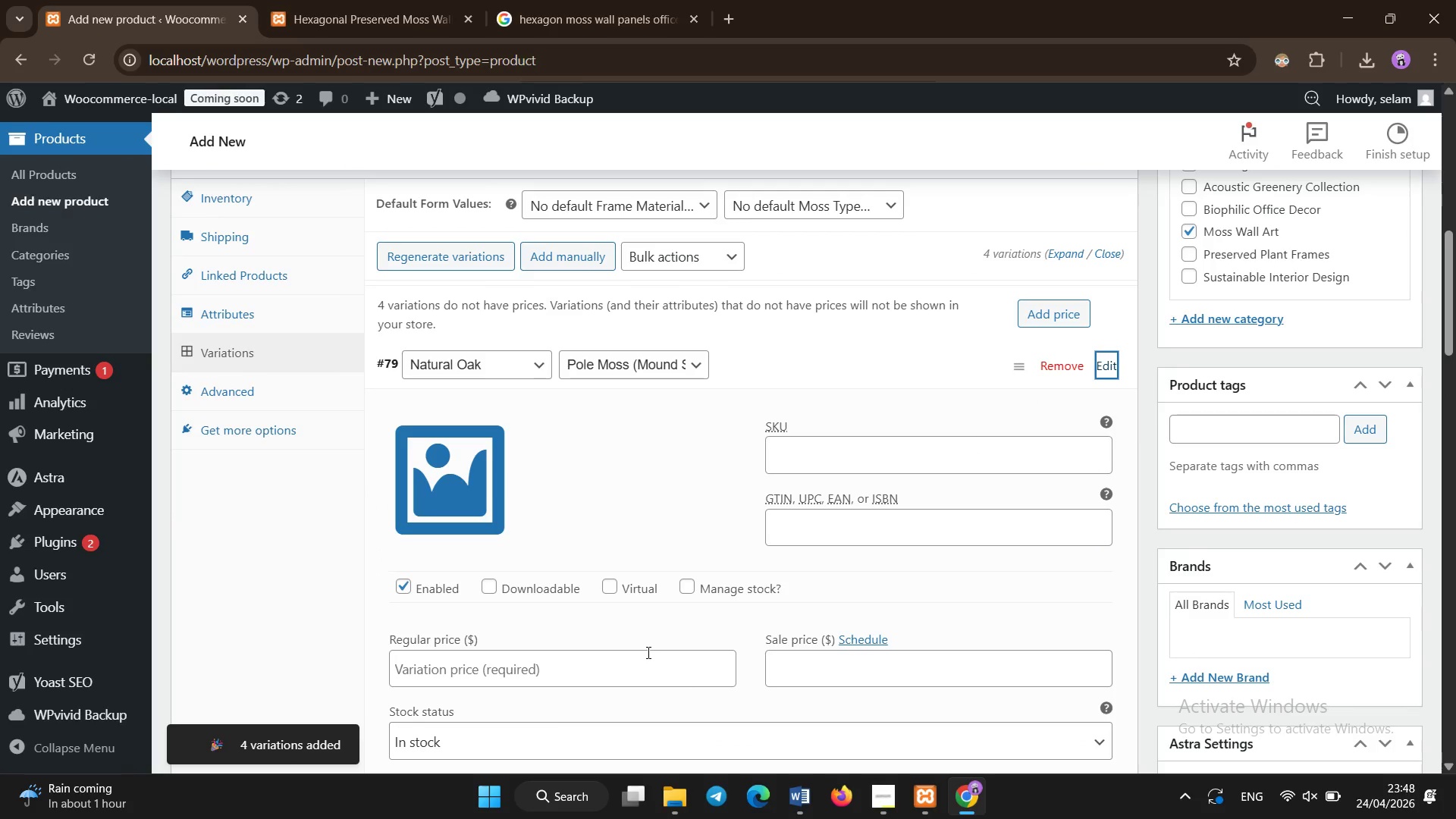 
left_click([635, 668])
 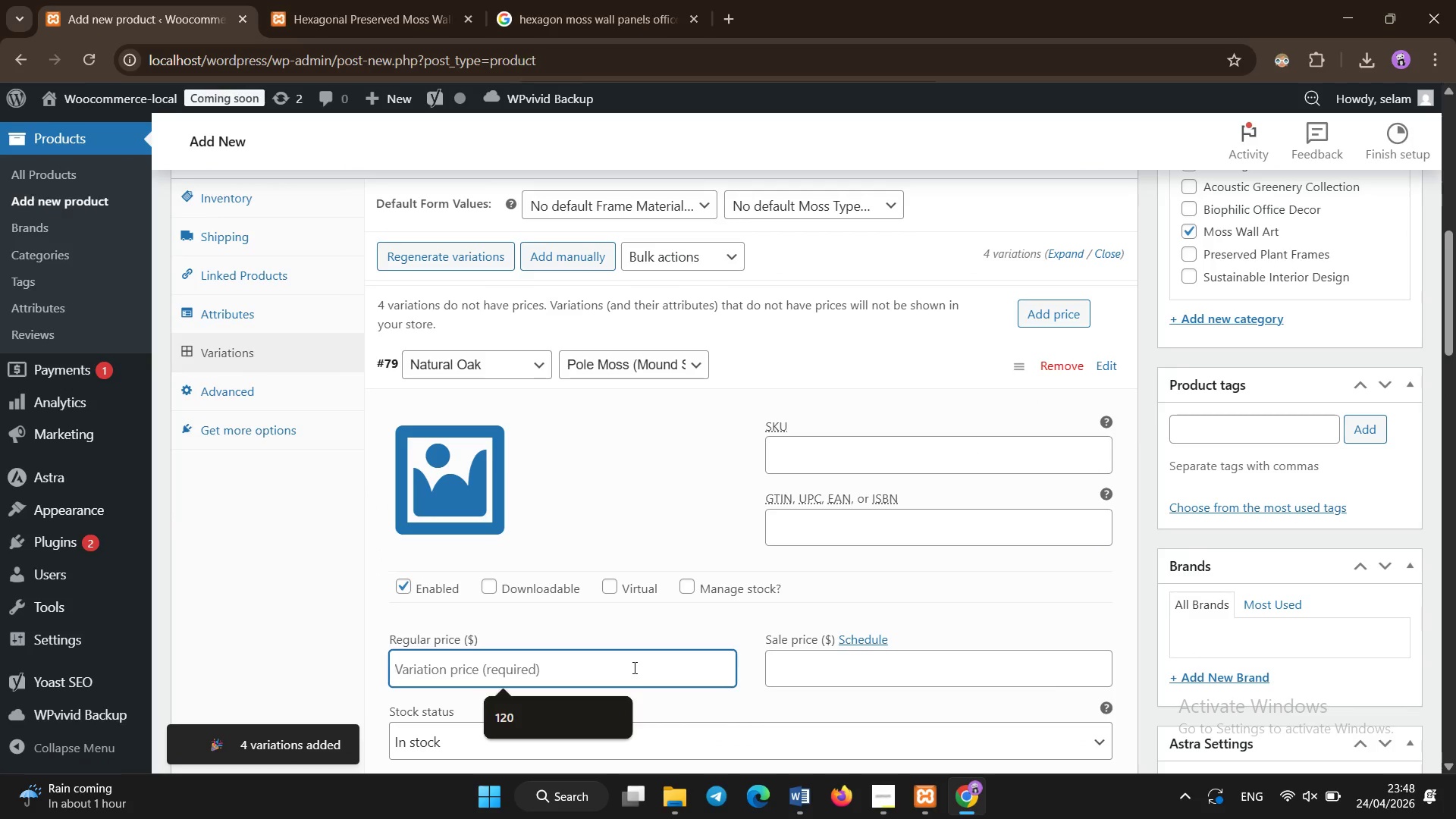 
type(120)
 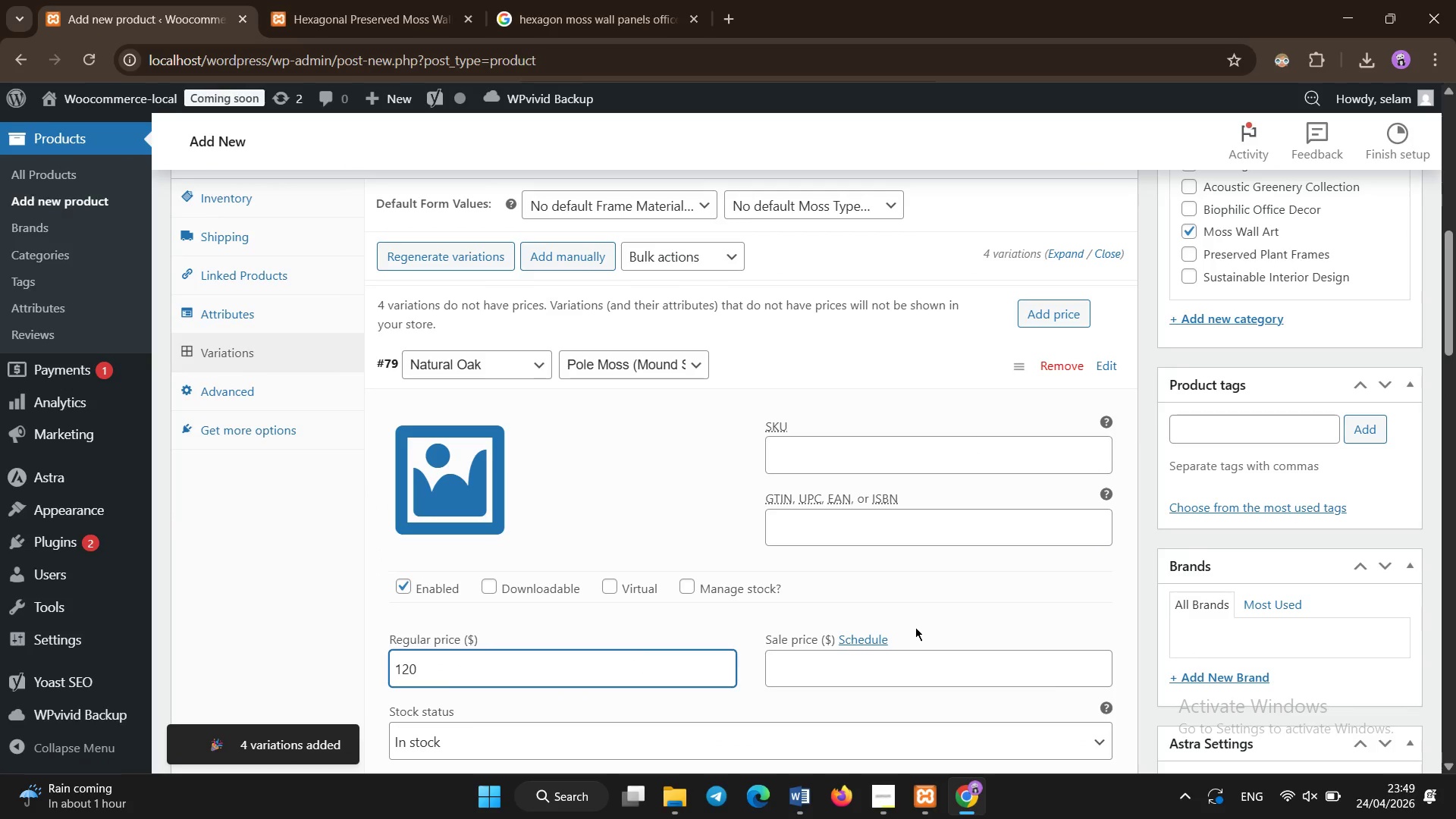 
scroll: coordinate [811, 615], scroll_direction: down, amount: 2.0
 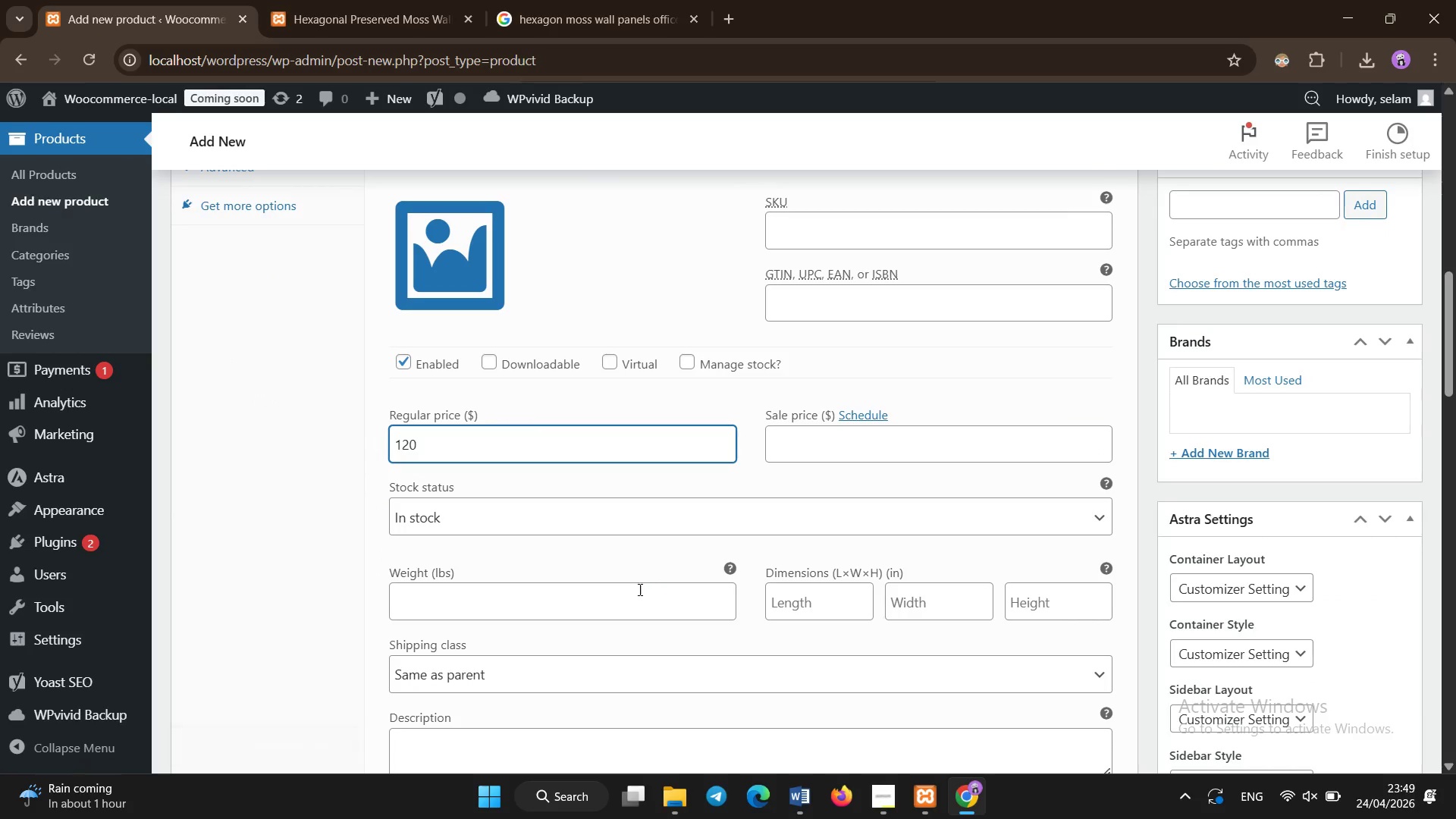 
left_click([639, 594])
 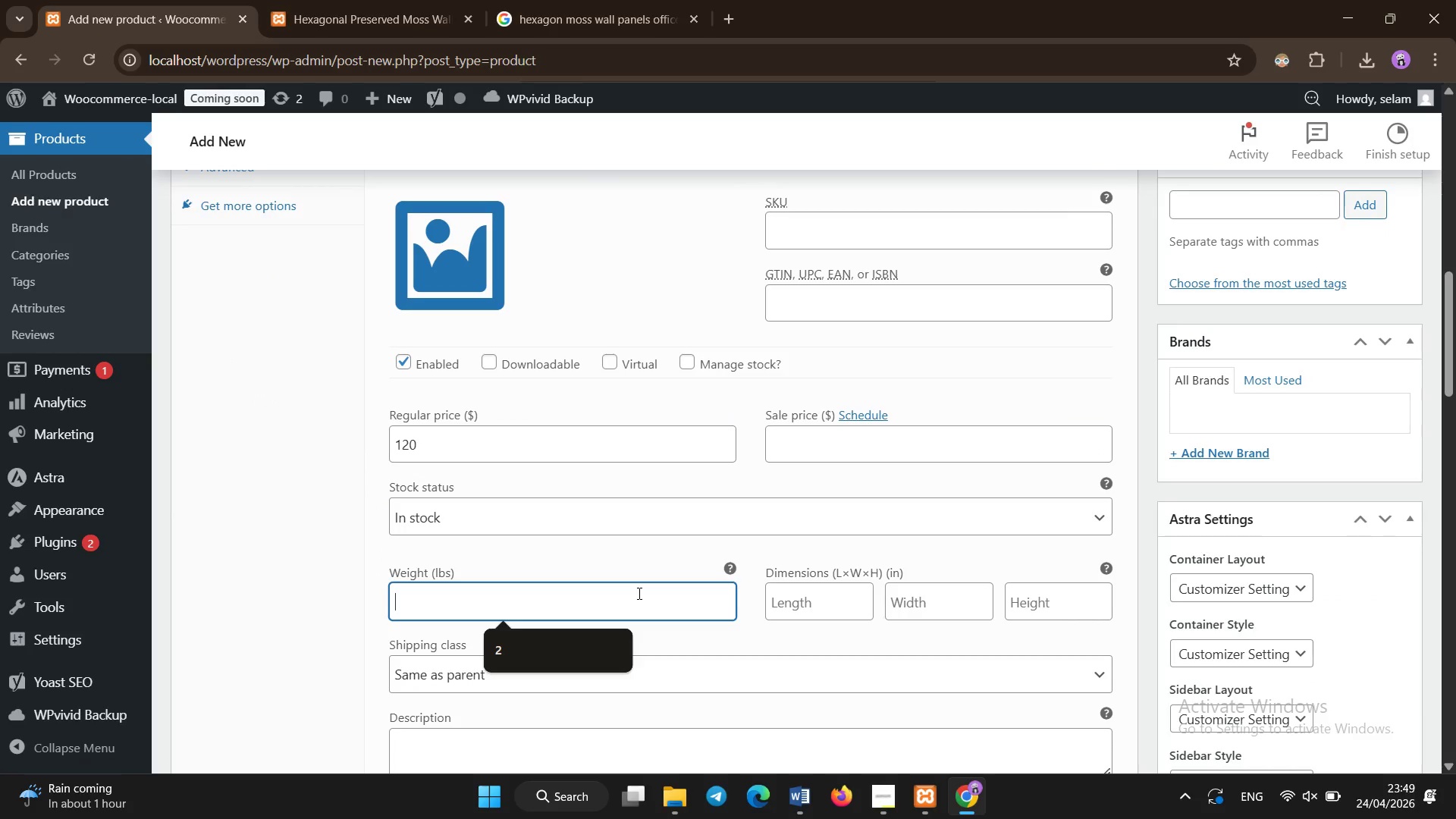 
key(2)
 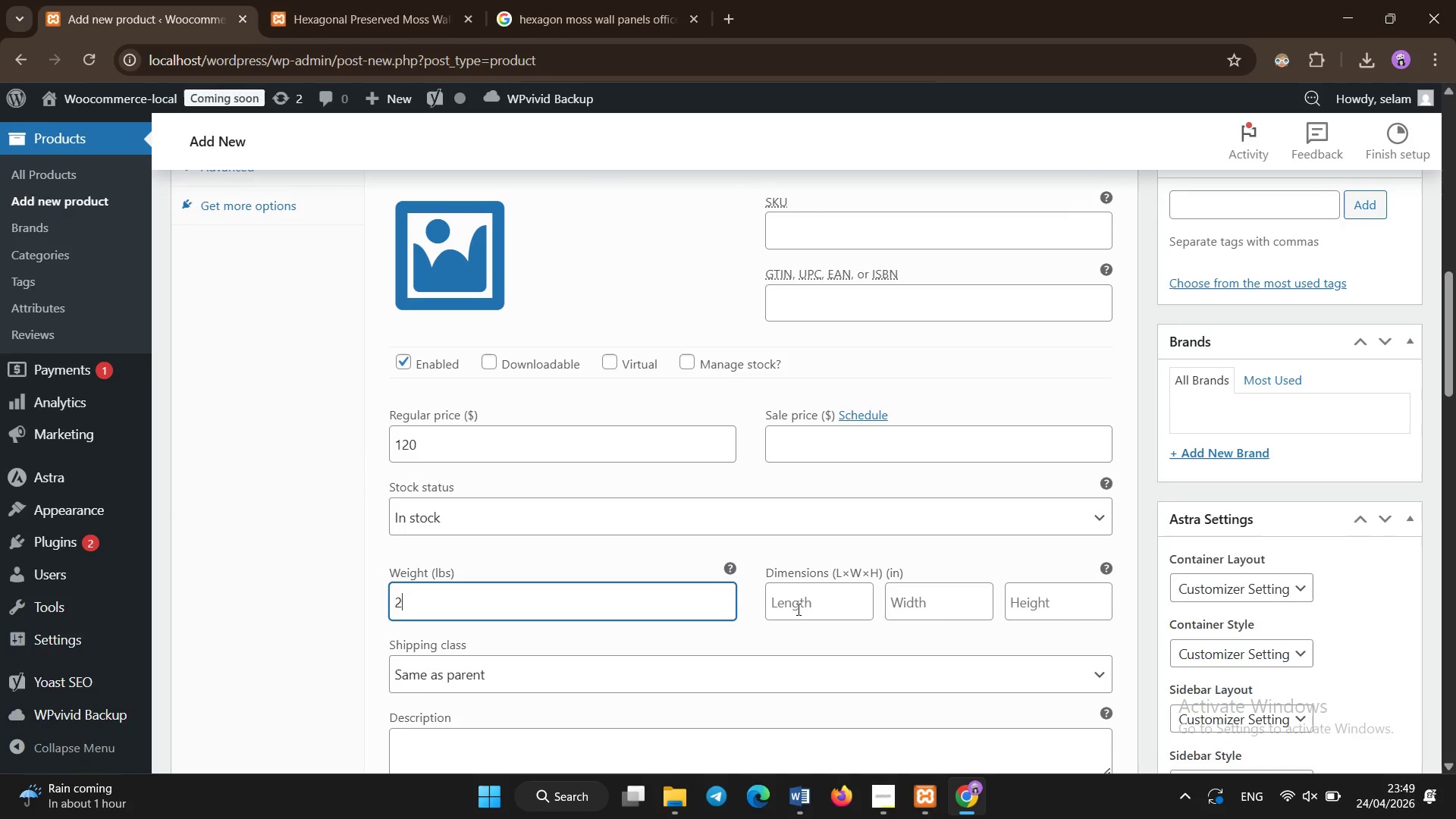 
left_click([799, 610])
 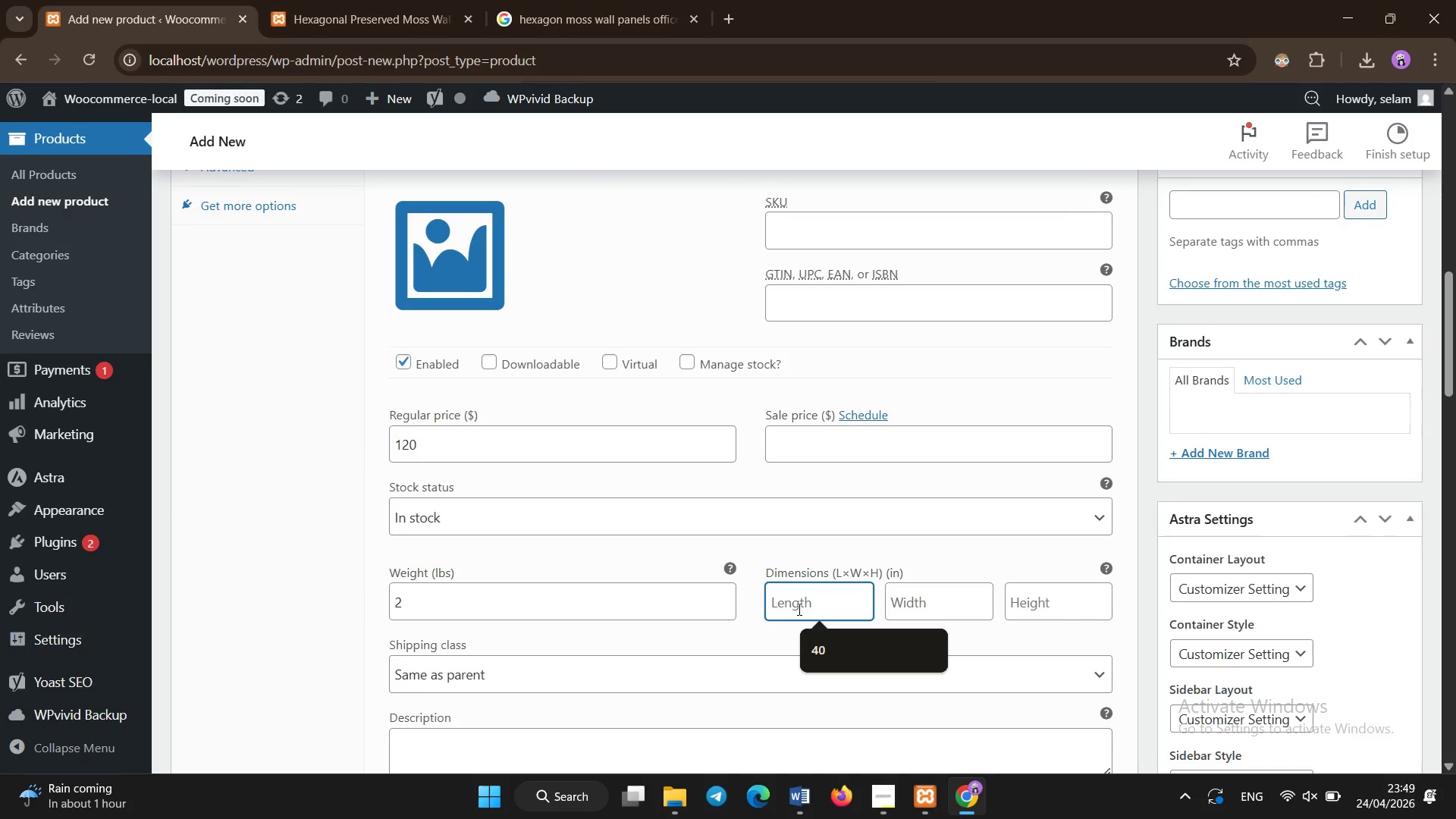 
type(20)
 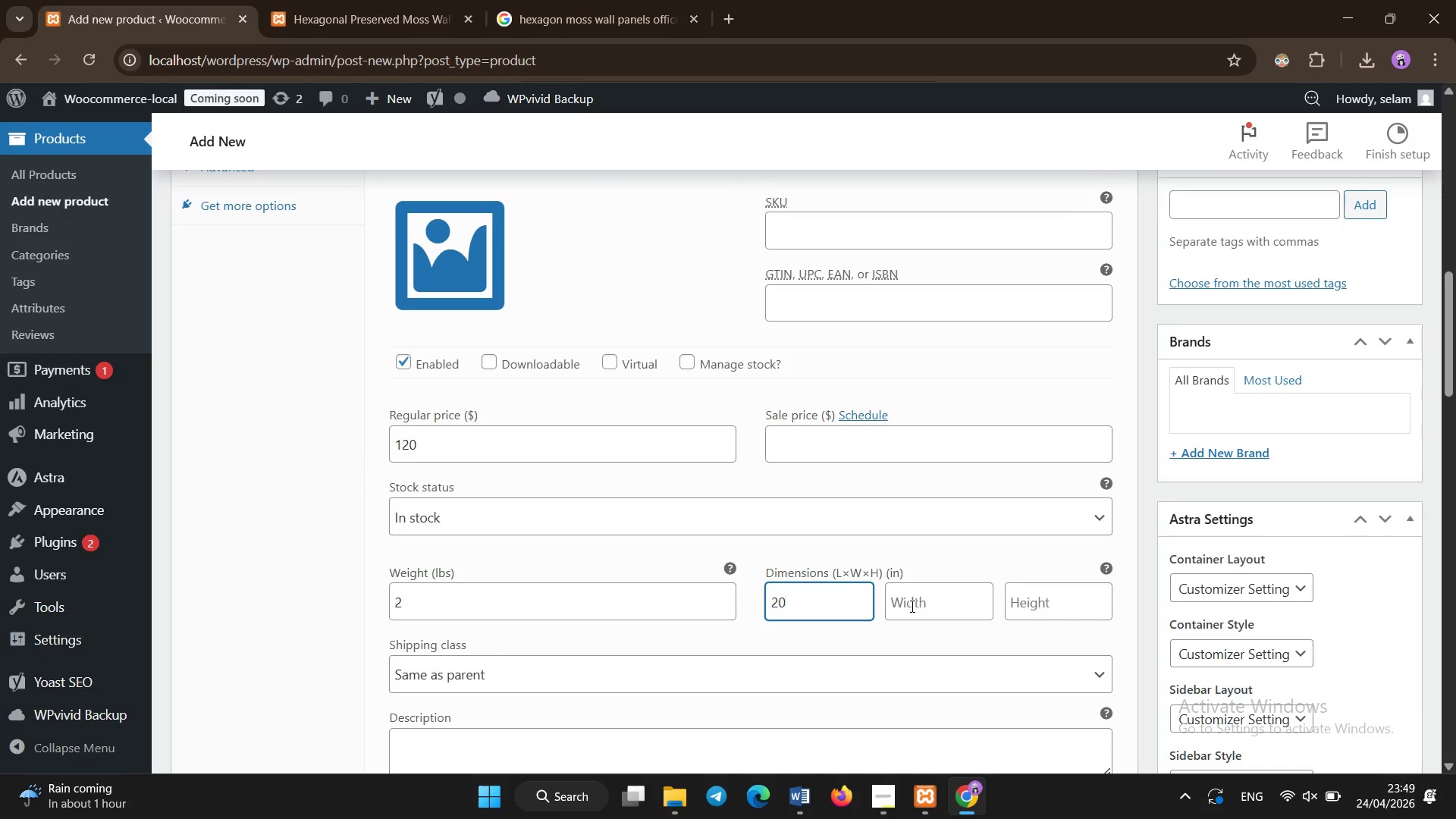 
left_click([912, 607])
 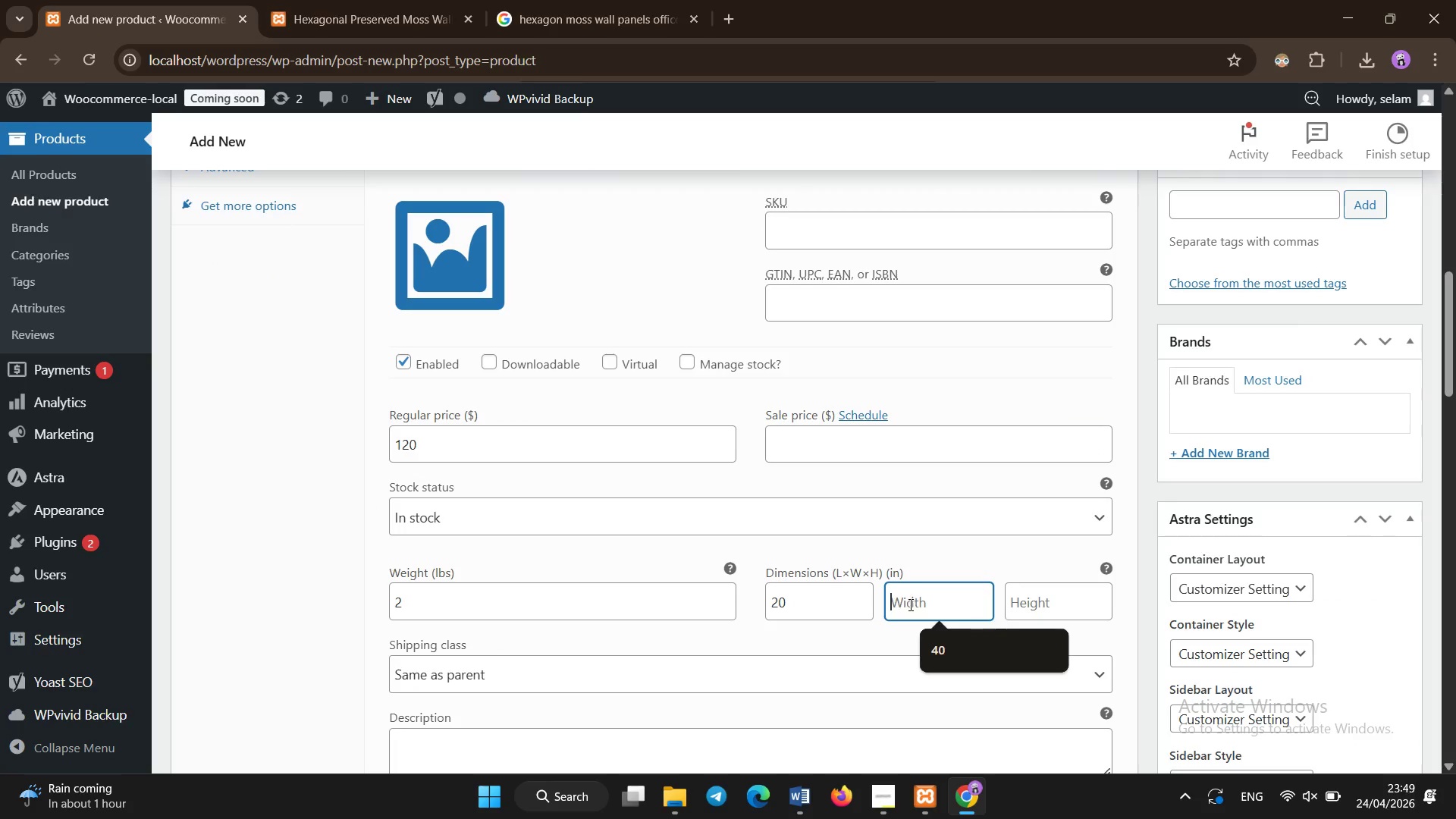 
type(30)
 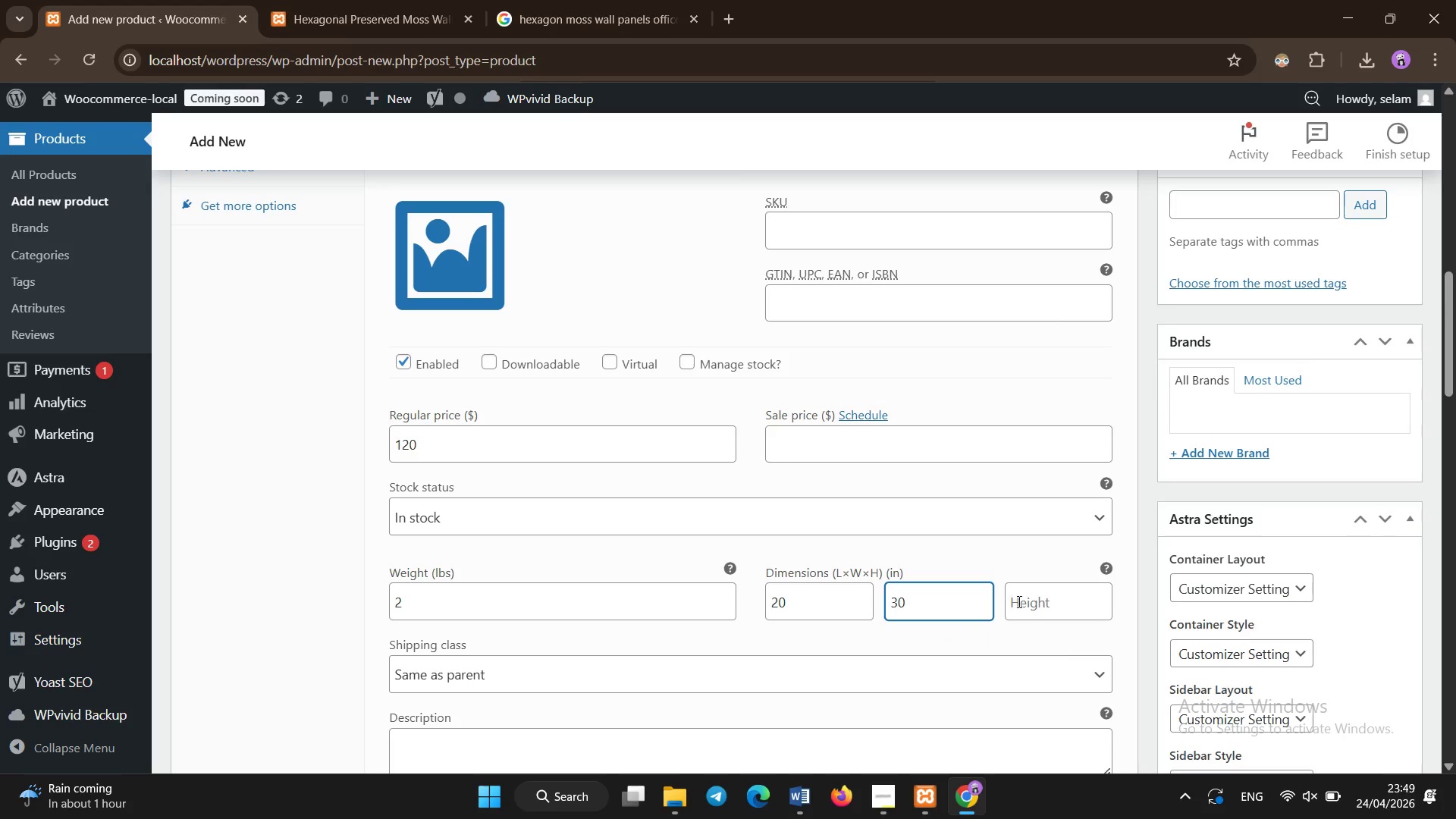 
left_click([1033, 607])
 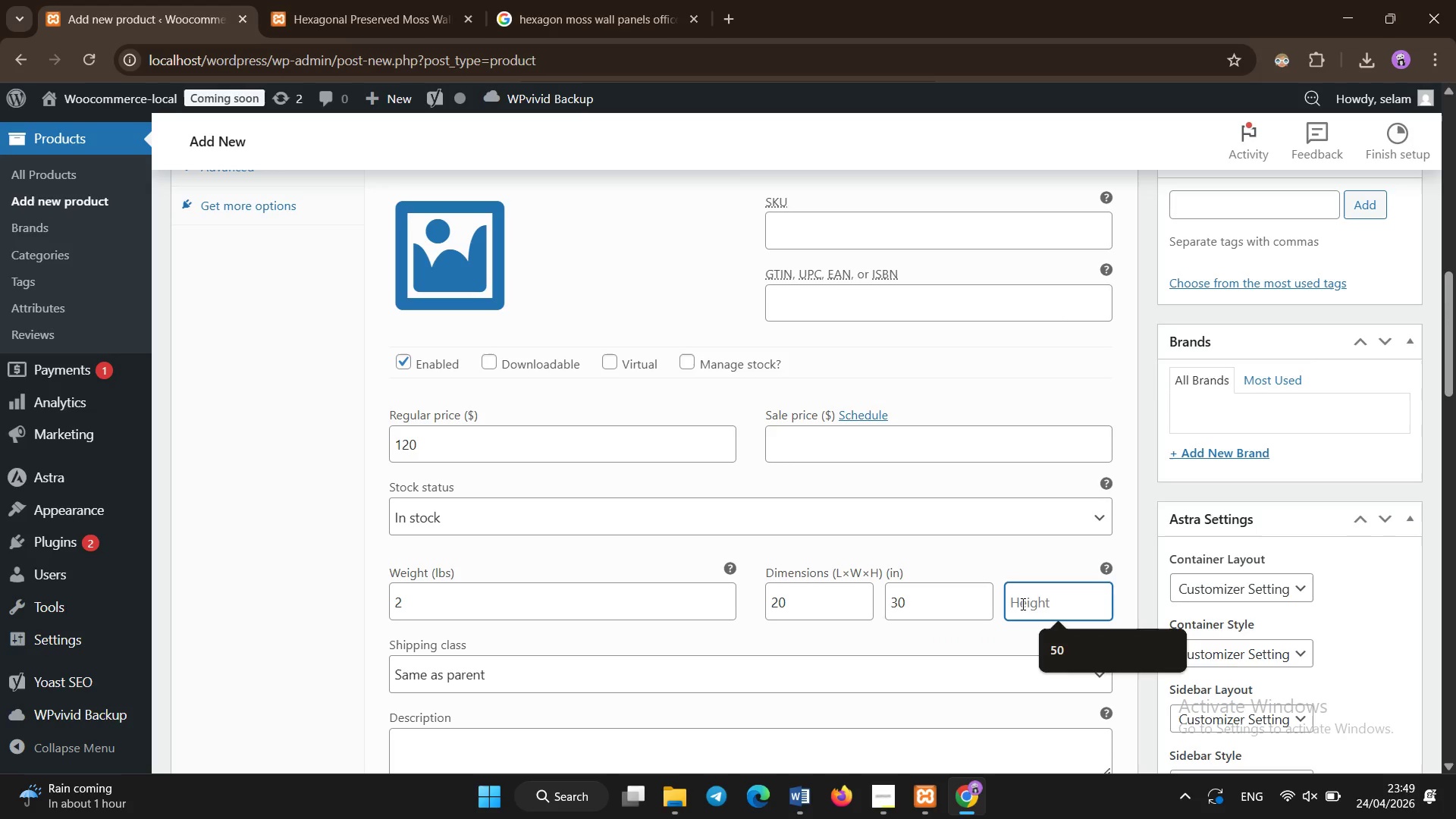 
key(1)
 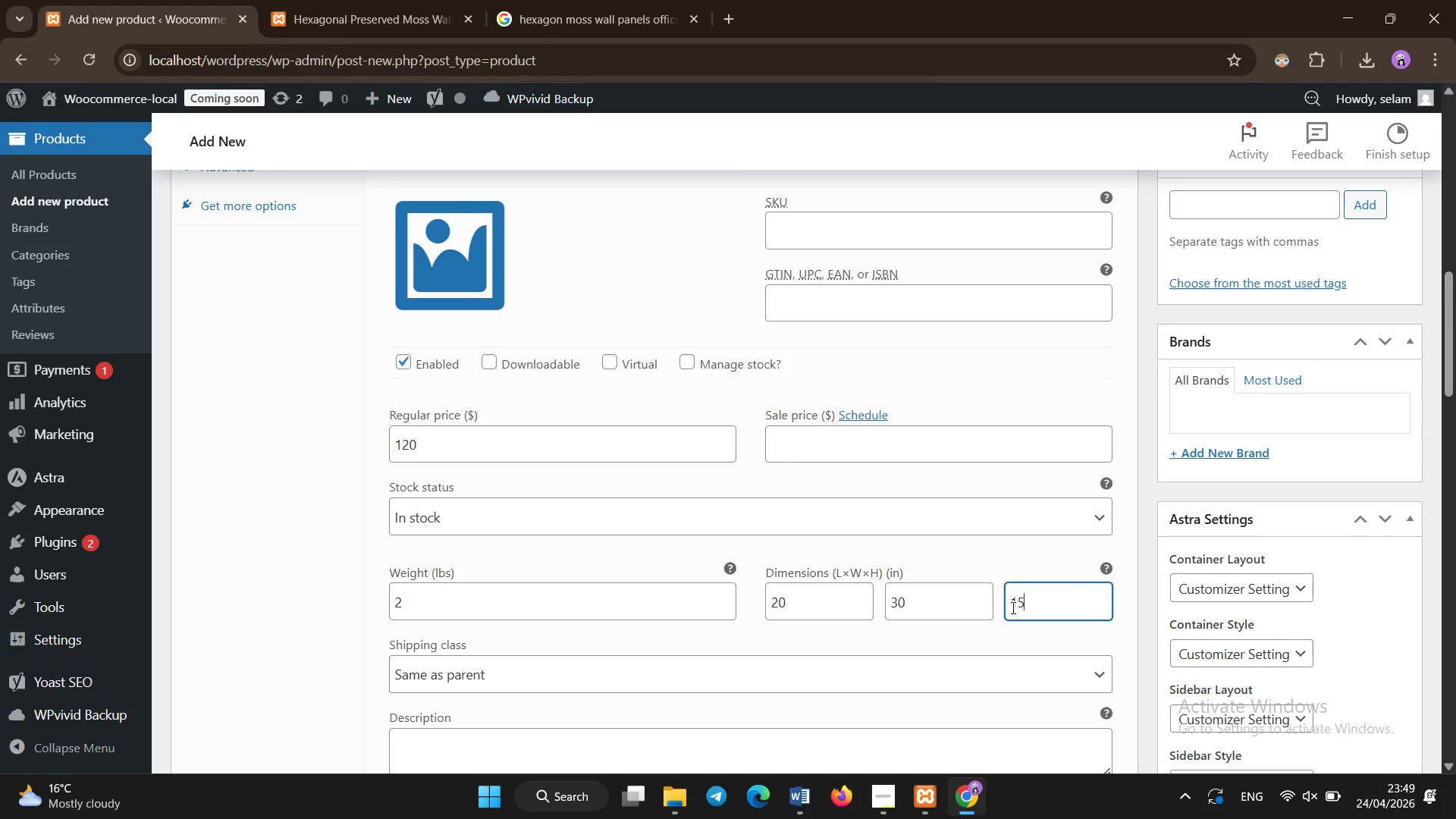 
key(5)
 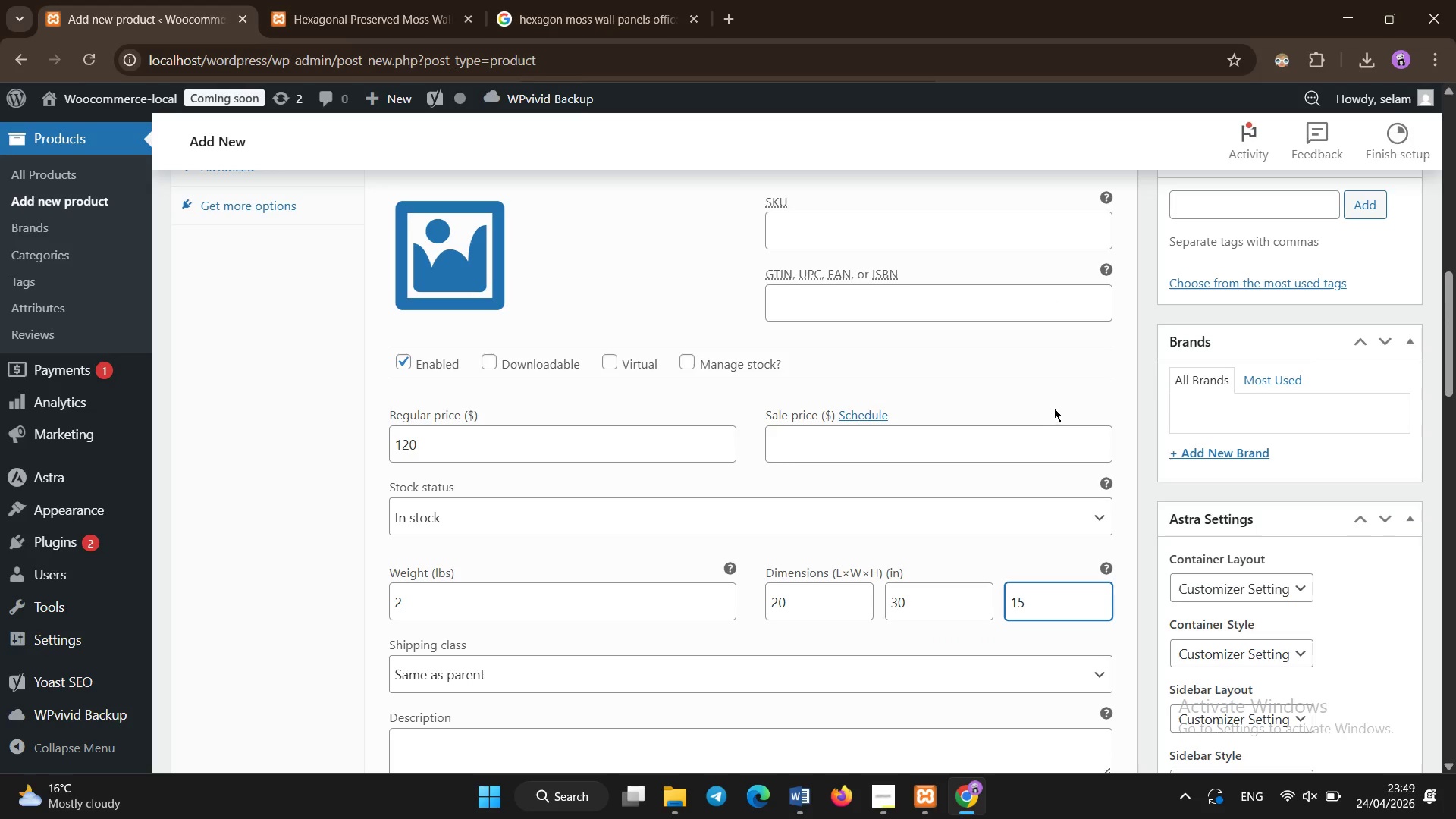 
scroll: coordinate [1054, 407], scroll_direction: up, amount: 1.0
 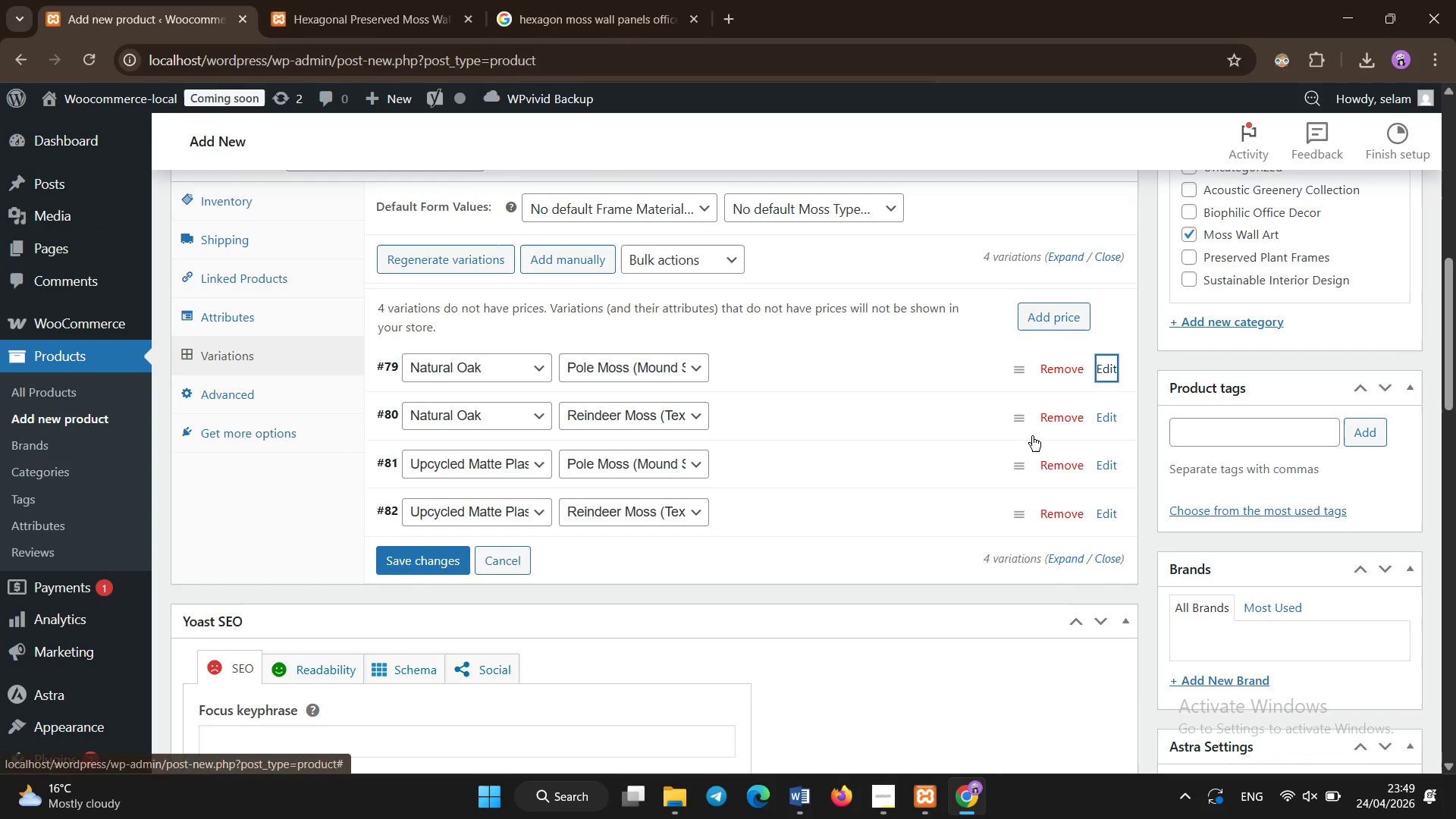 
left_click([1102, 428])
 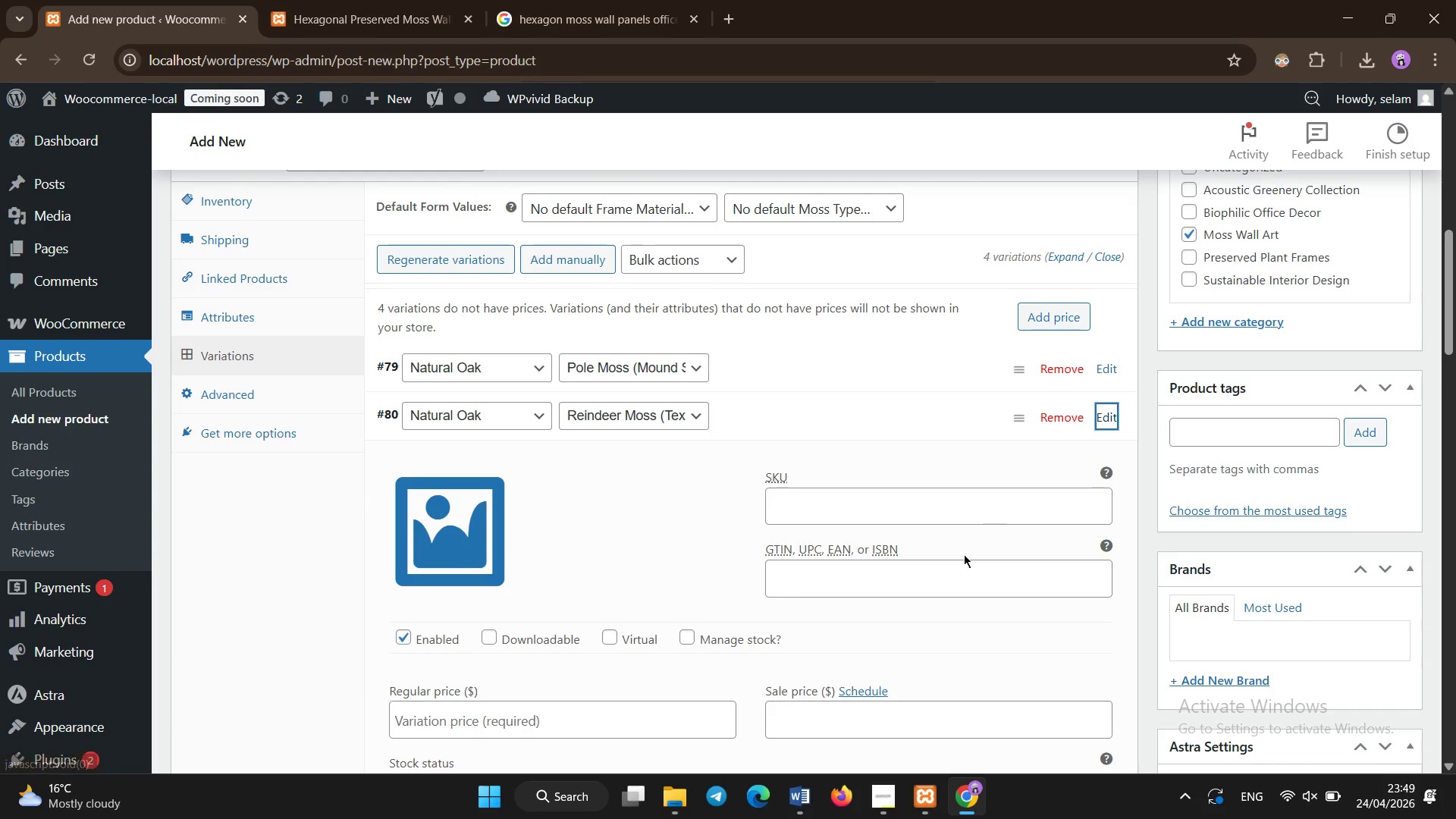 
scroll: coordinate [784, 558], scroll_direction: down, amount: 2.0
 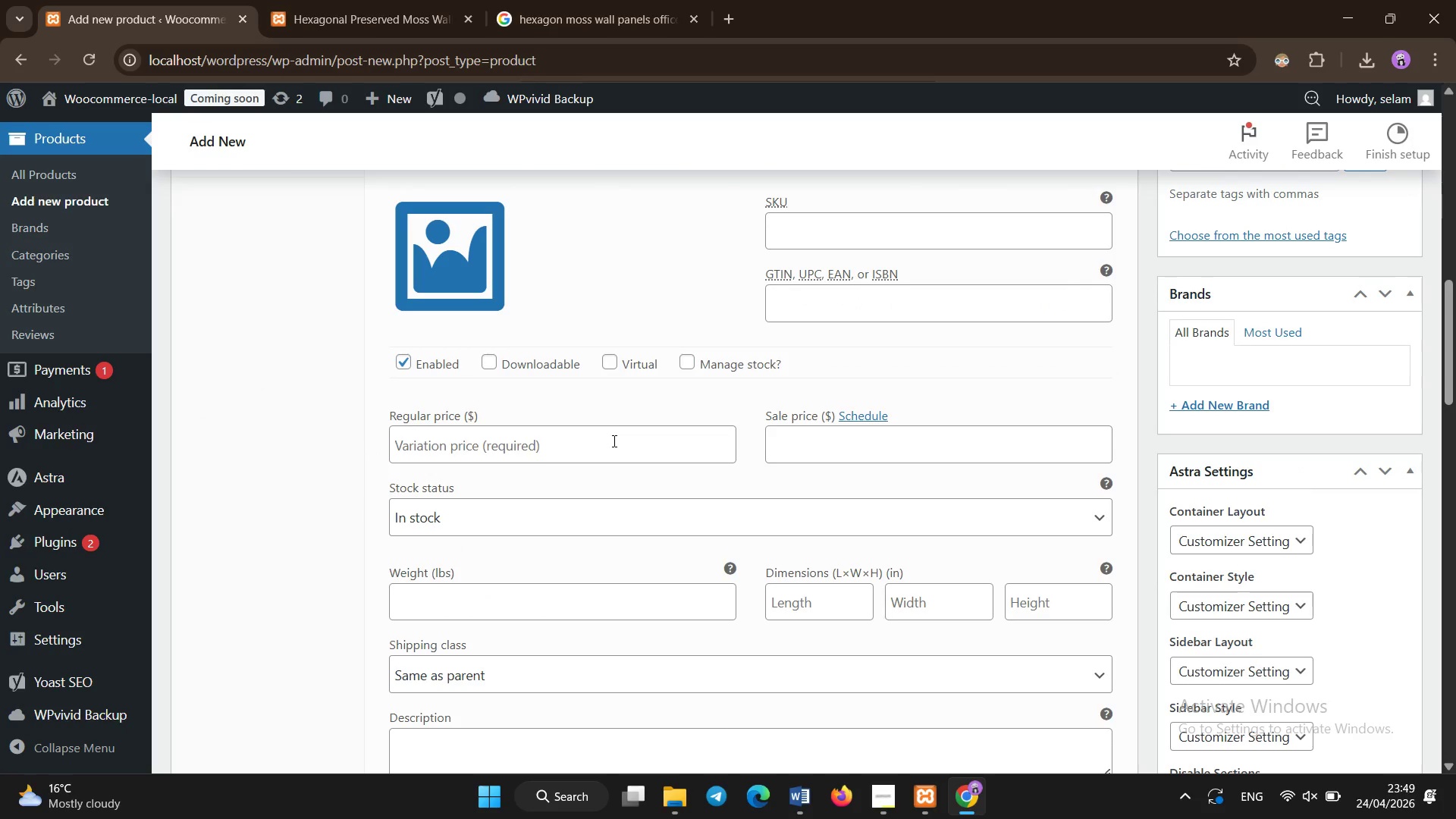 
left_click([614, 441])
 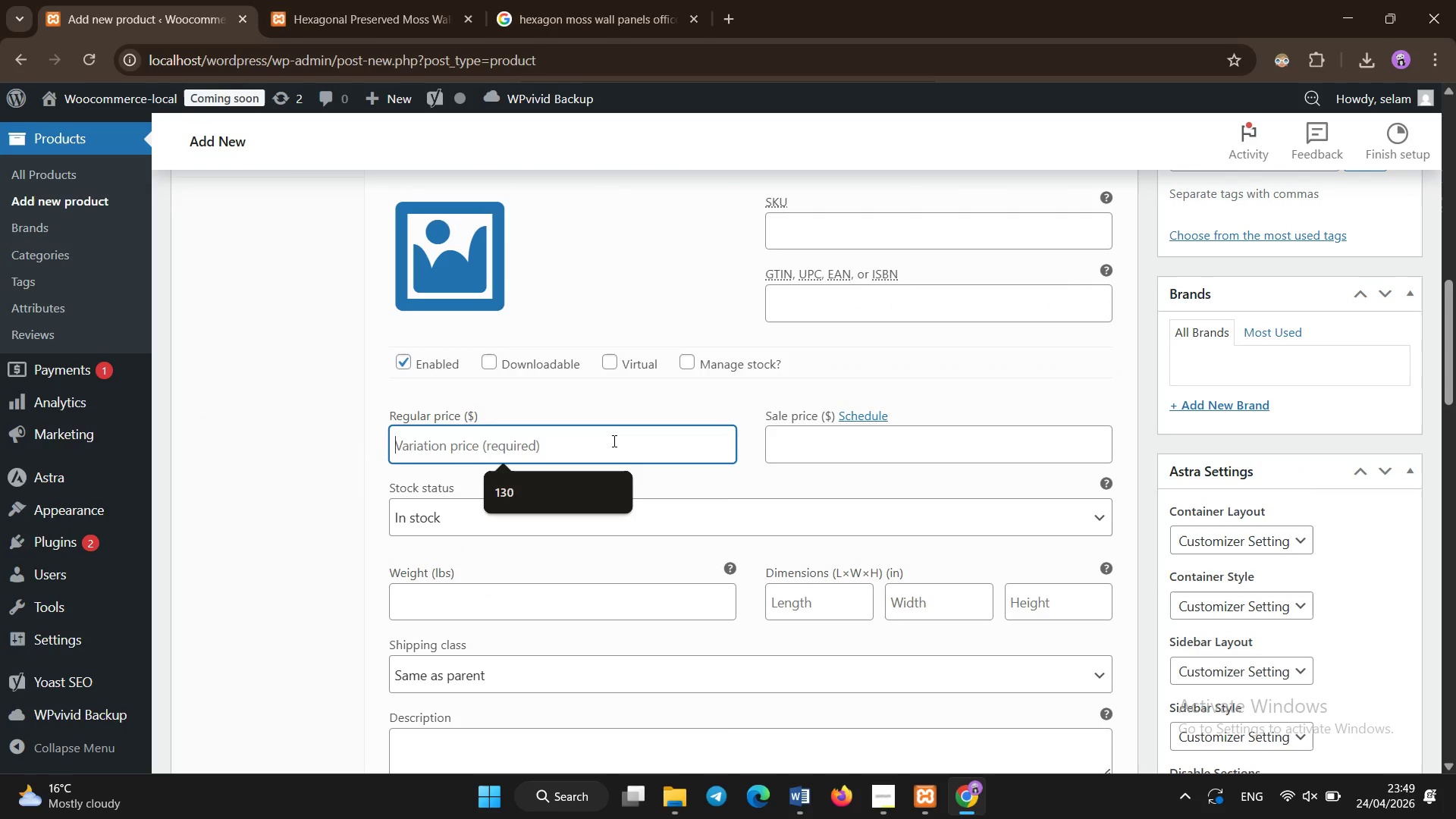 
type(150)
 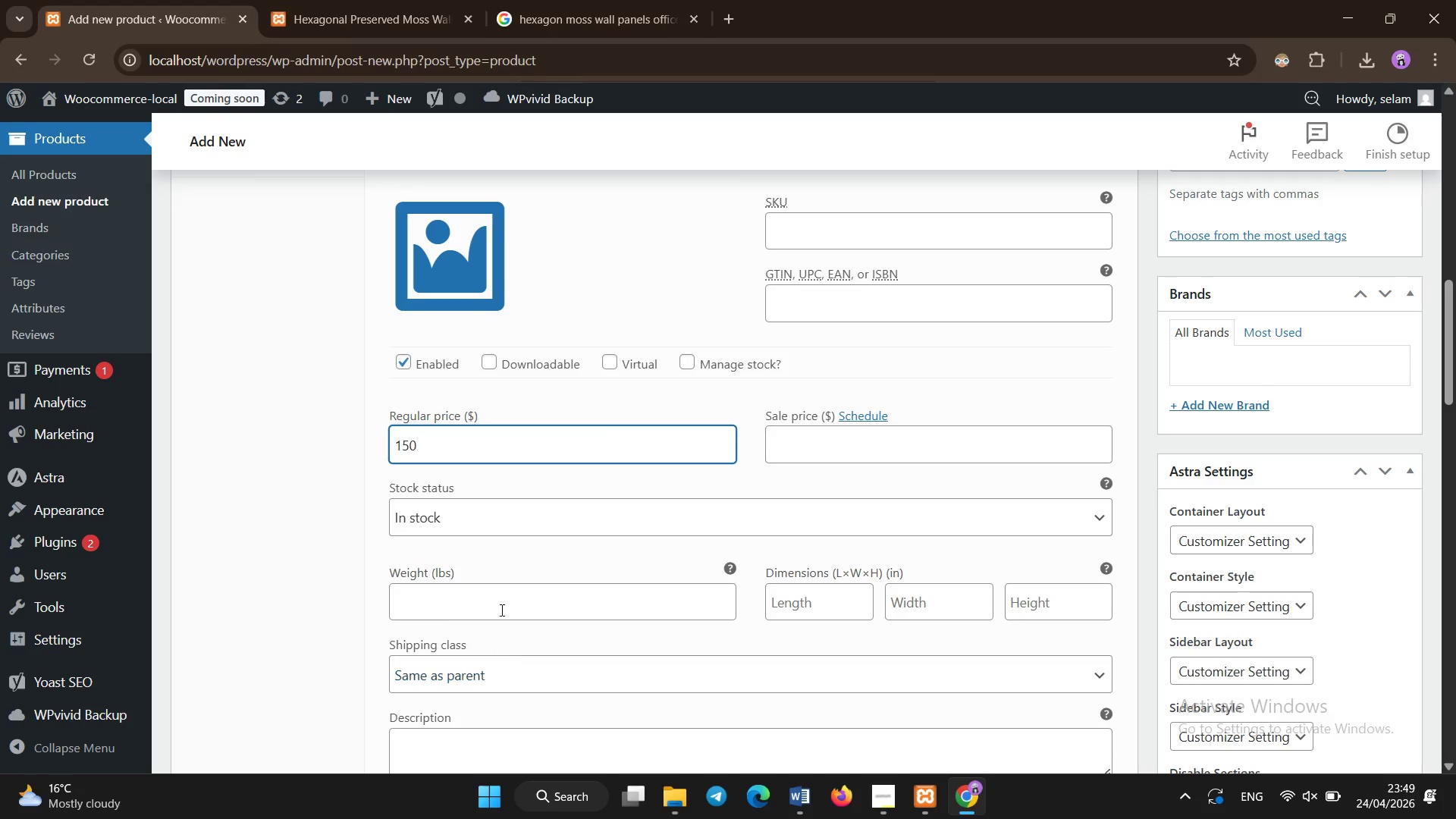 
left_click([504, 606])
 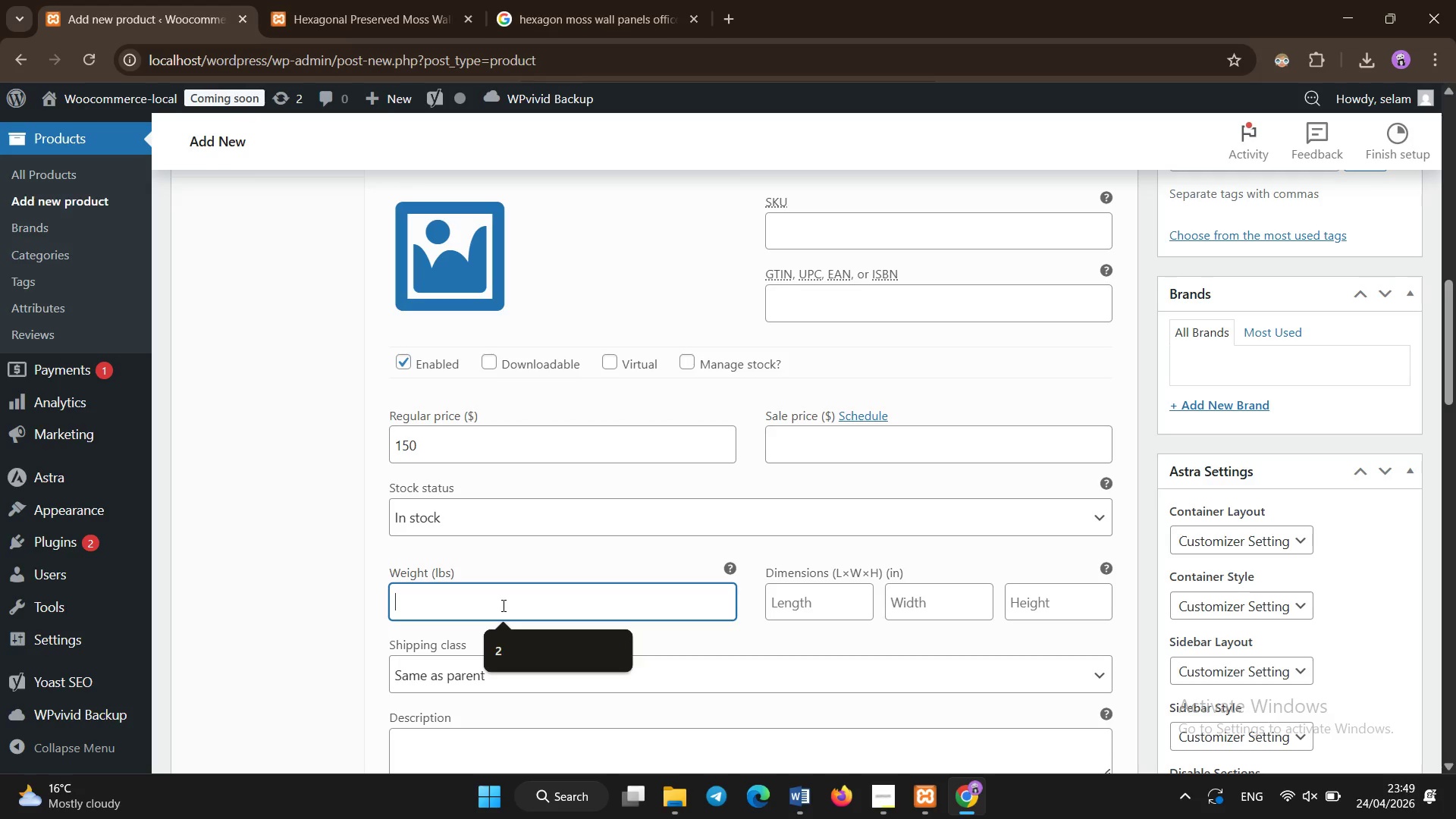 
key(3)
 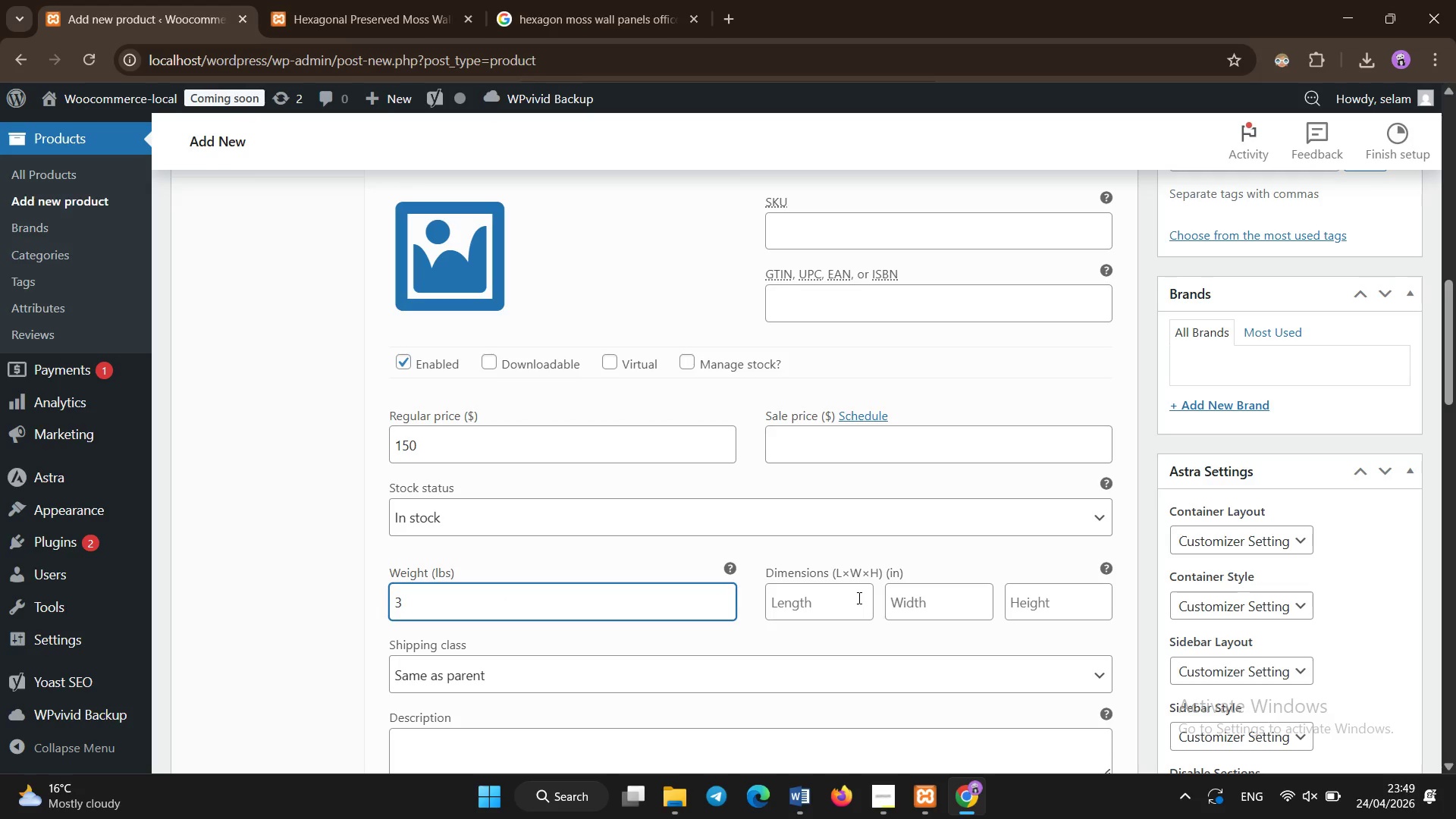 
left_click([859, 598])
 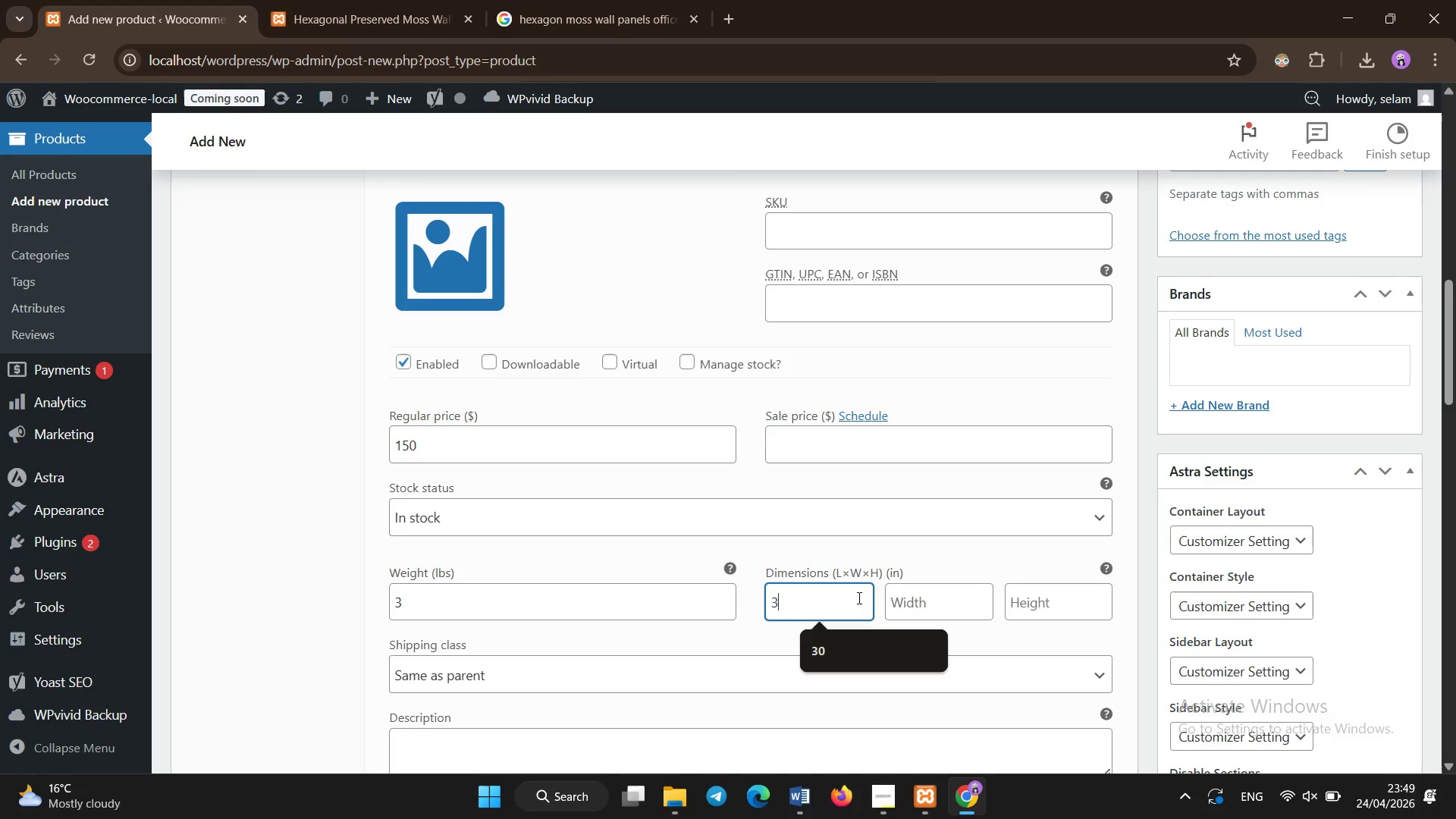 
type(30)
 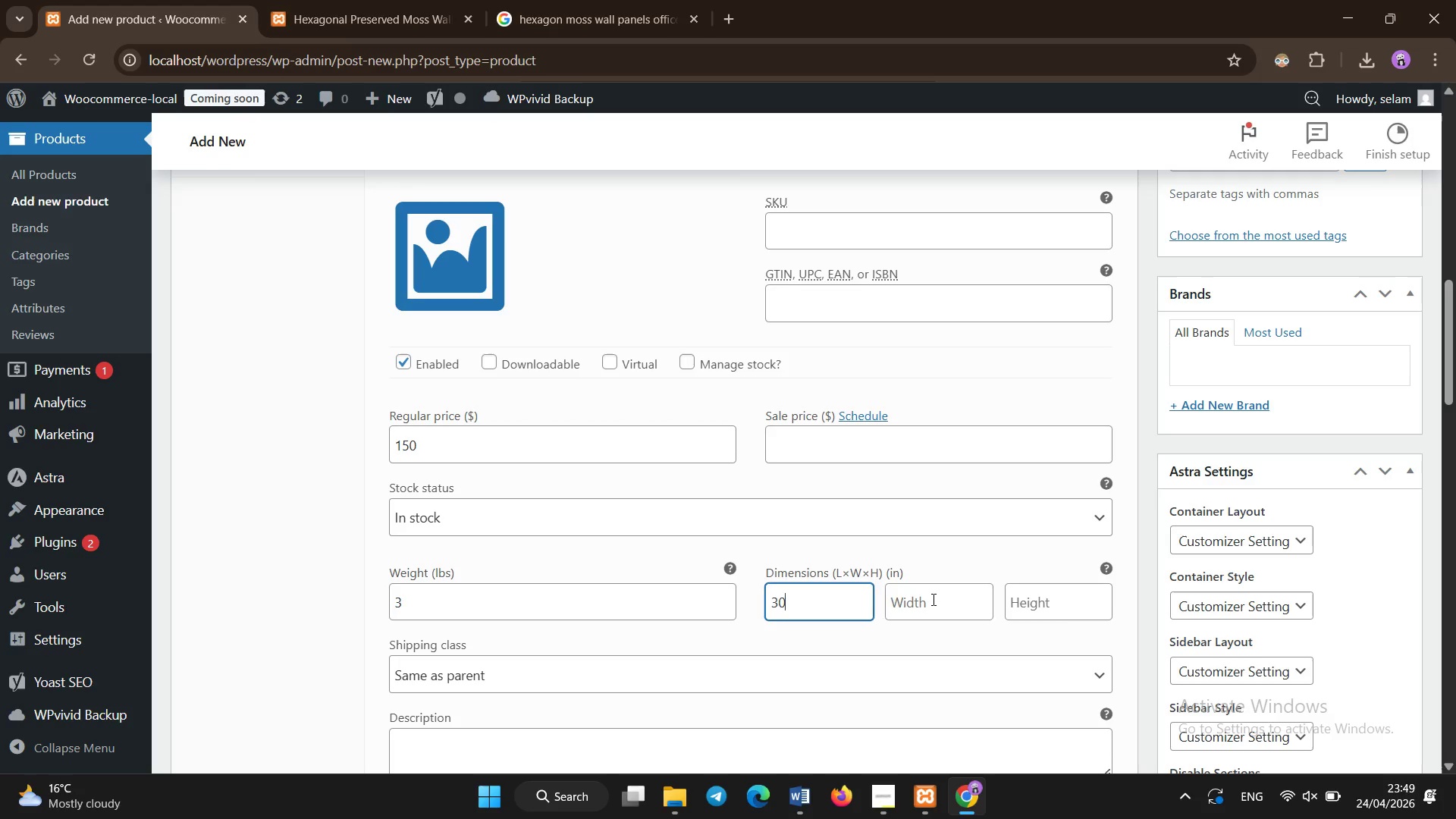 
left_click([934, 600])
 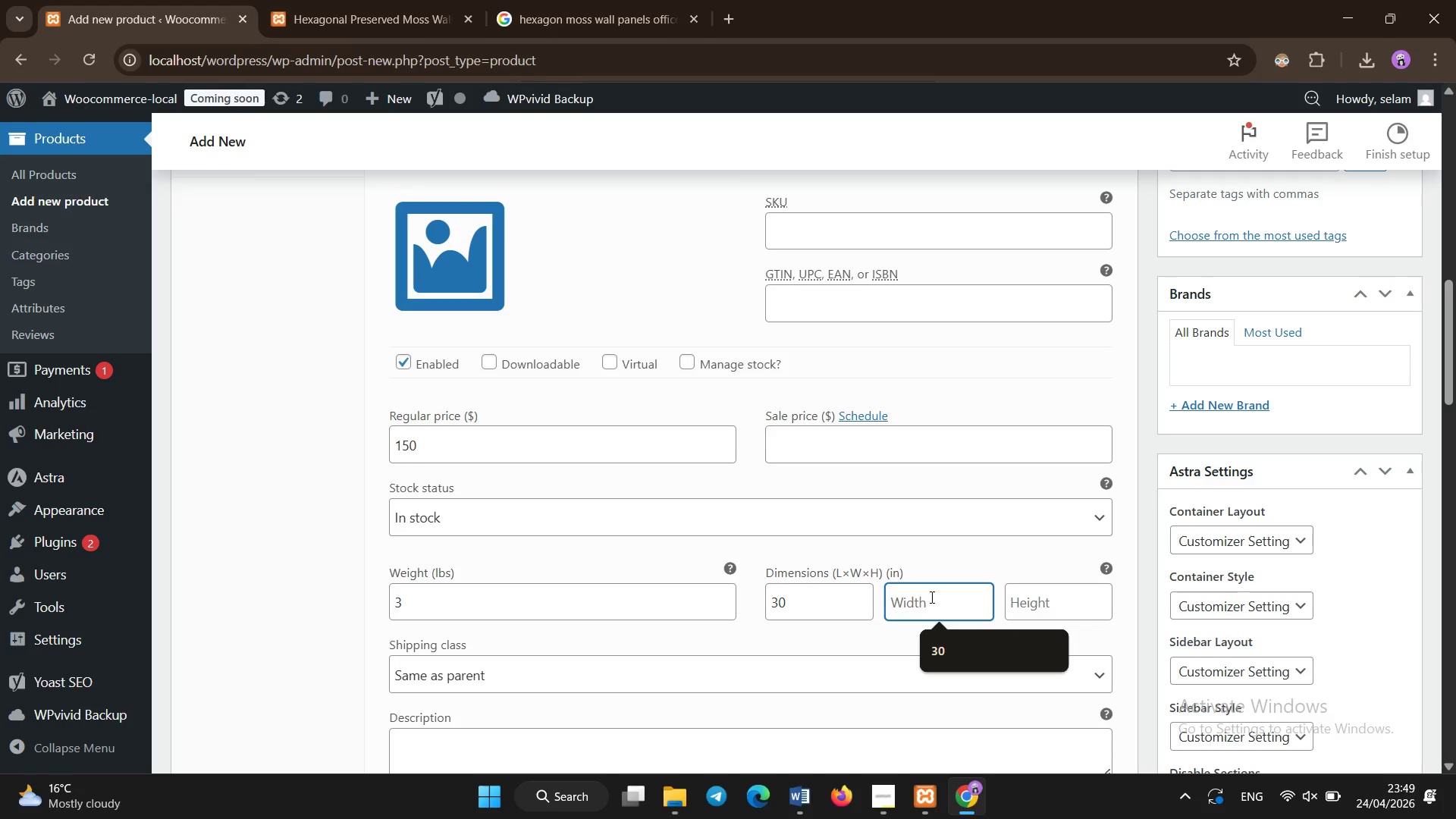 
type(30)
 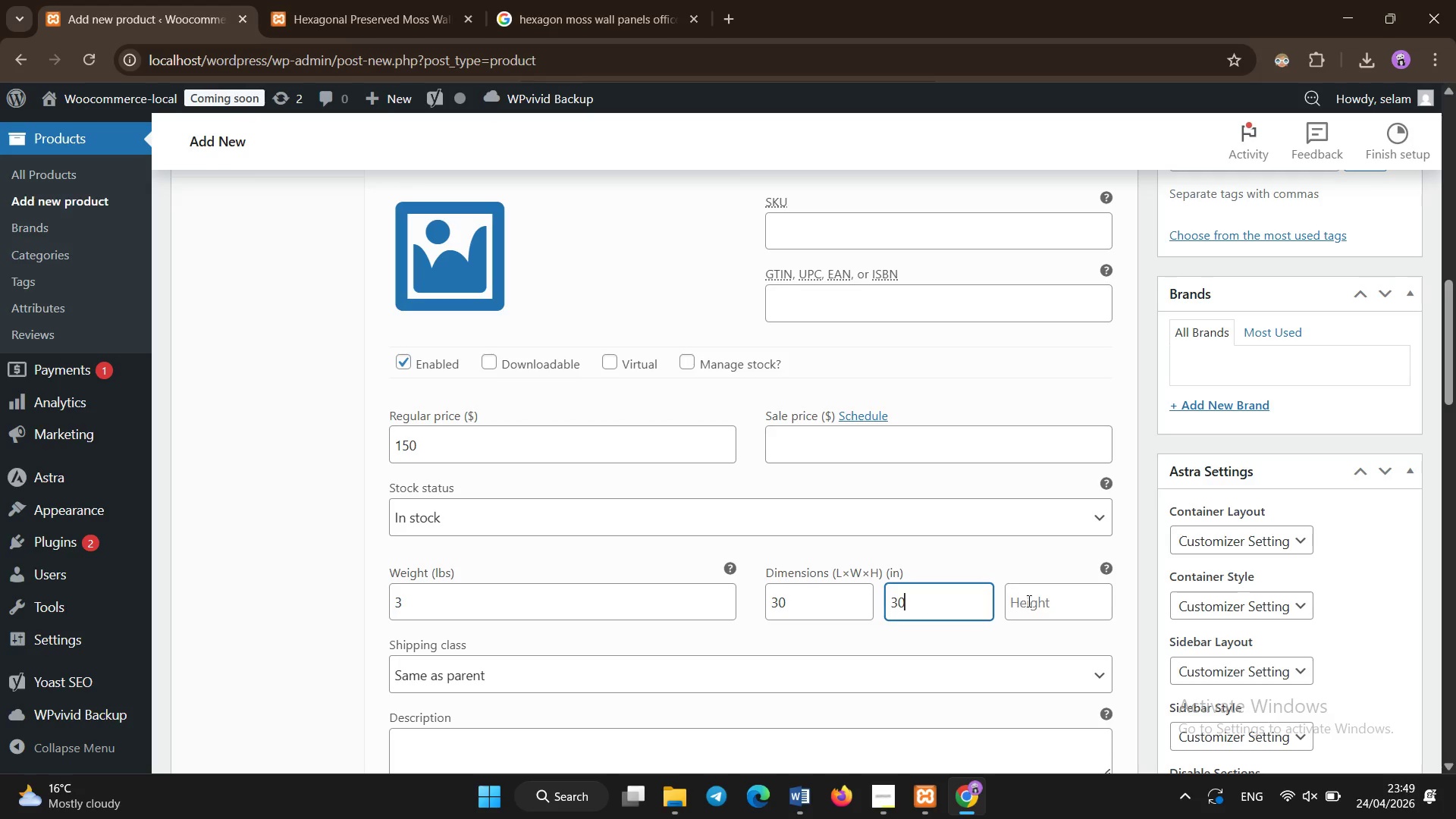 
left_click([1037, 601])
 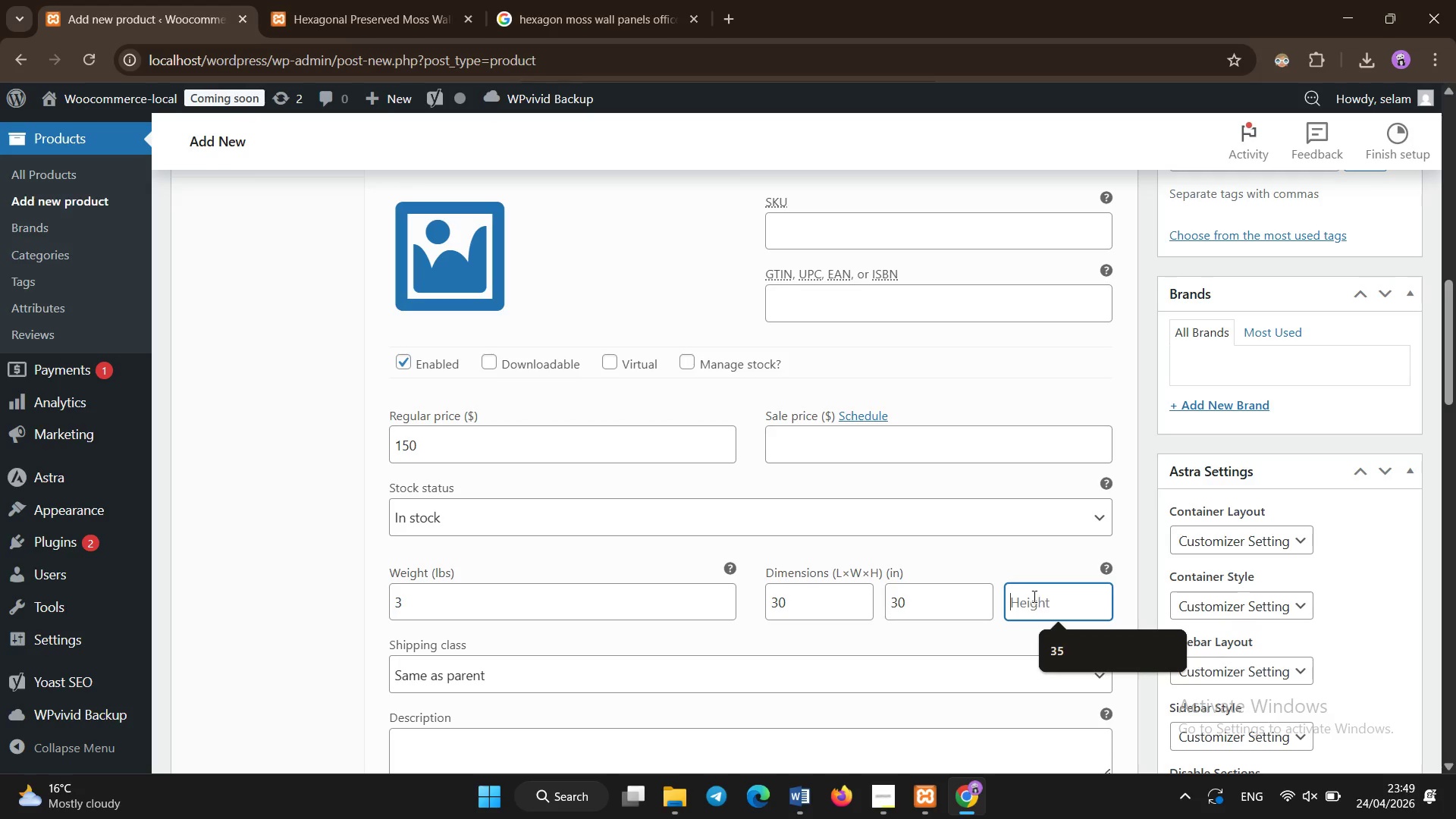 
type(40)
 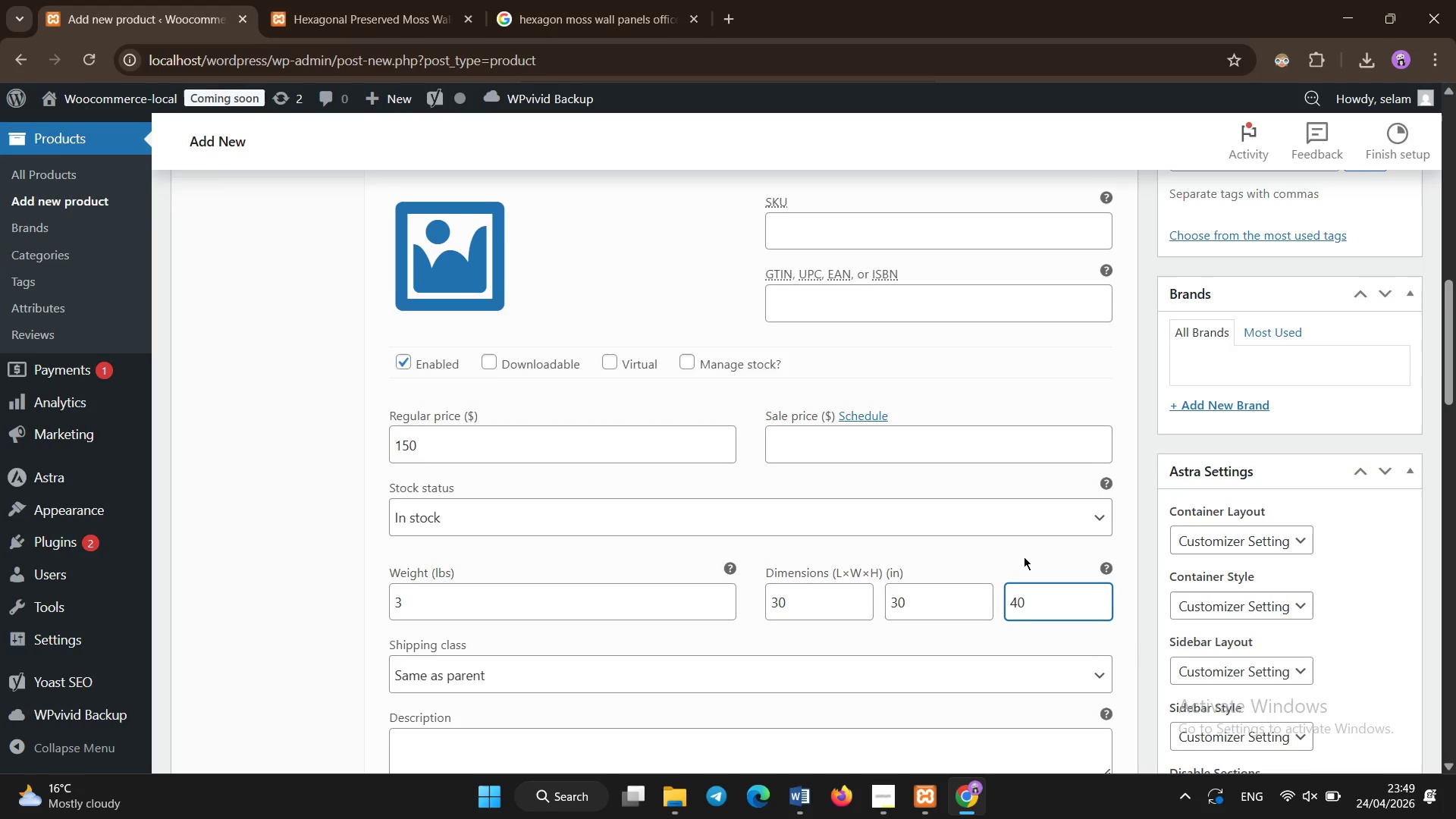 
scroll: coordinate [1033, 456], scroll_direction: up, amount: 2.0
 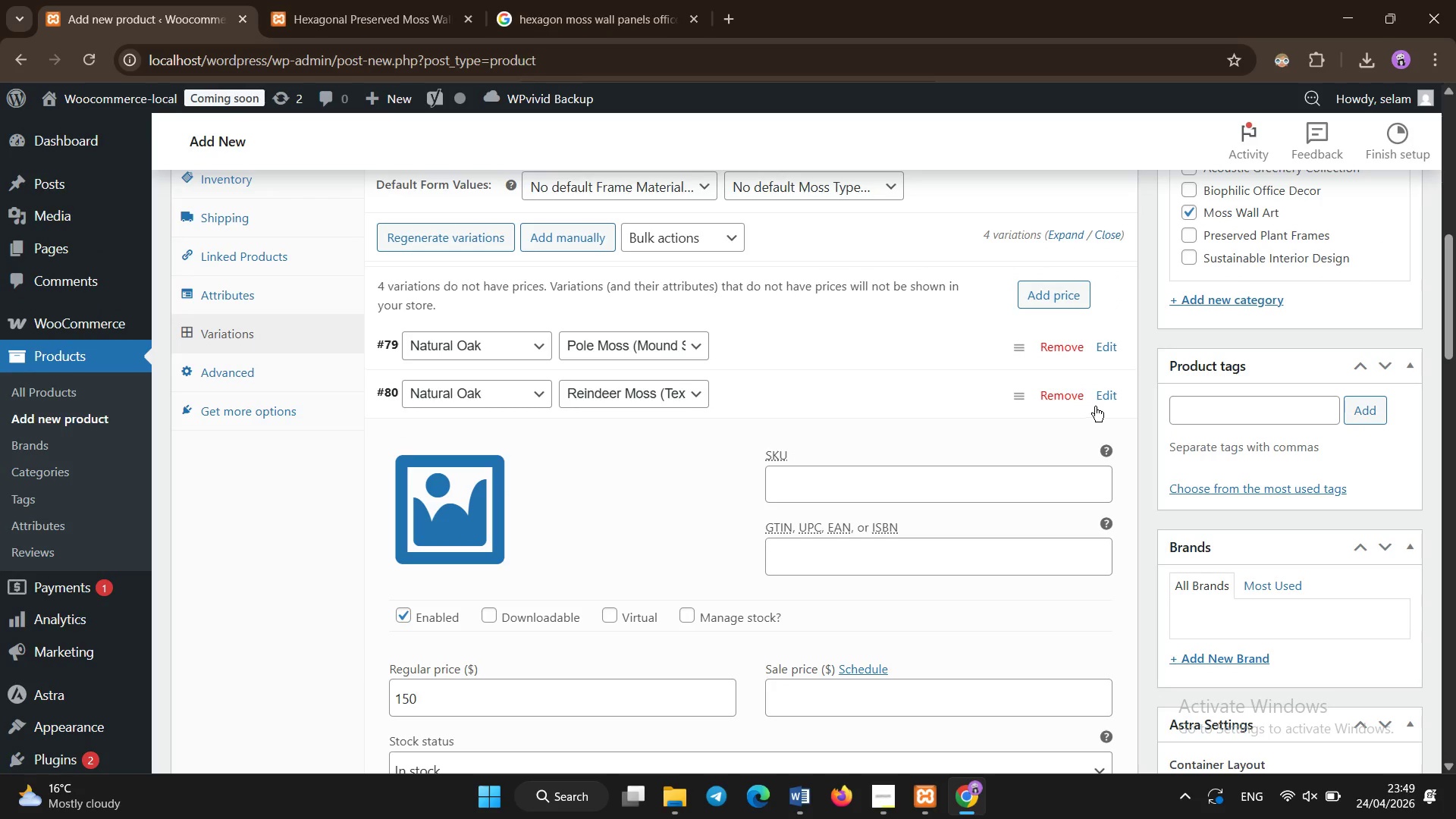 
left_click([1106, 403])
 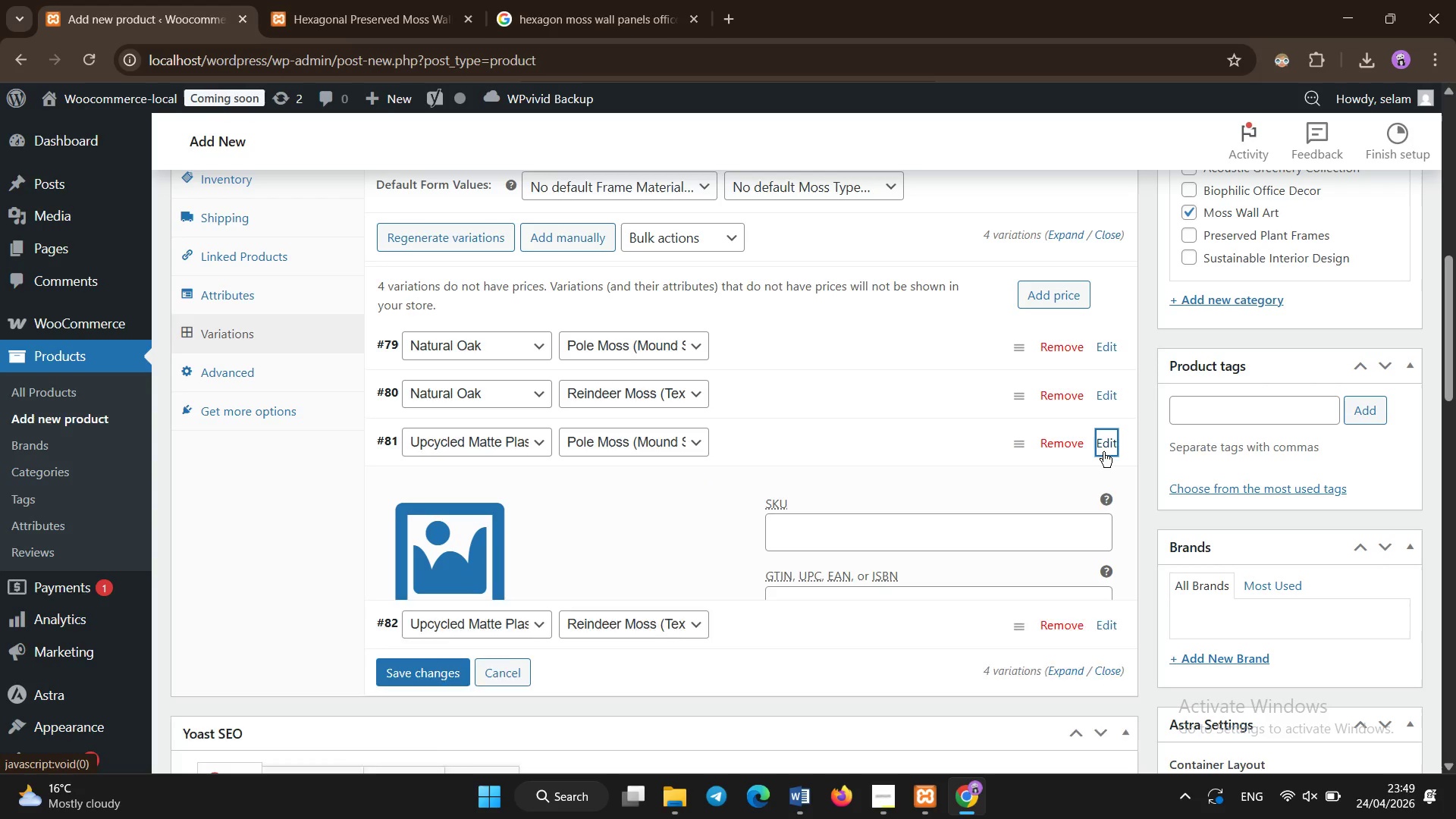 
scroll: coordinate [845, 517], scroll_direction: none, amount: 0.0
 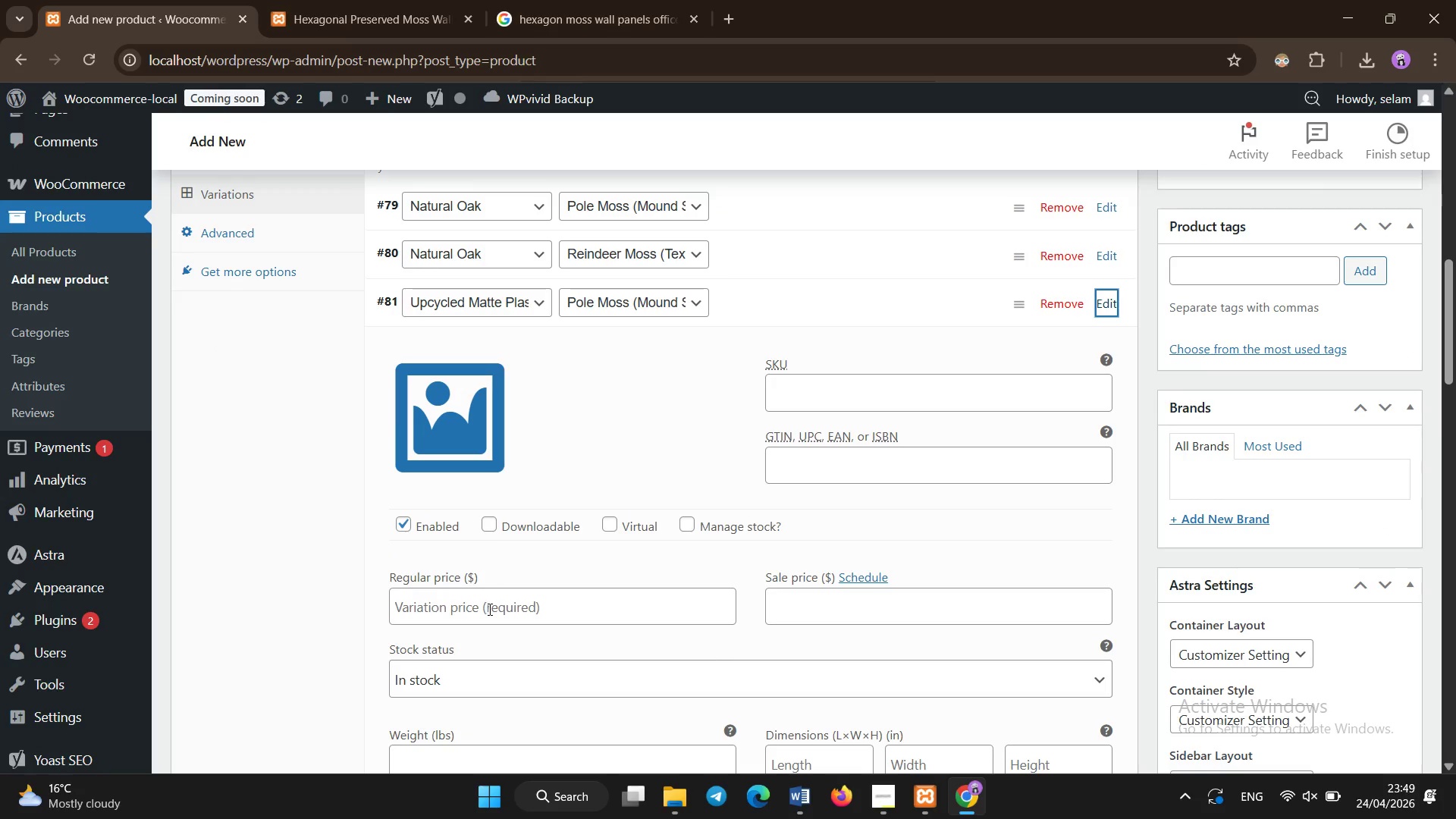 
left_click([490, 610])
 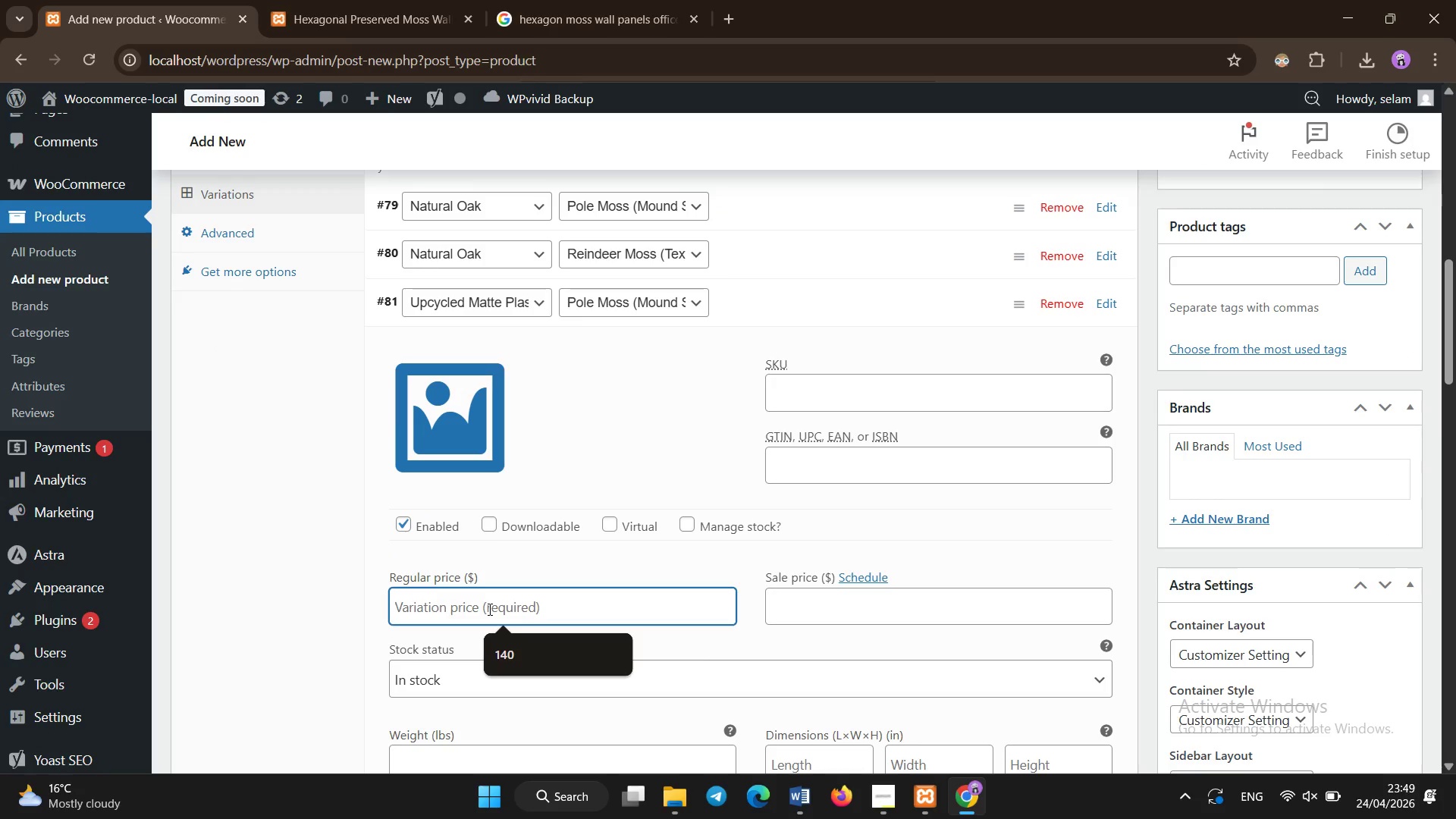 
type(2)
key(Backspace)
type(160)
 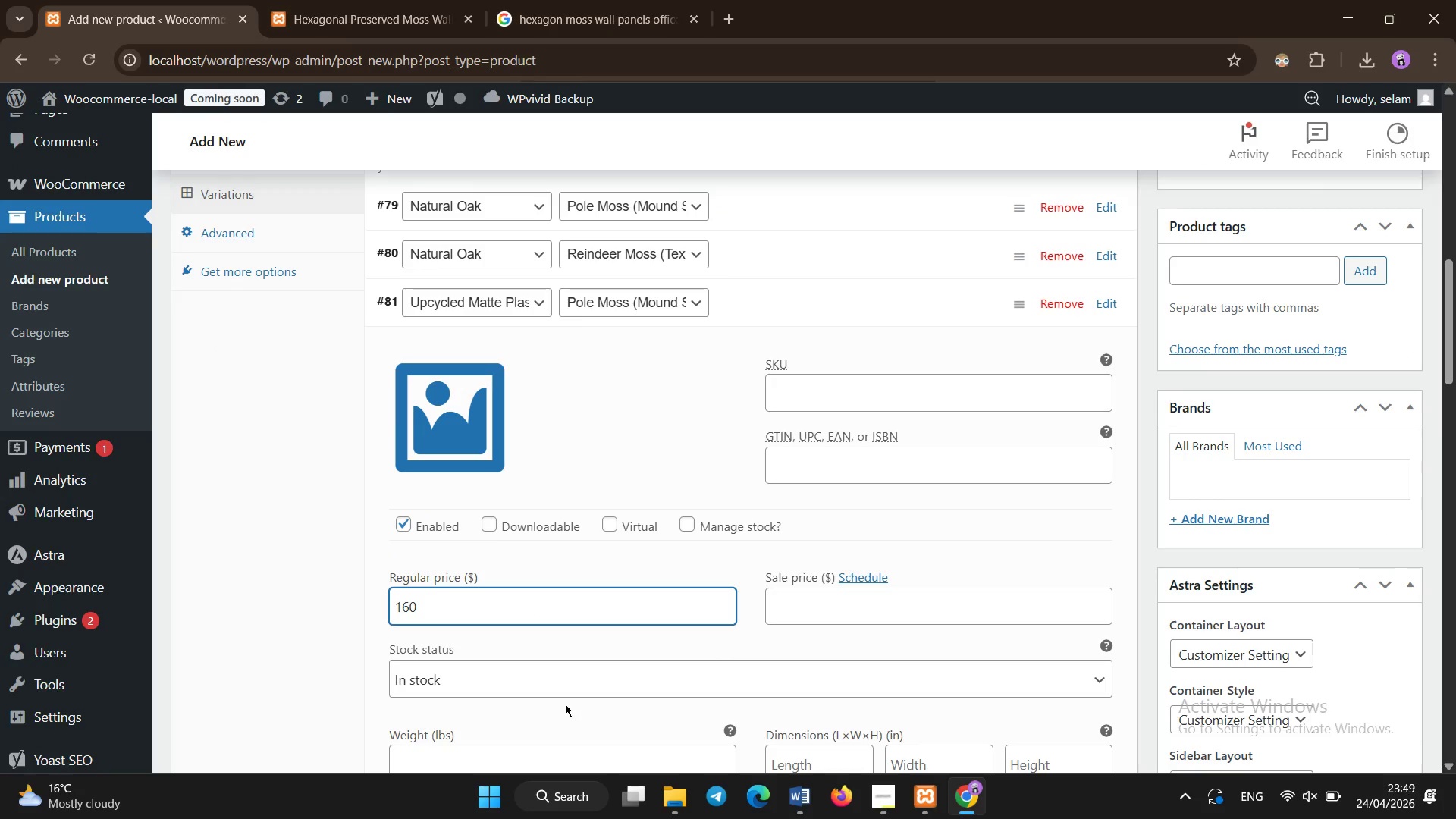 
scroll: coordinate [566, 697], scroll_direction: down, amount: 1.0
 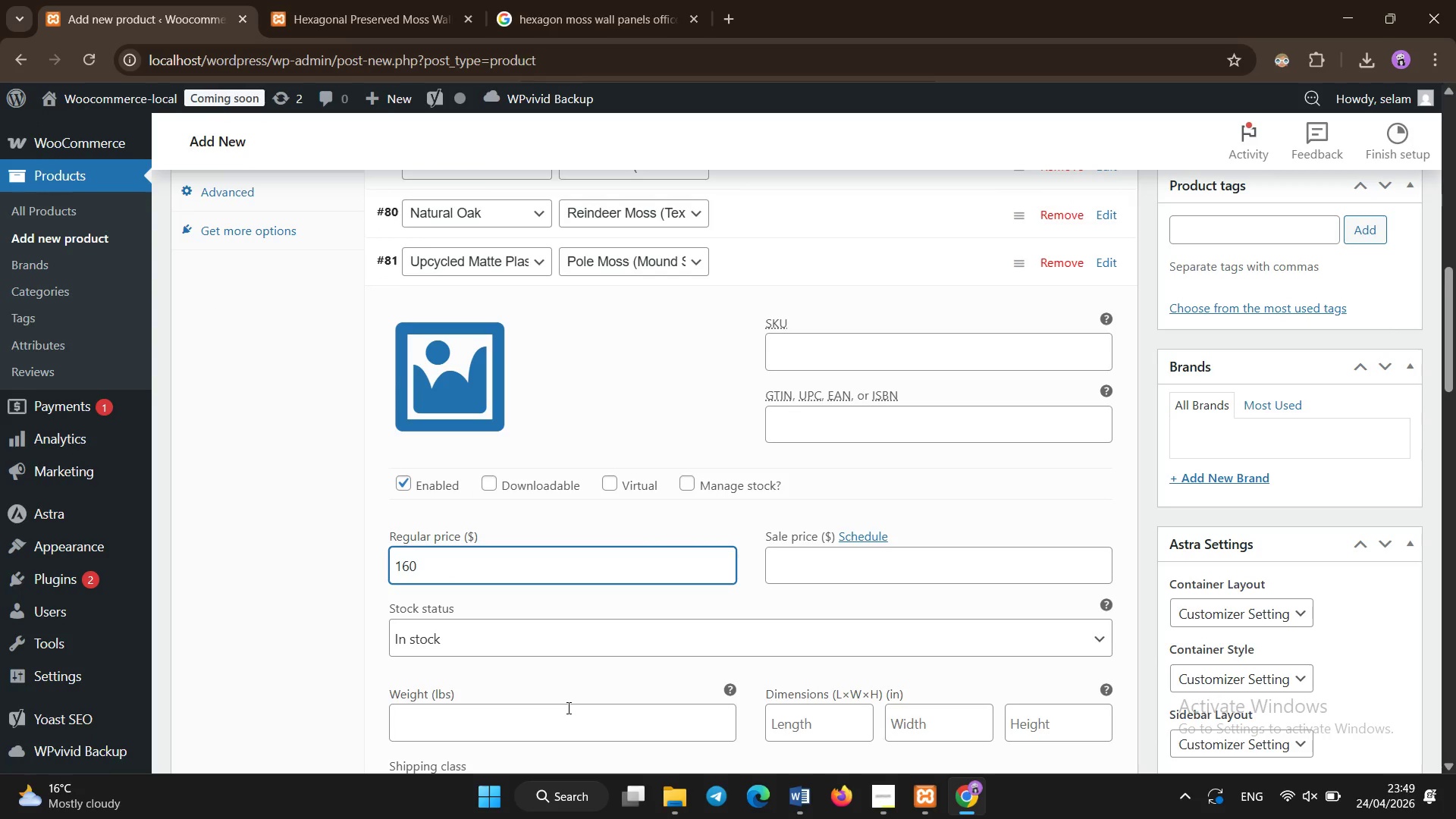 
left_click([570, 715])
 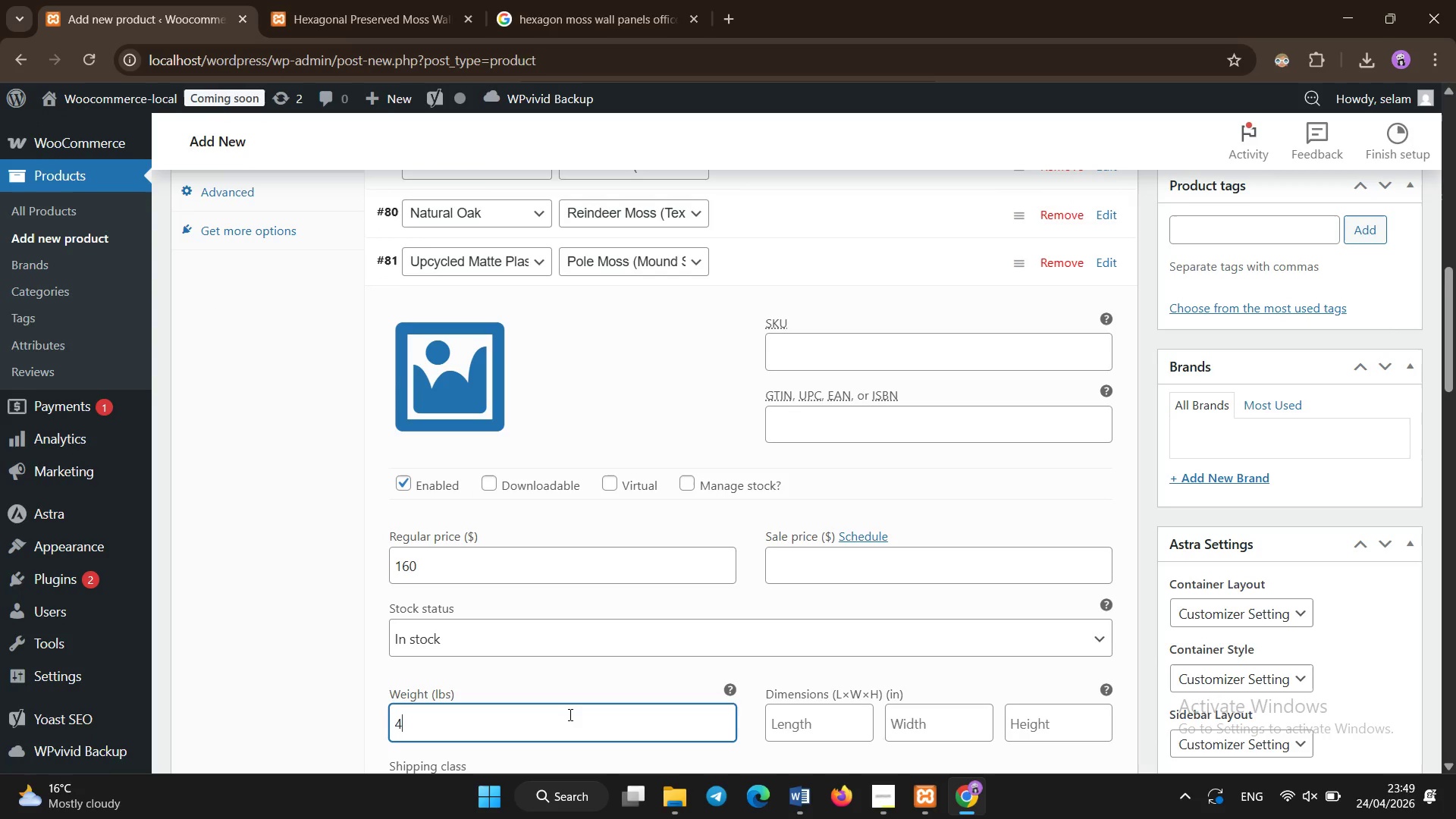 
key(4)
 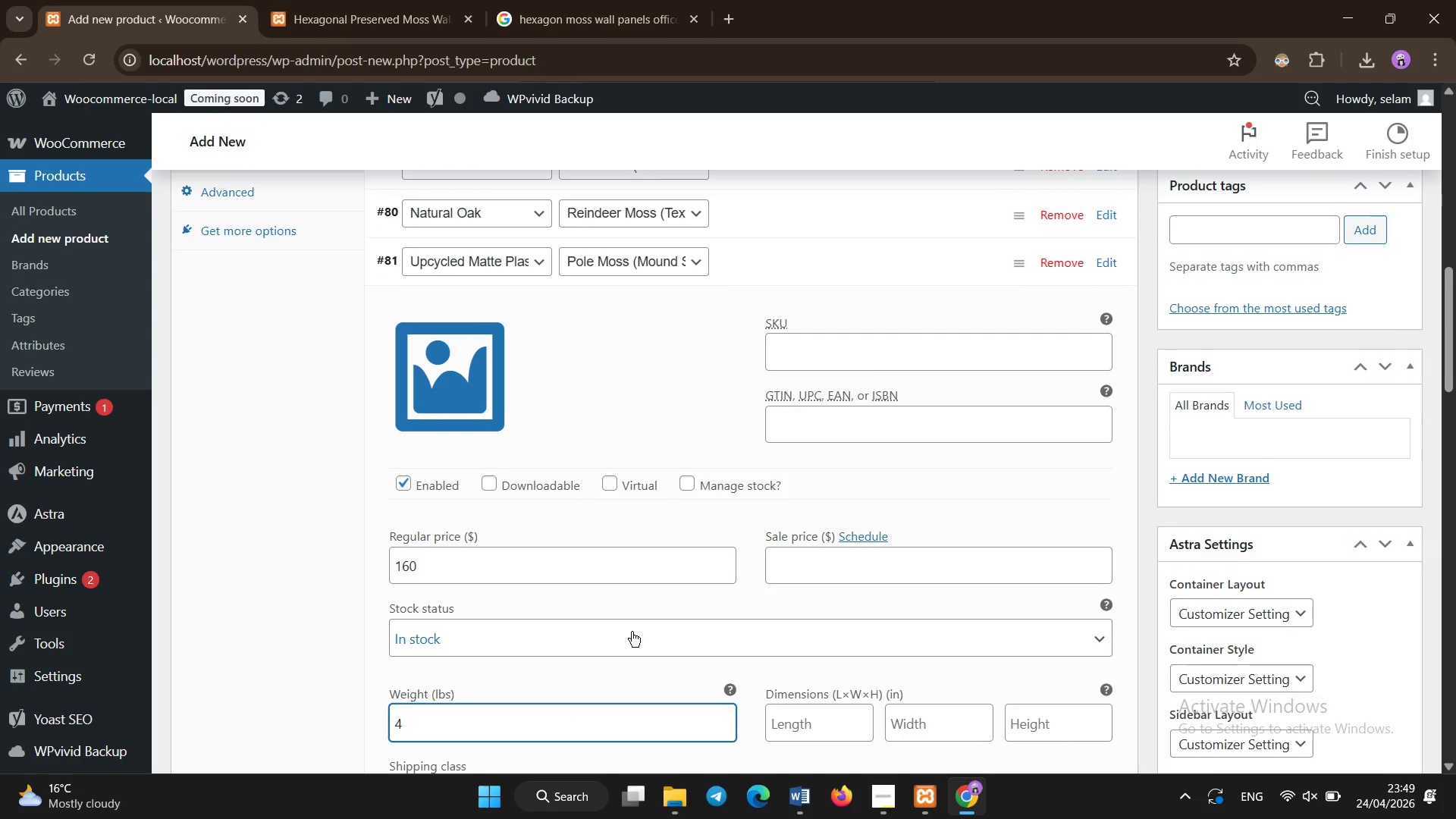 
scroll: coordinate [639, 626], scroll_direction: down, amount: 1.0
 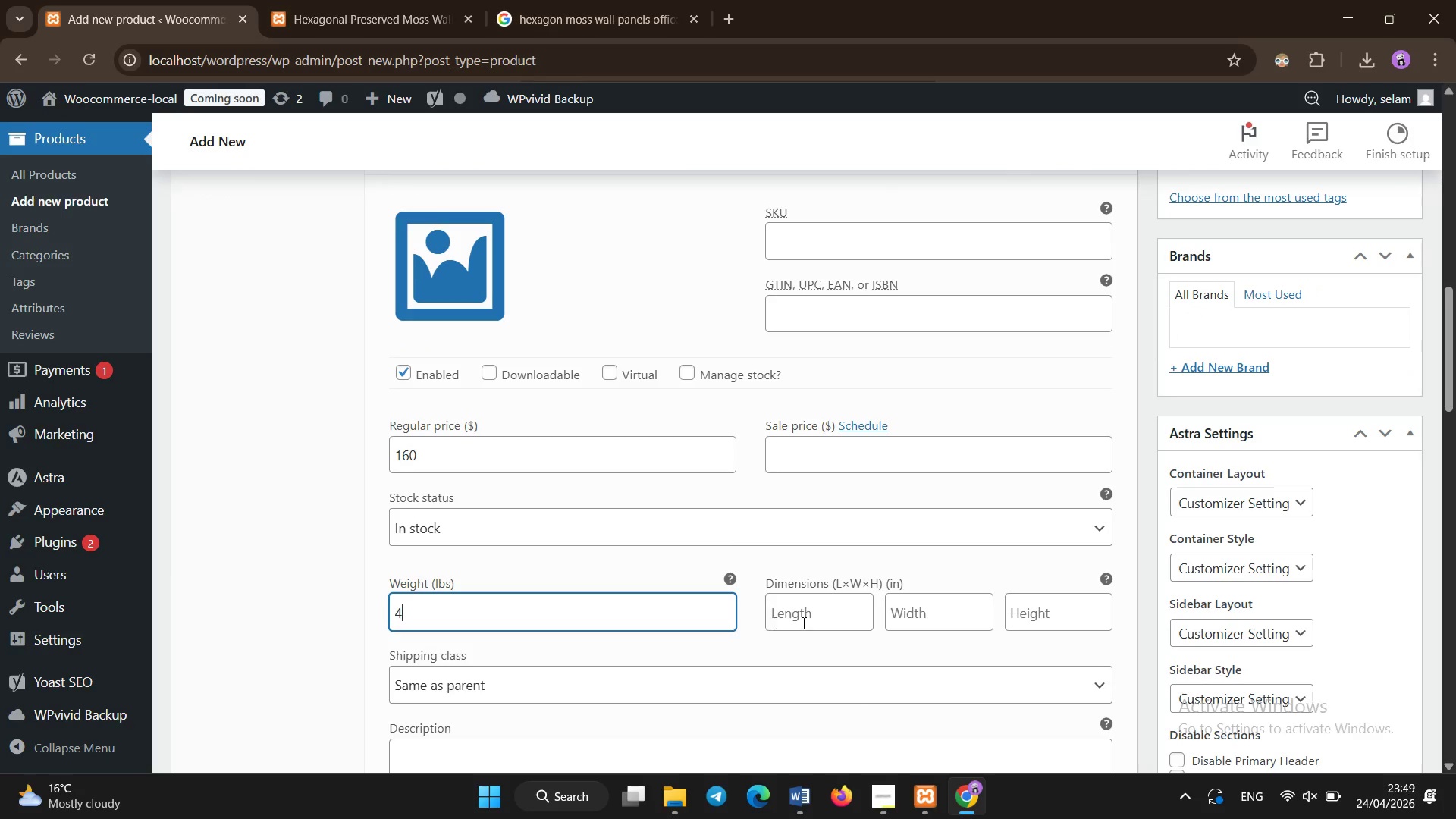 
left_click([810, 626])
 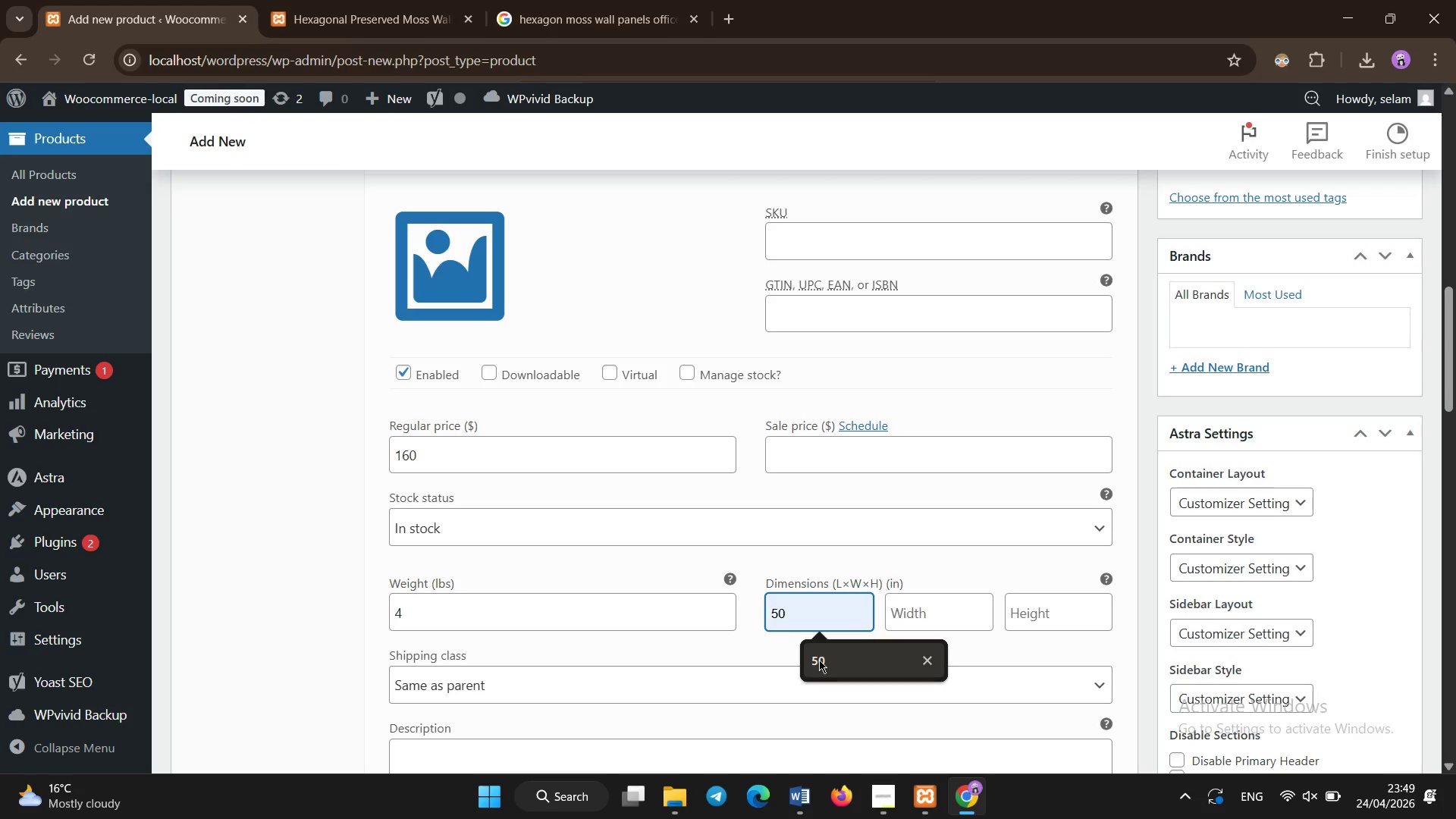 
left_click([819, 660])
 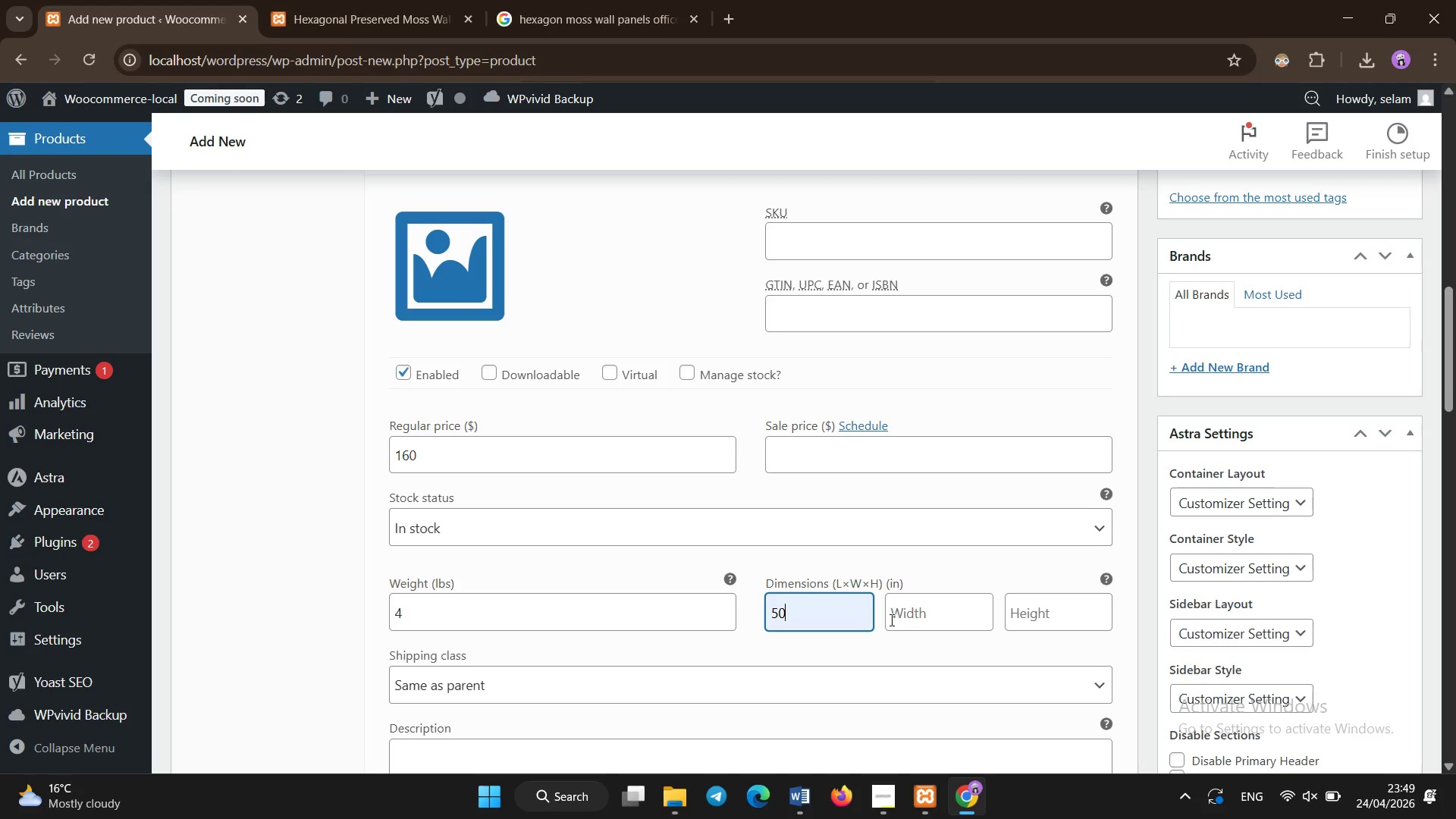 
left_click([908, 620])
 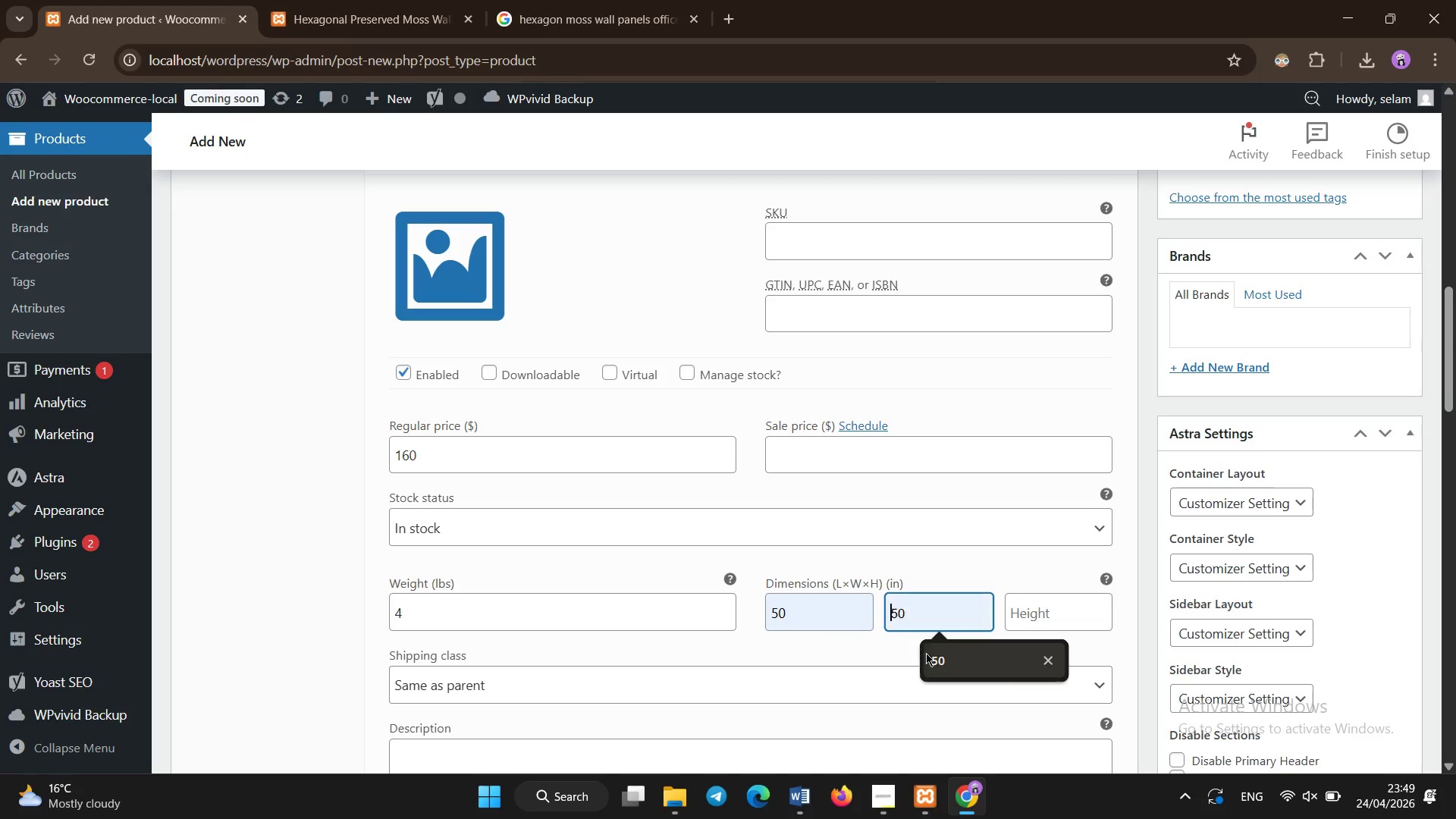 
left_click([934, 662])
 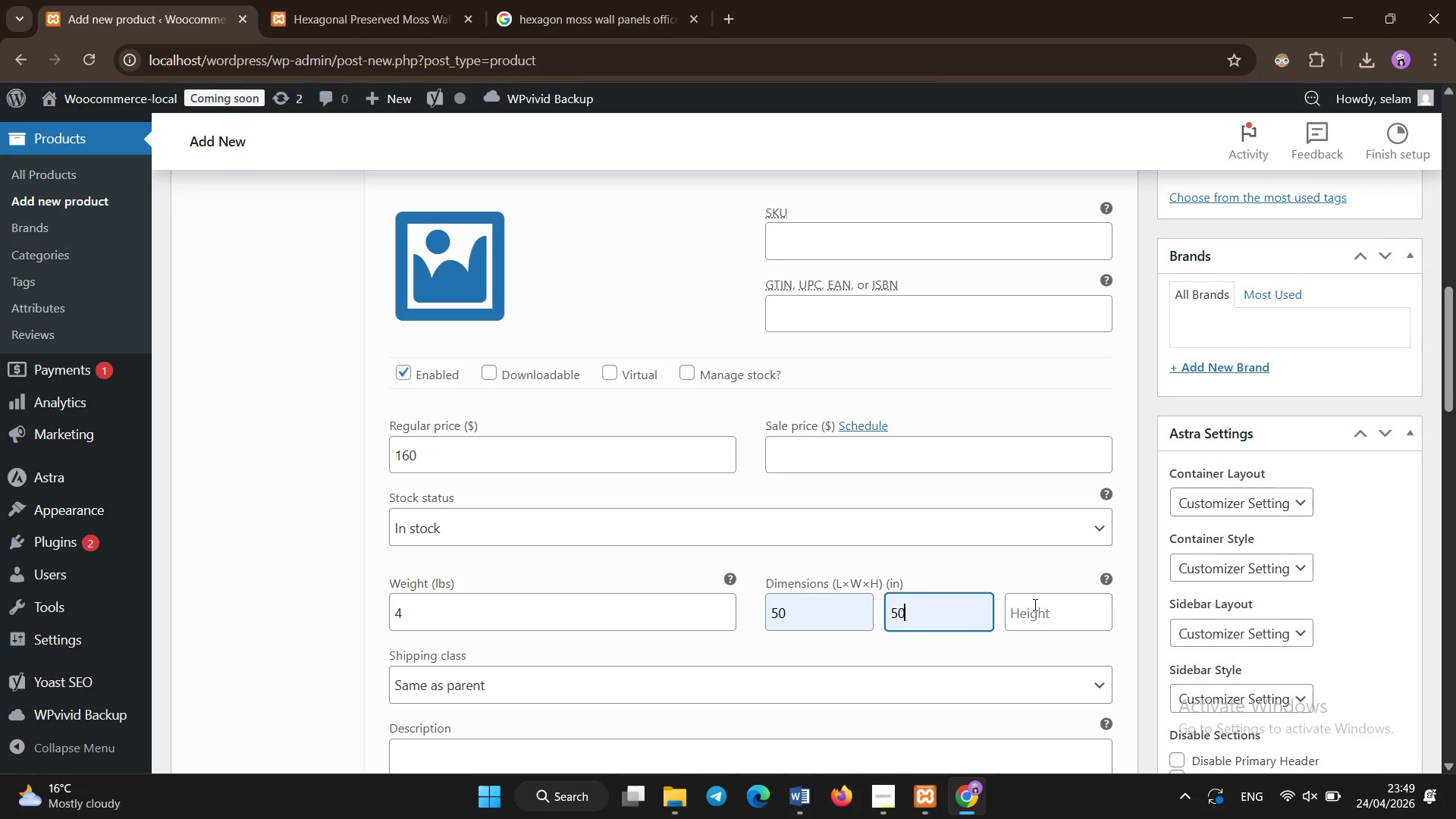 
left_click([1040, 613])
 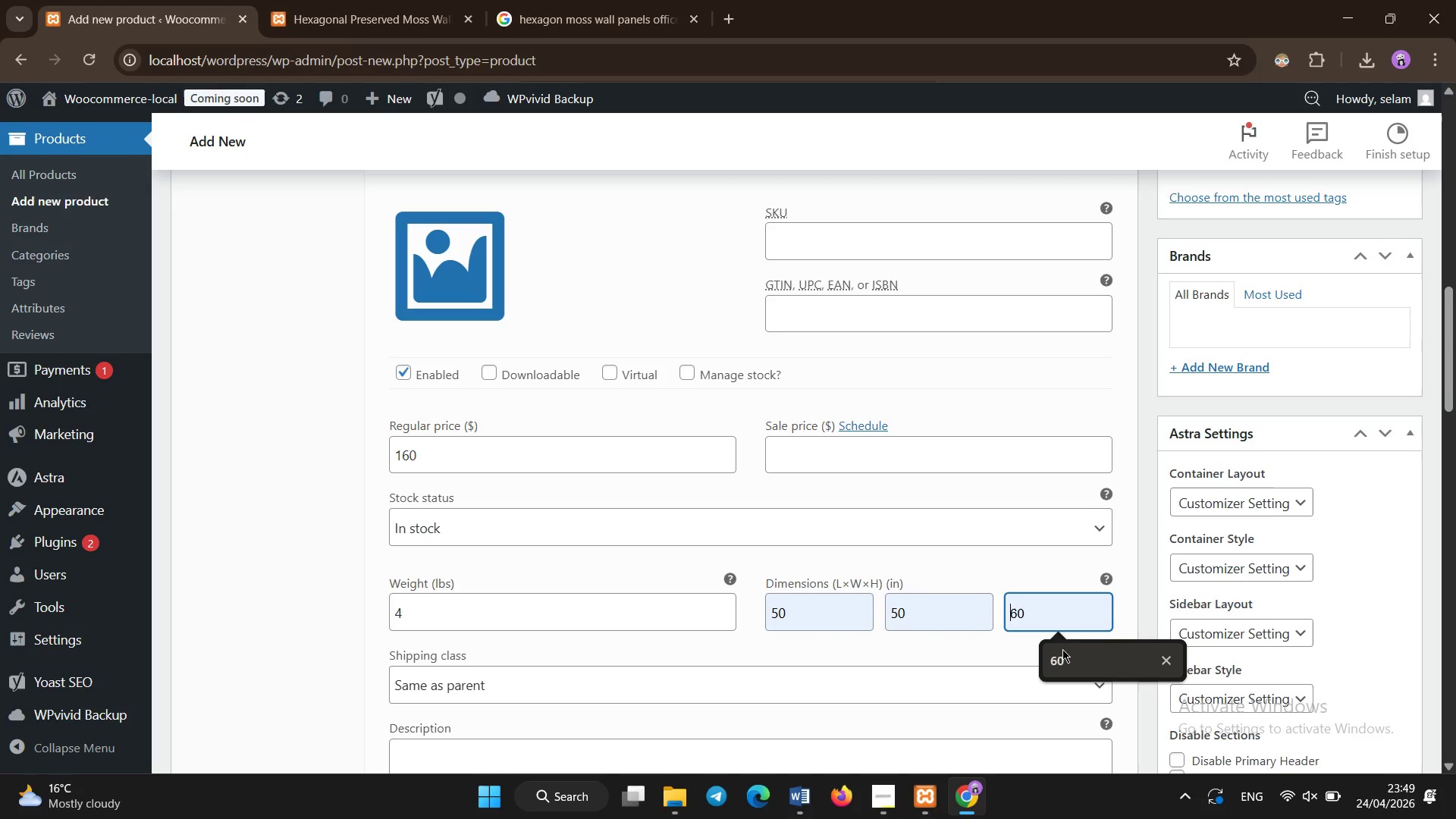 
left_click([1065, 655])
 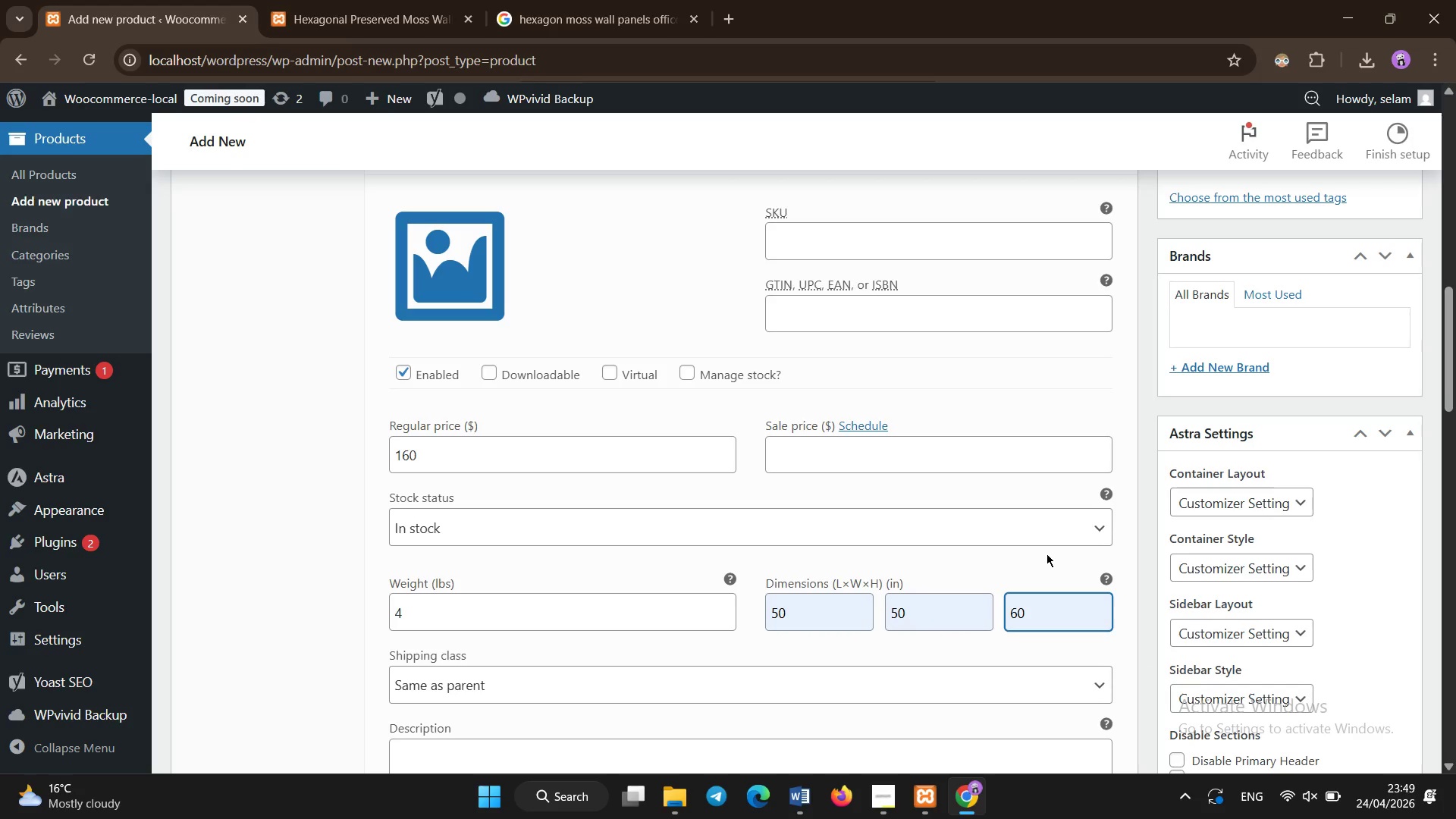 
left_click([1100, 444])
 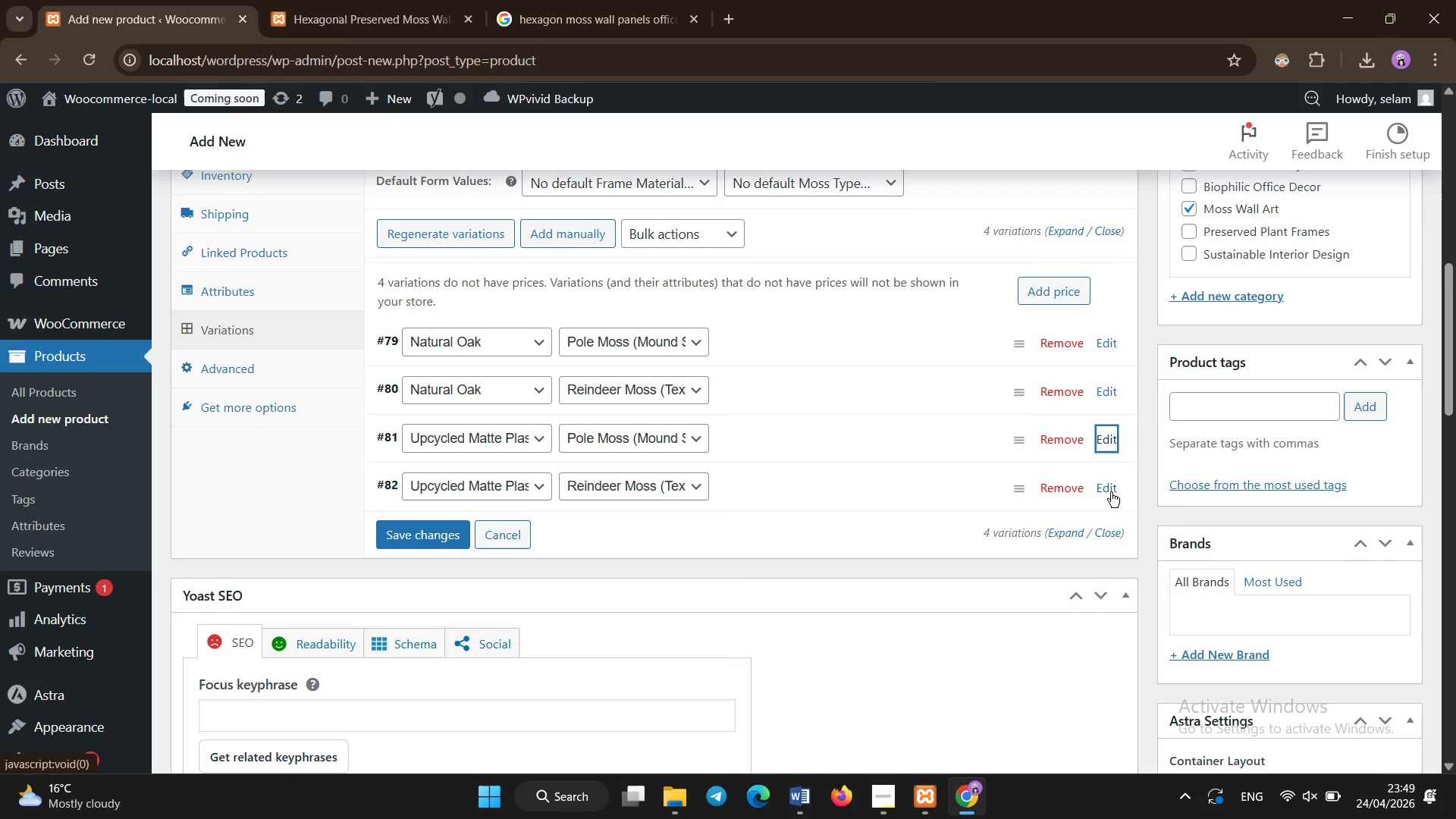 
scroll: coordinate [1052, 485], scroll_direction: up, amount: 2.0
 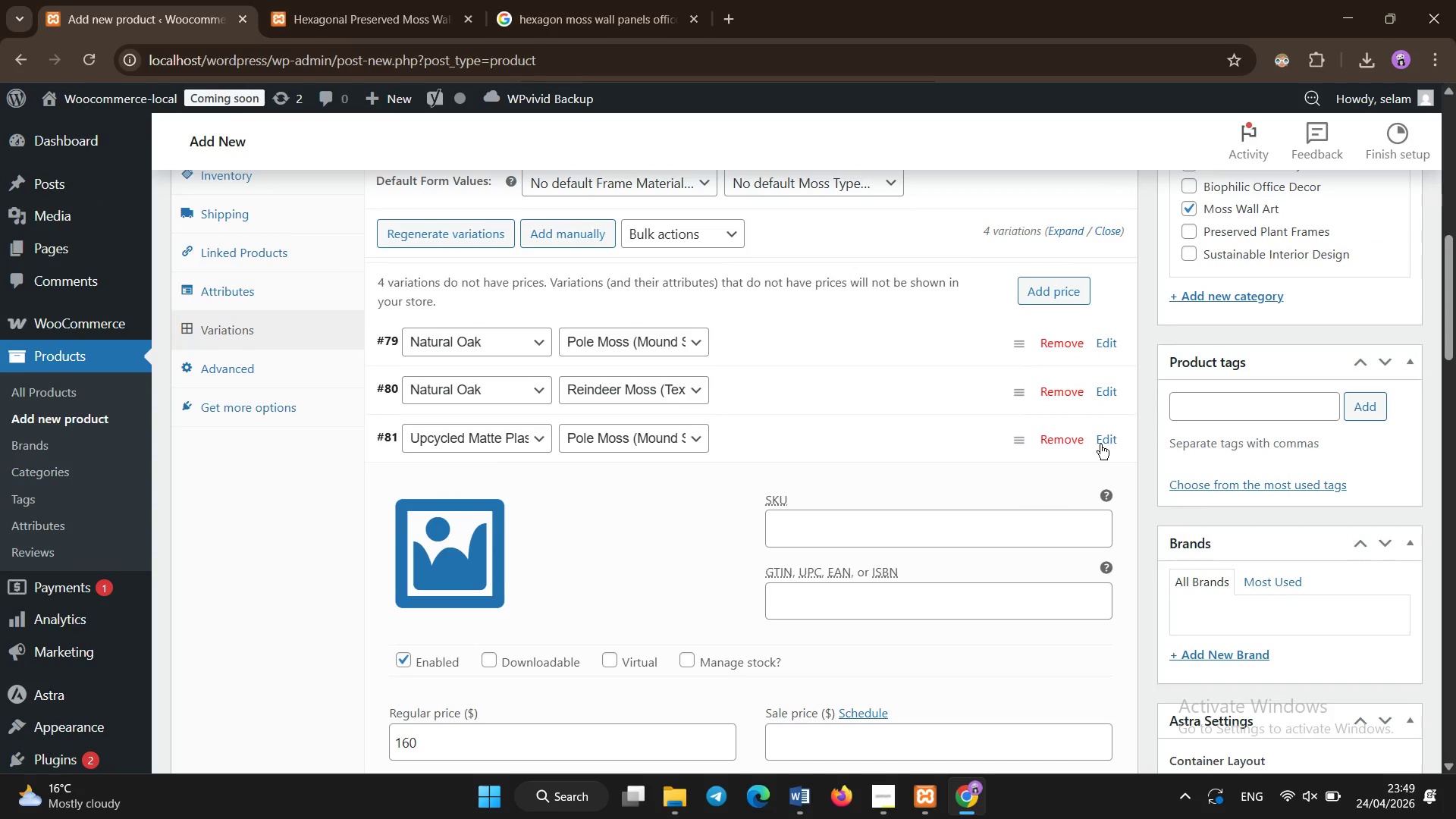 
left_click([1112, 488])
 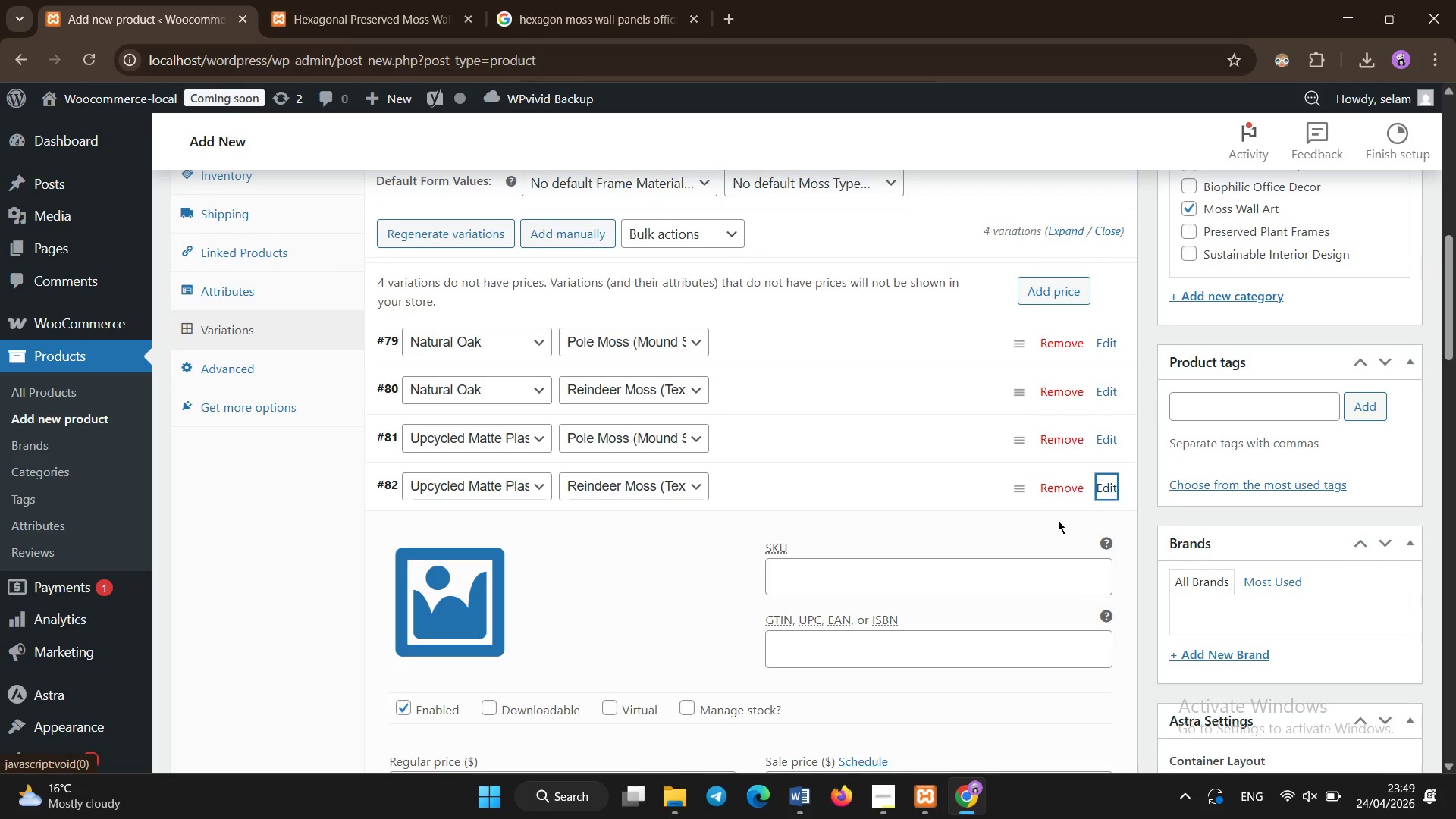 
scroll: coordinate [772, 607], scroll_direction: down, amount: 1.0
 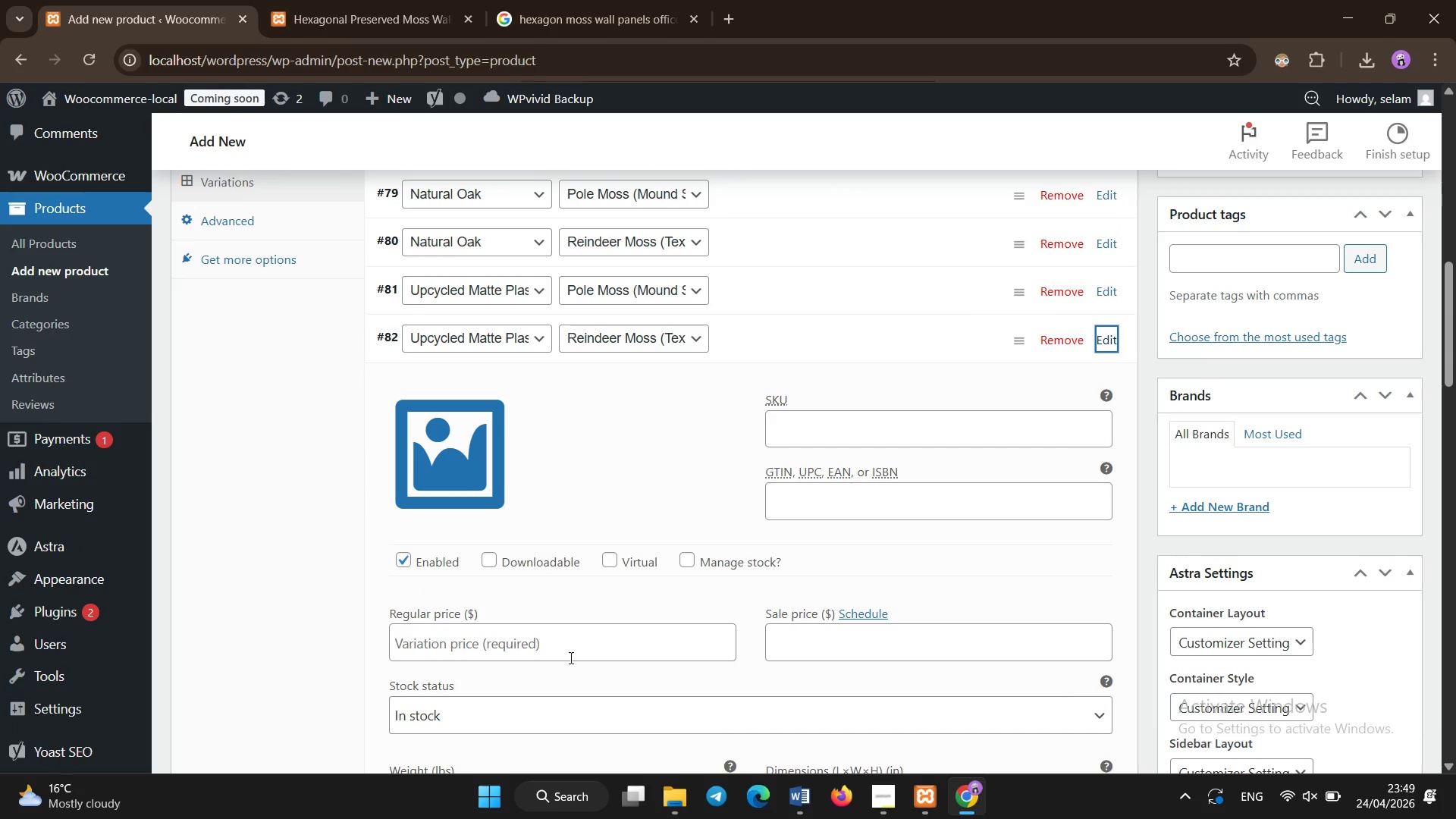 
left_click([571, 656])
 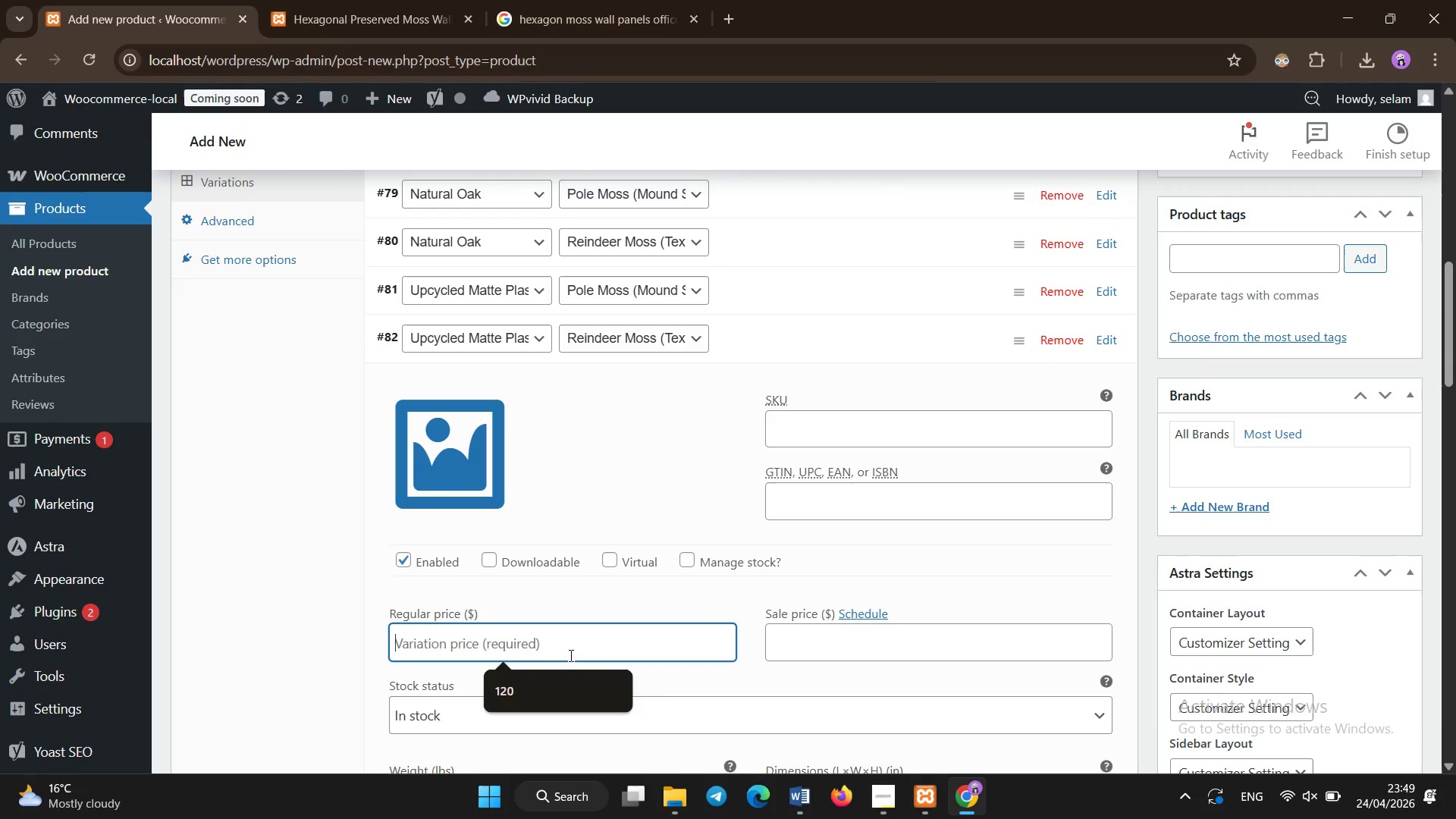 
type(200)
 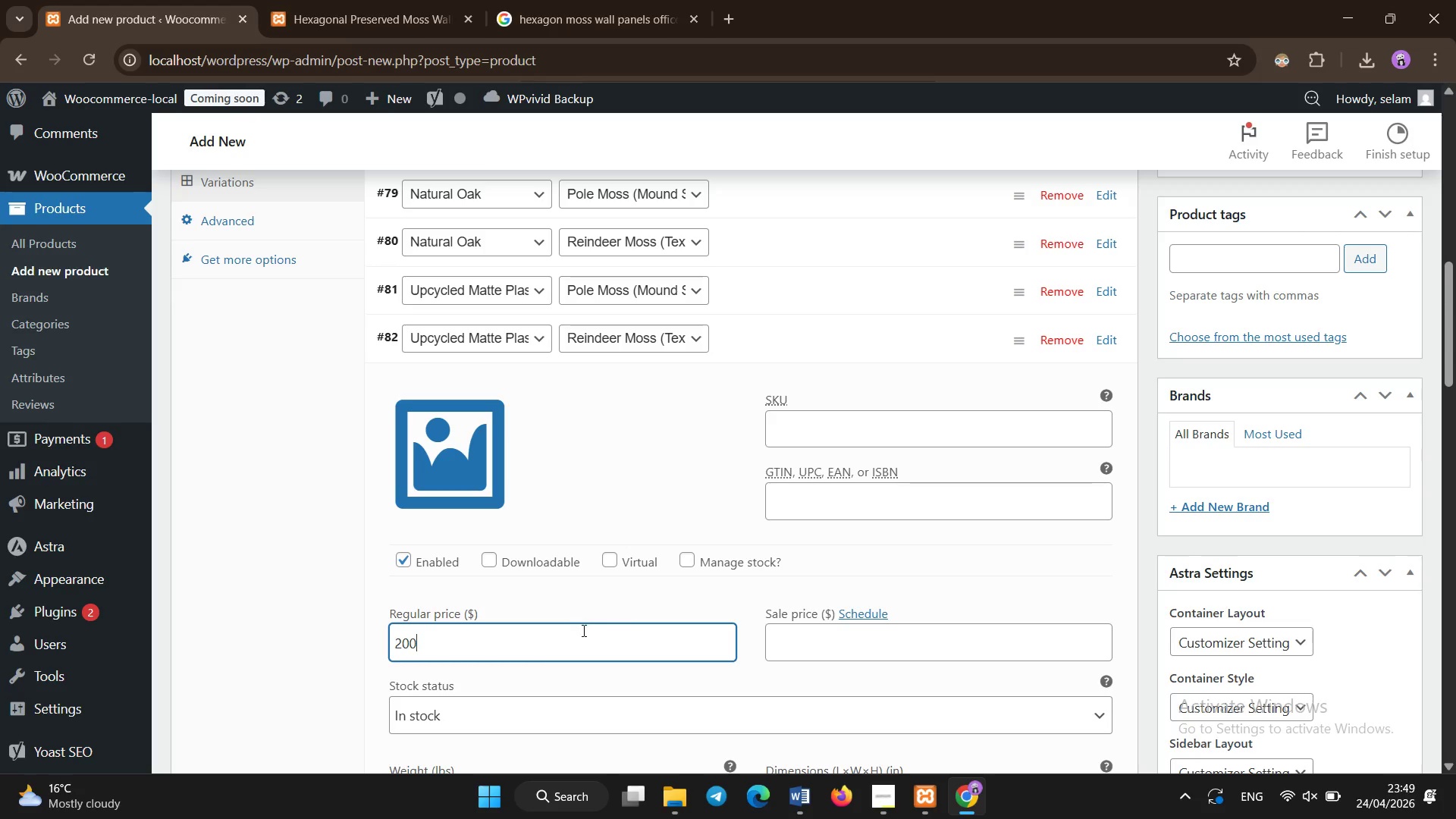 
key(Backspace)
key(Backspace)
key(Backspace)
type(150)
 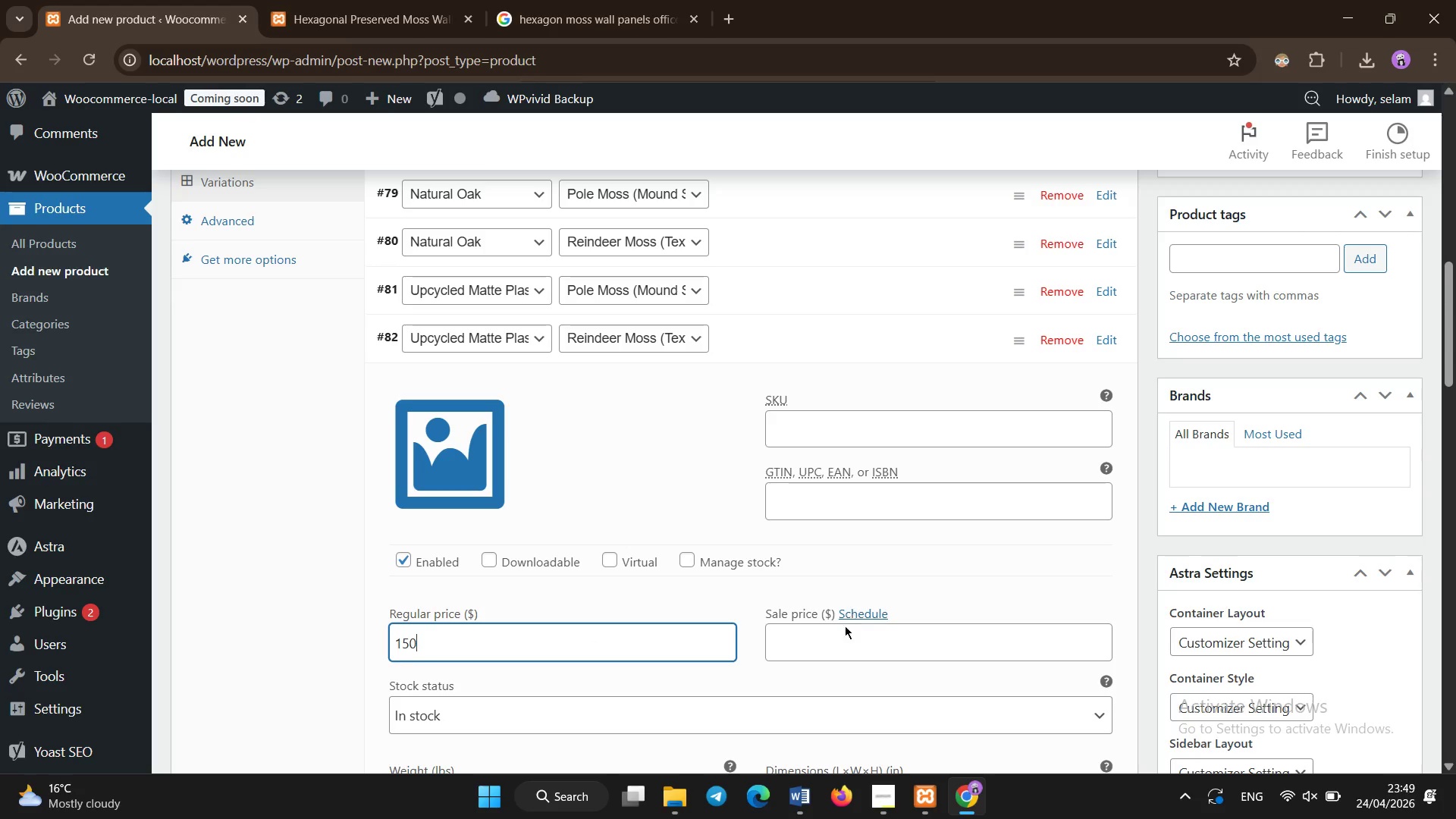 
scroll: coordinate [842, 628], scroll_direction: down, amount: 2.0
 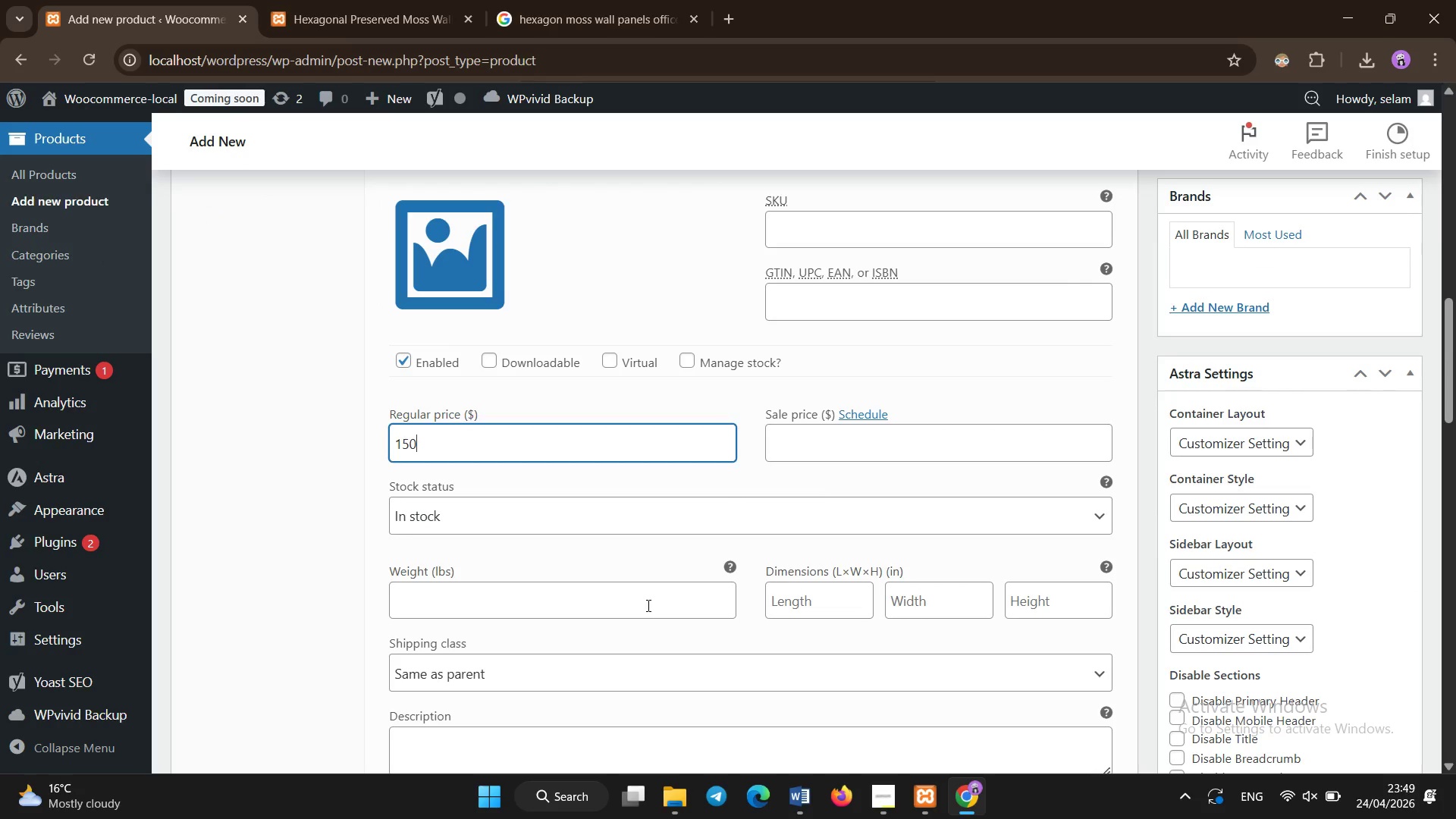 
left_click([648, 606])
 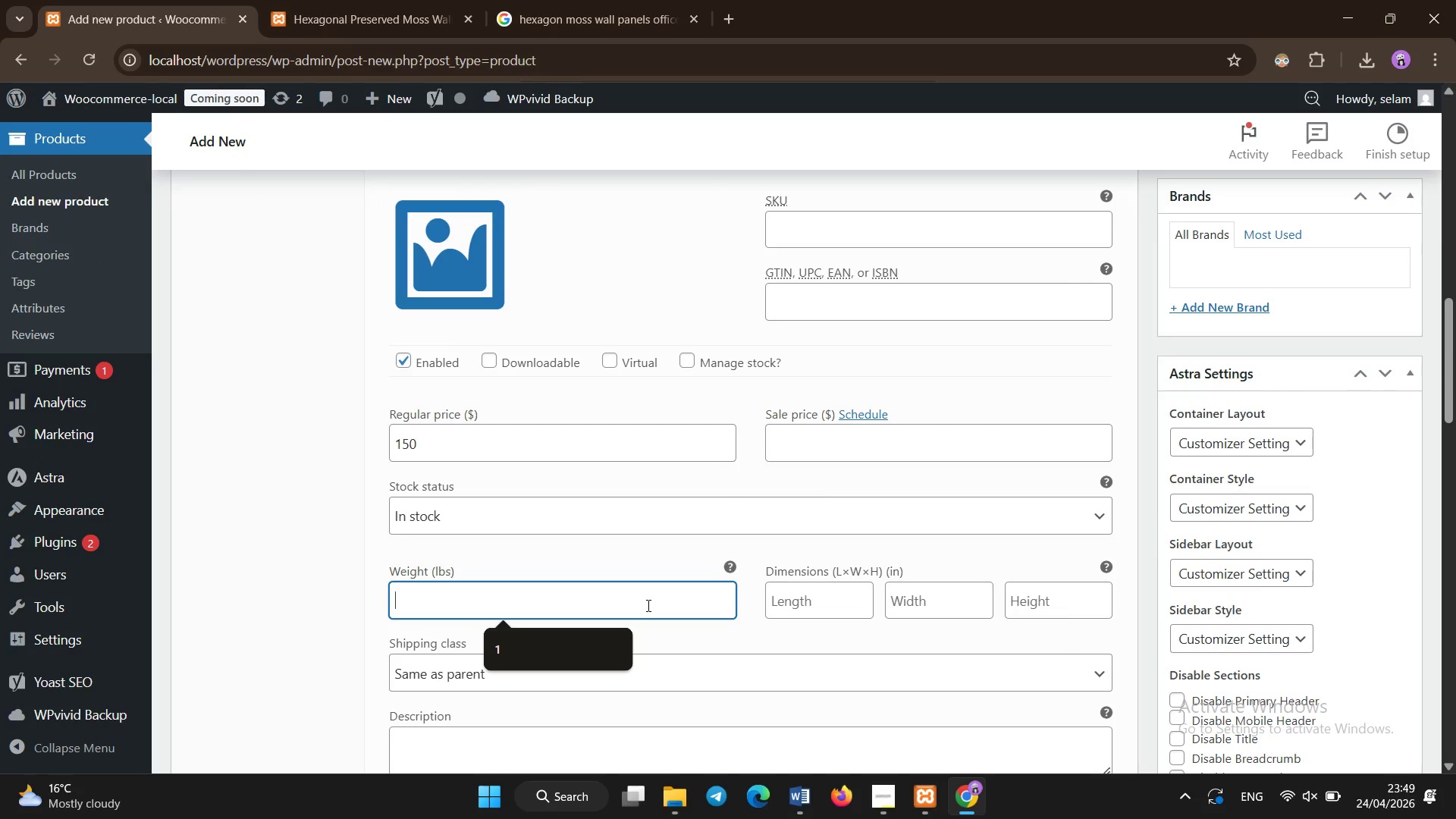 
key(2)
 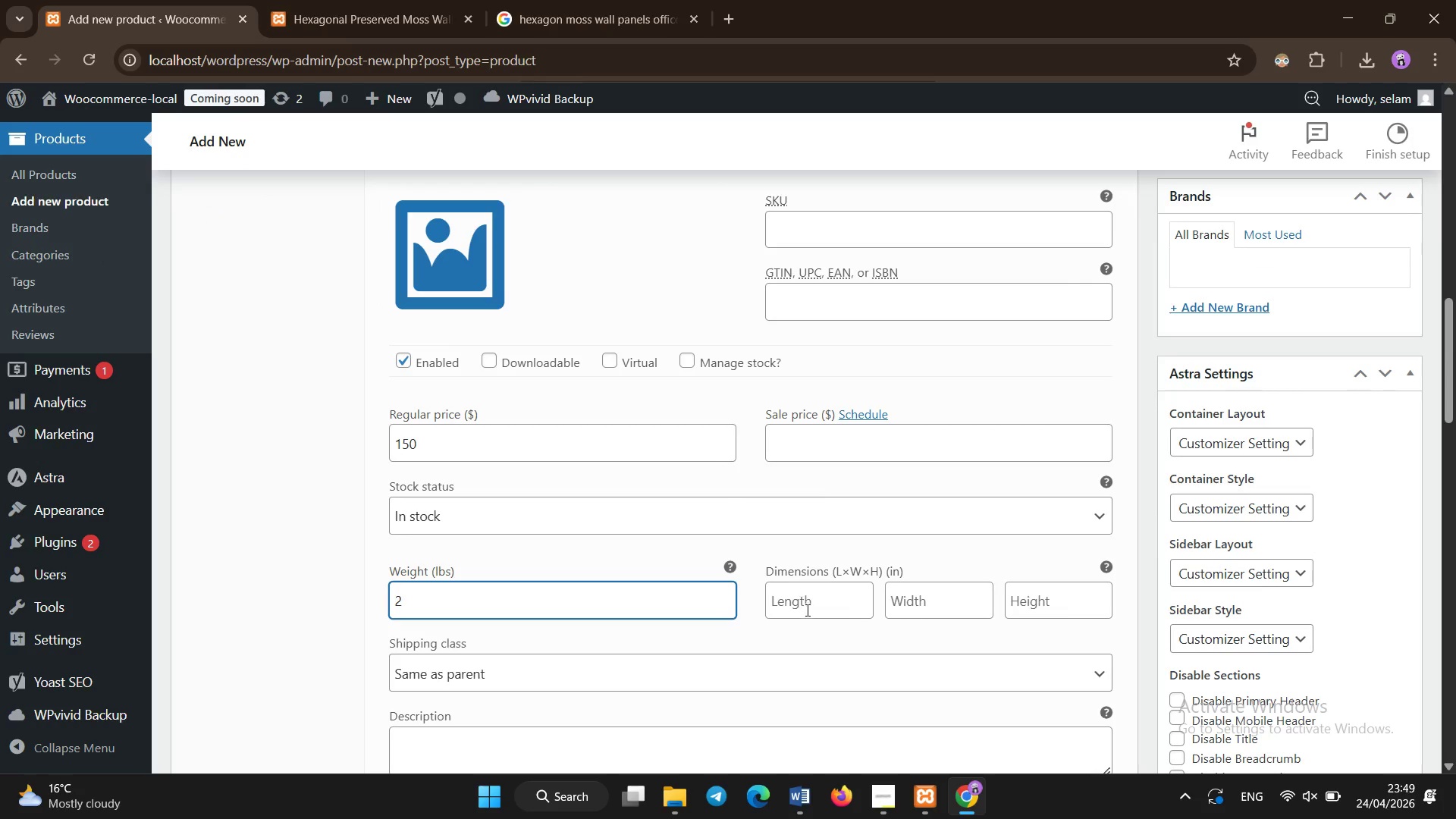 
left_click([808, 610])
 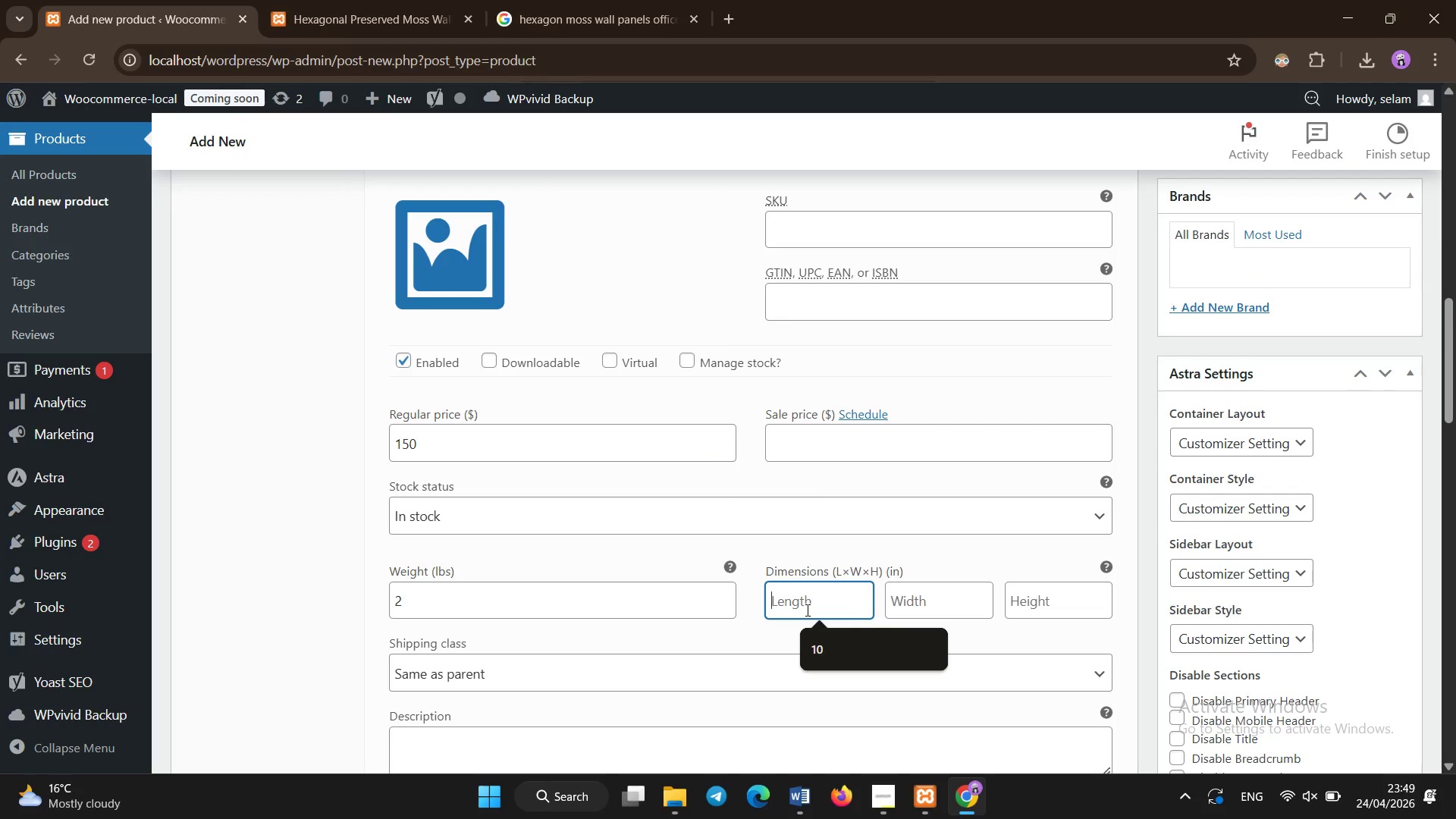 
type(30)
 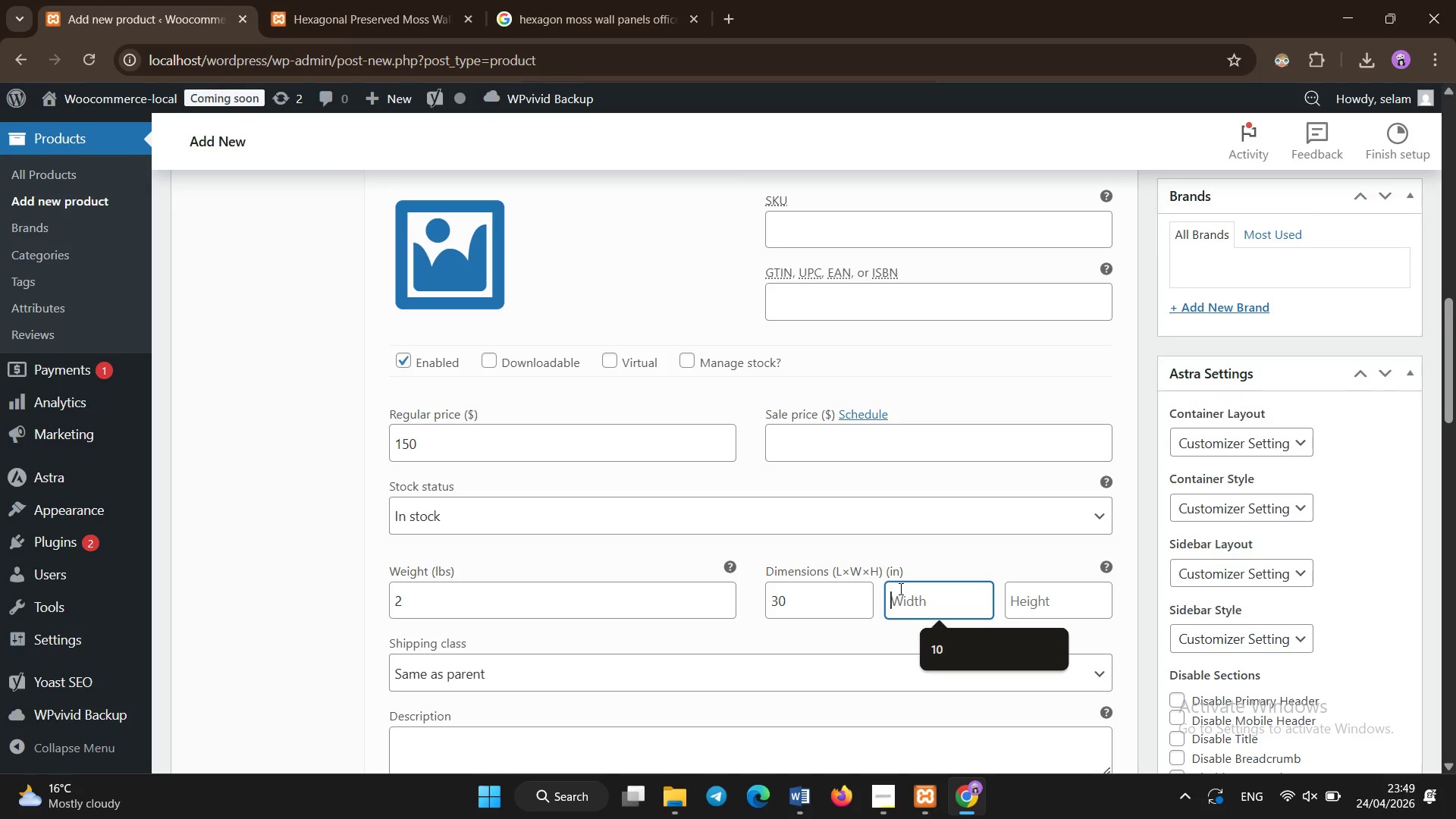 
key(3)
 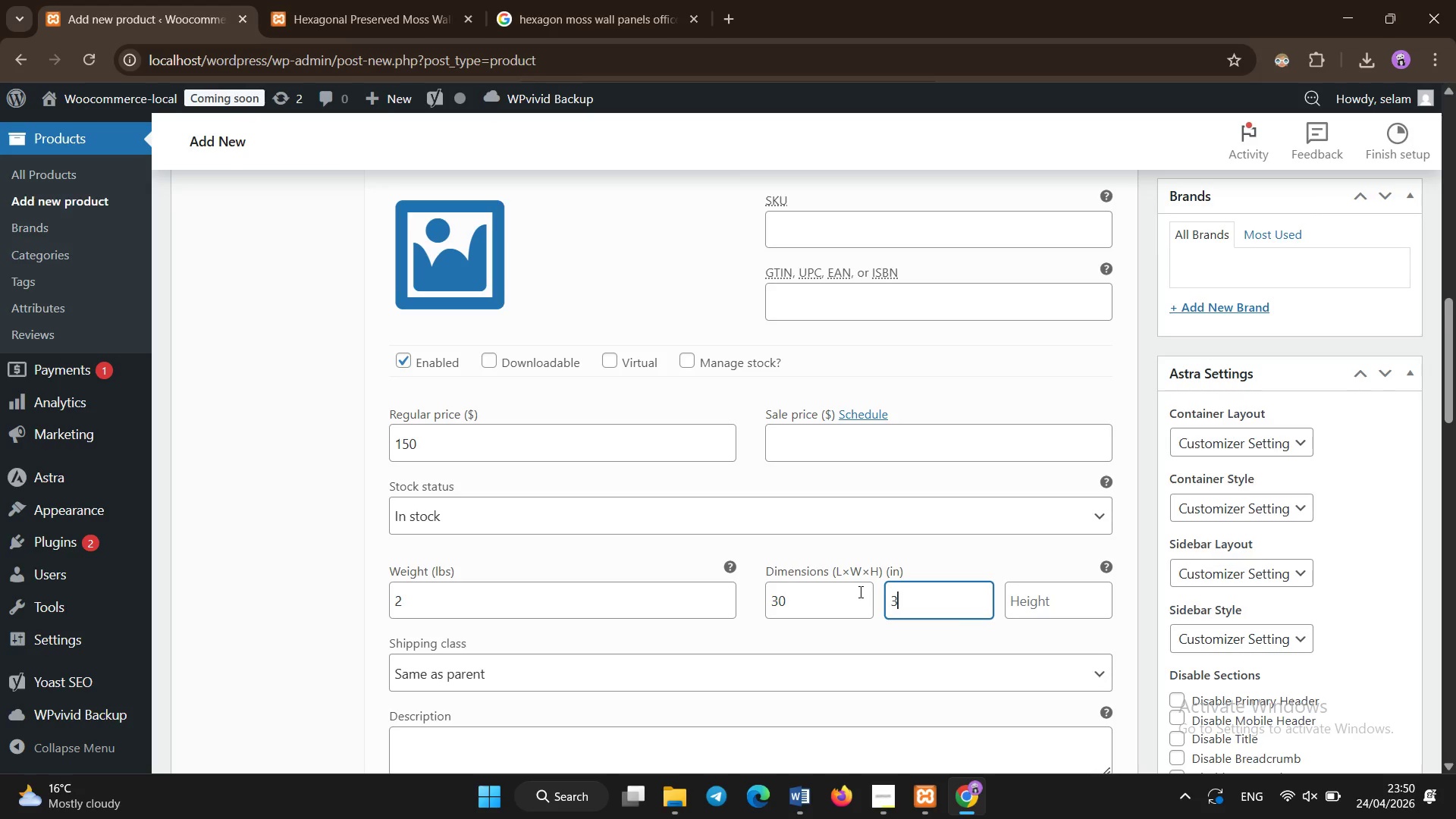 
key(0)
 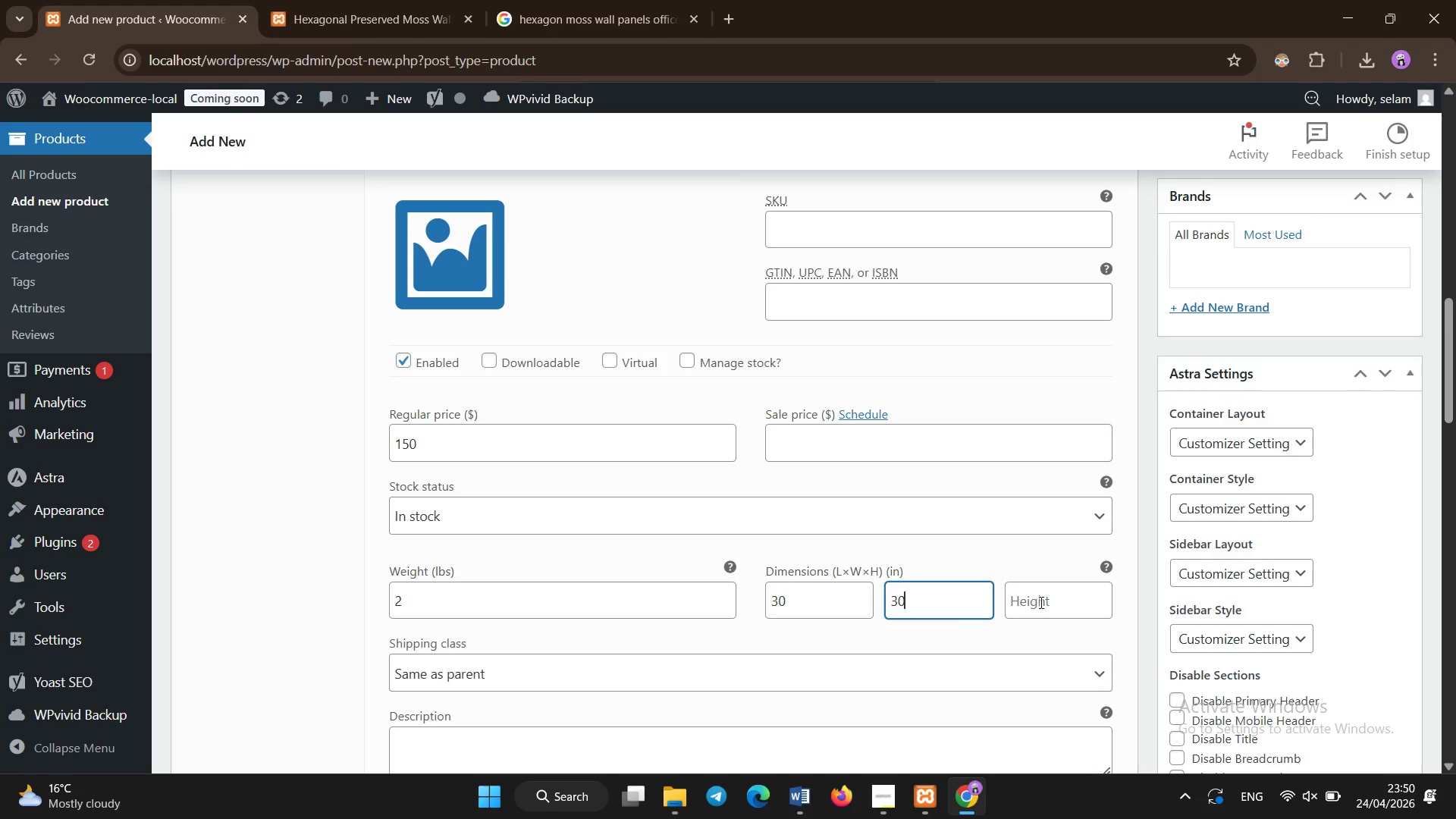 
left_click([1043, 603])
 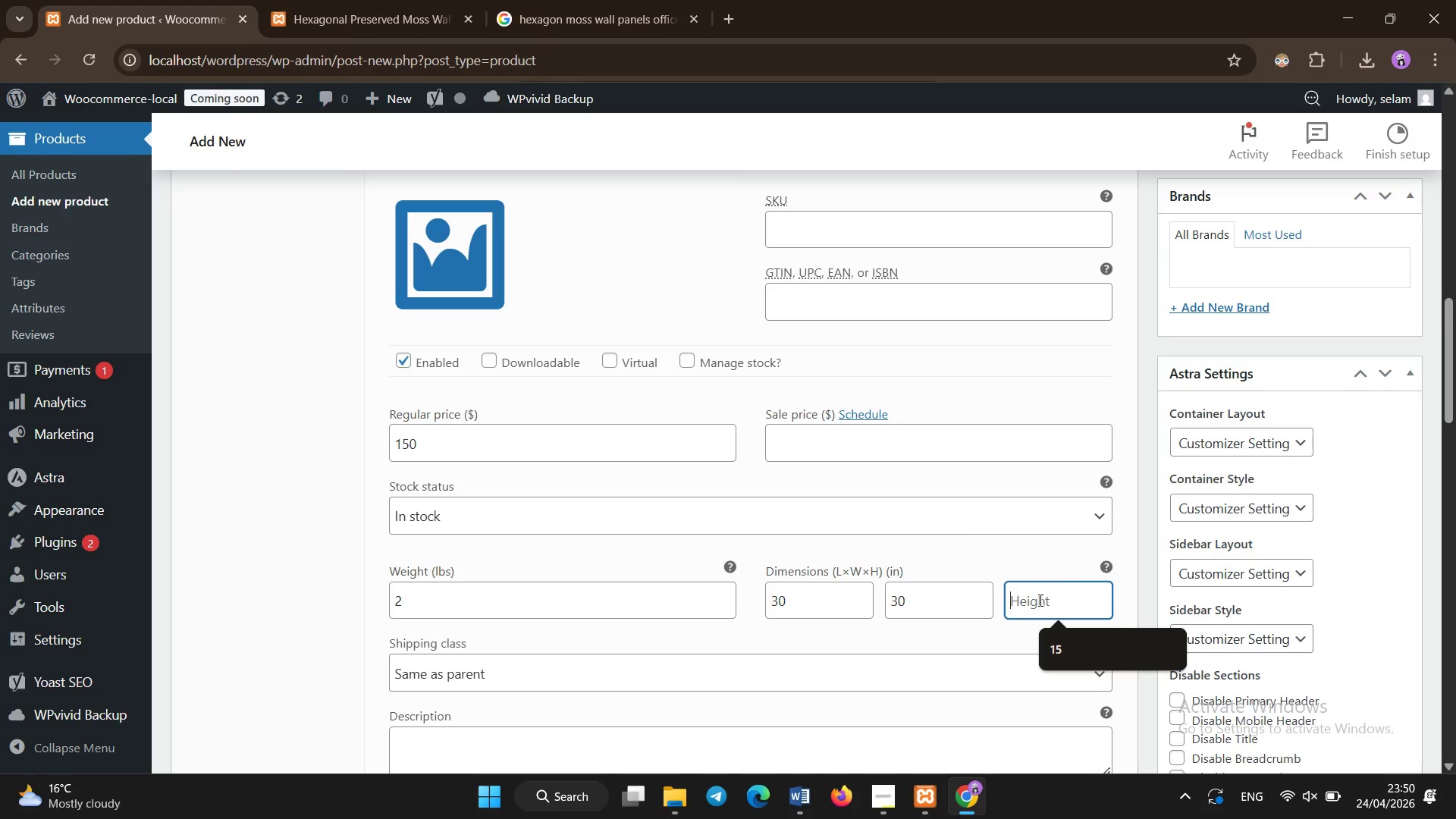 
type(40)
 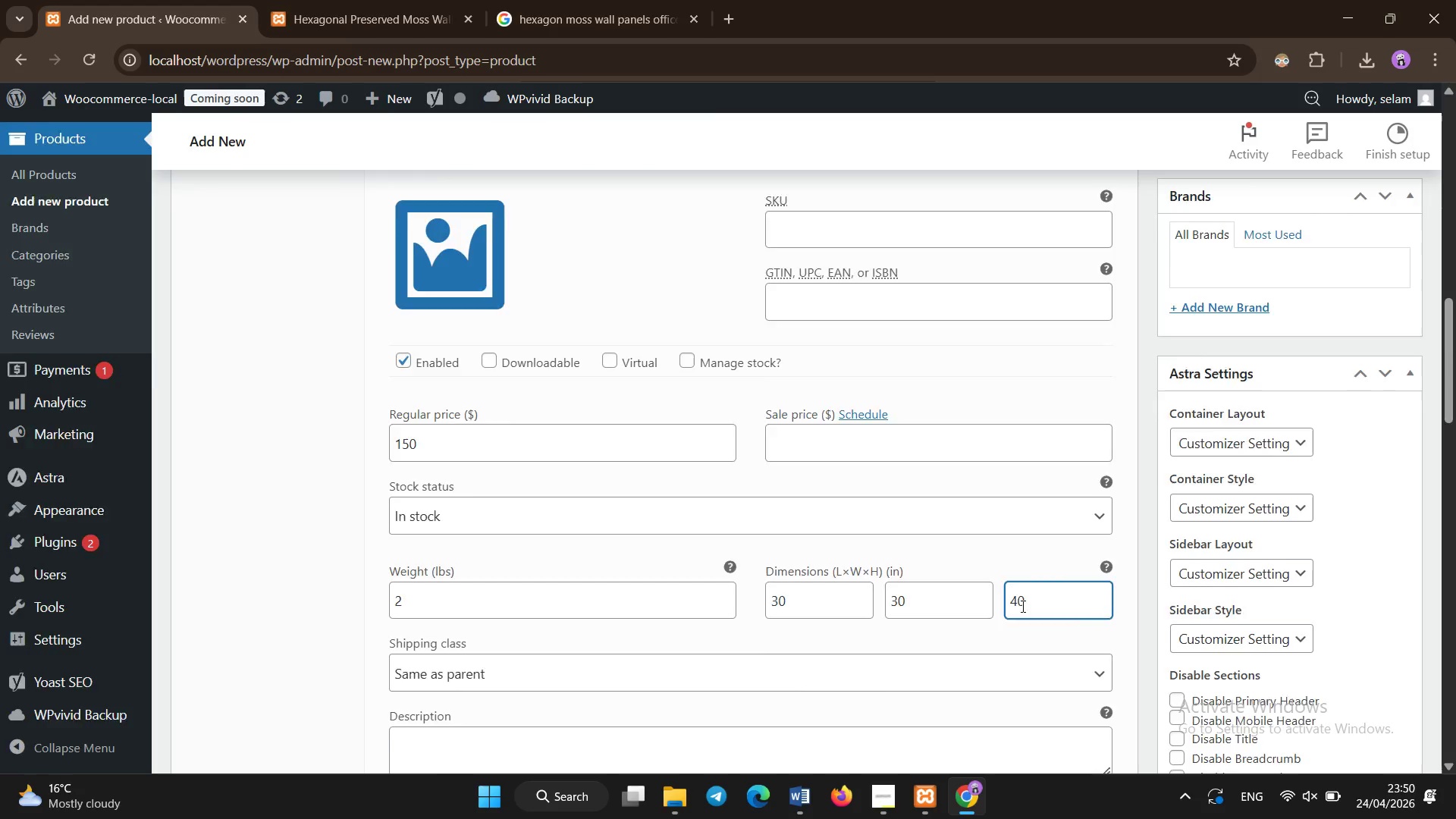 
scroll: coordinate [1025, 545], scroll_direction: up, amount: 3.0
 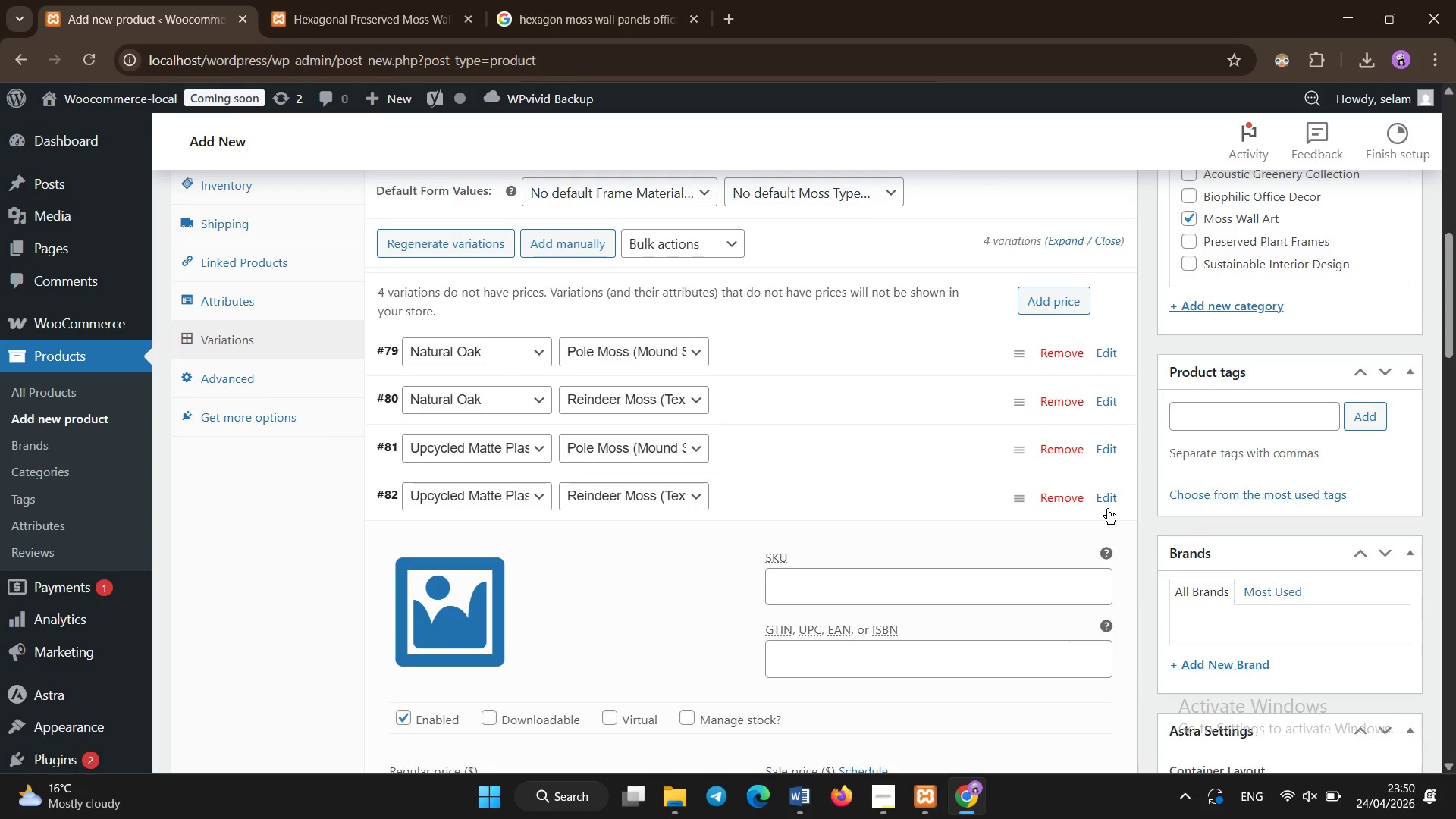 
left_click([1107, 509])
 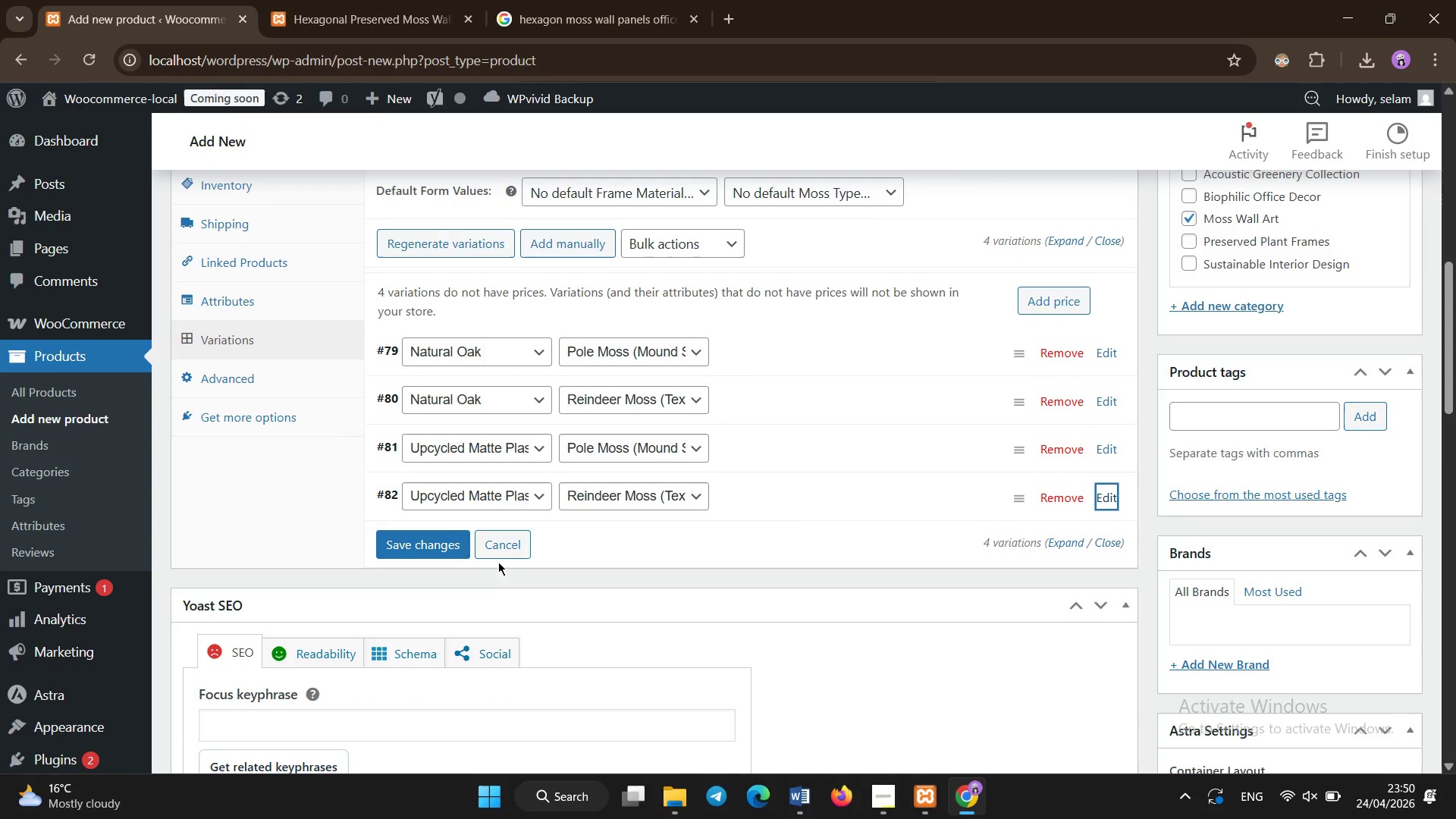 
left_click([455, 544])
 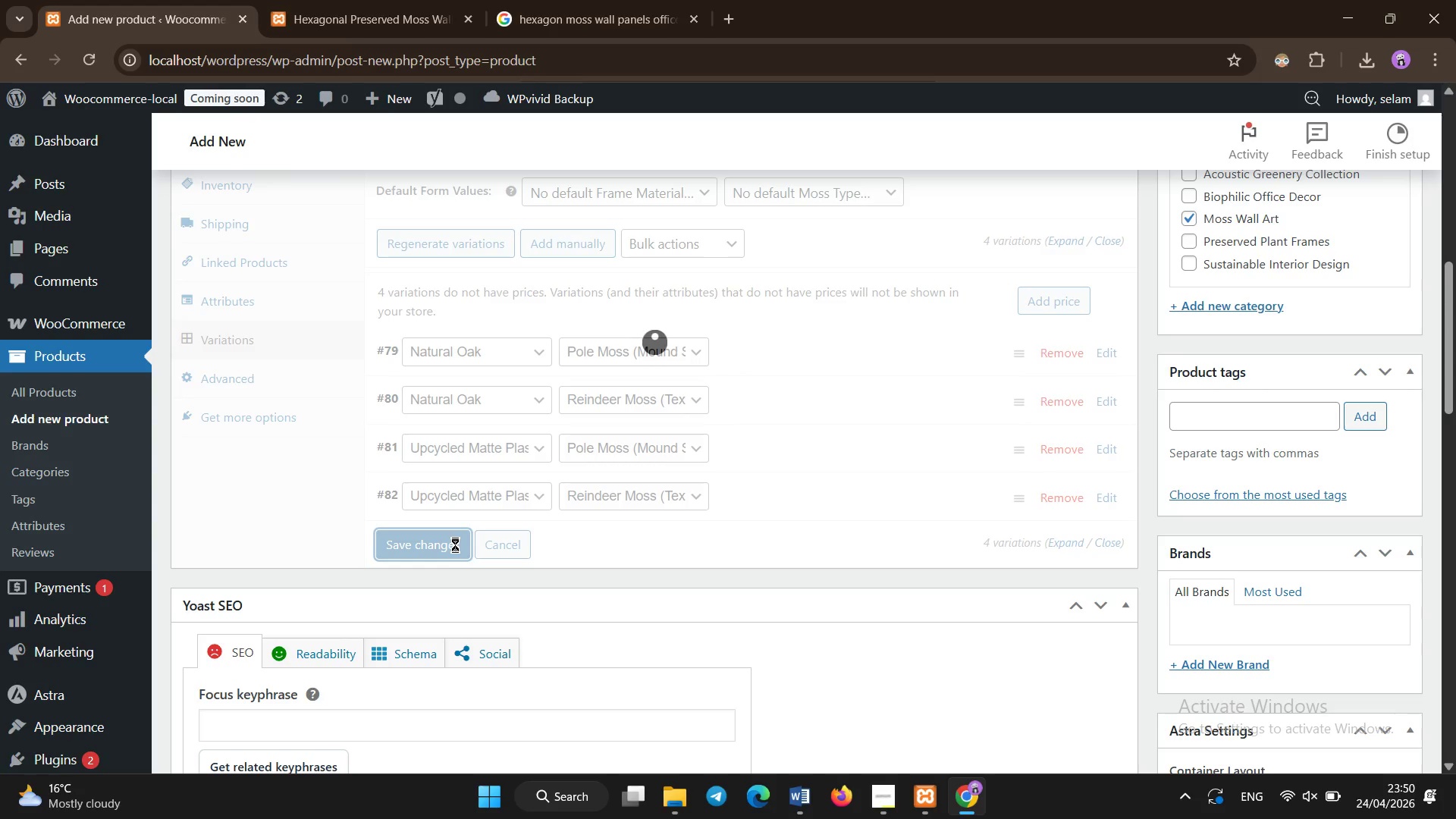 
wait(5.66)
 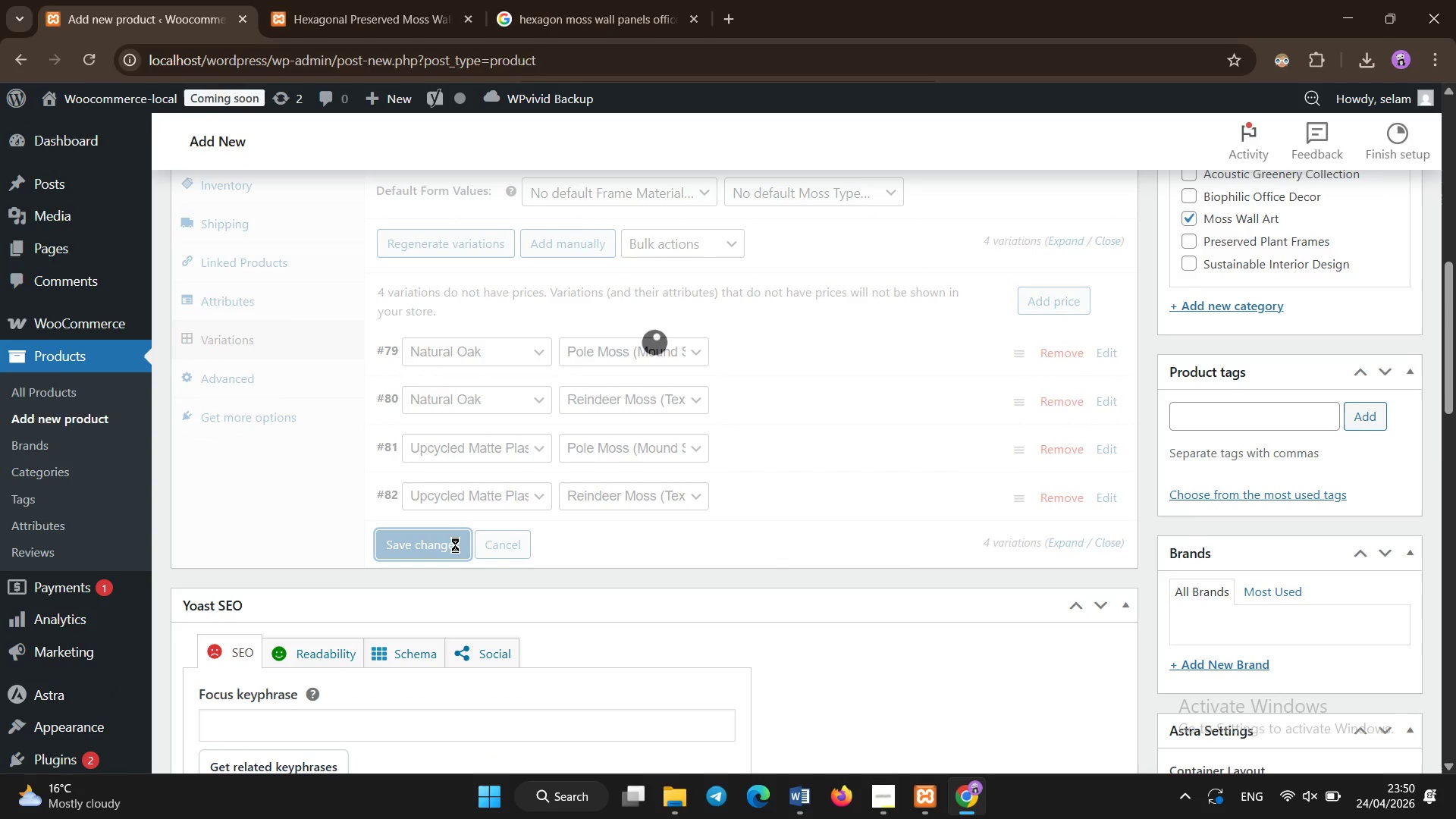 
left_click([455, 544])
 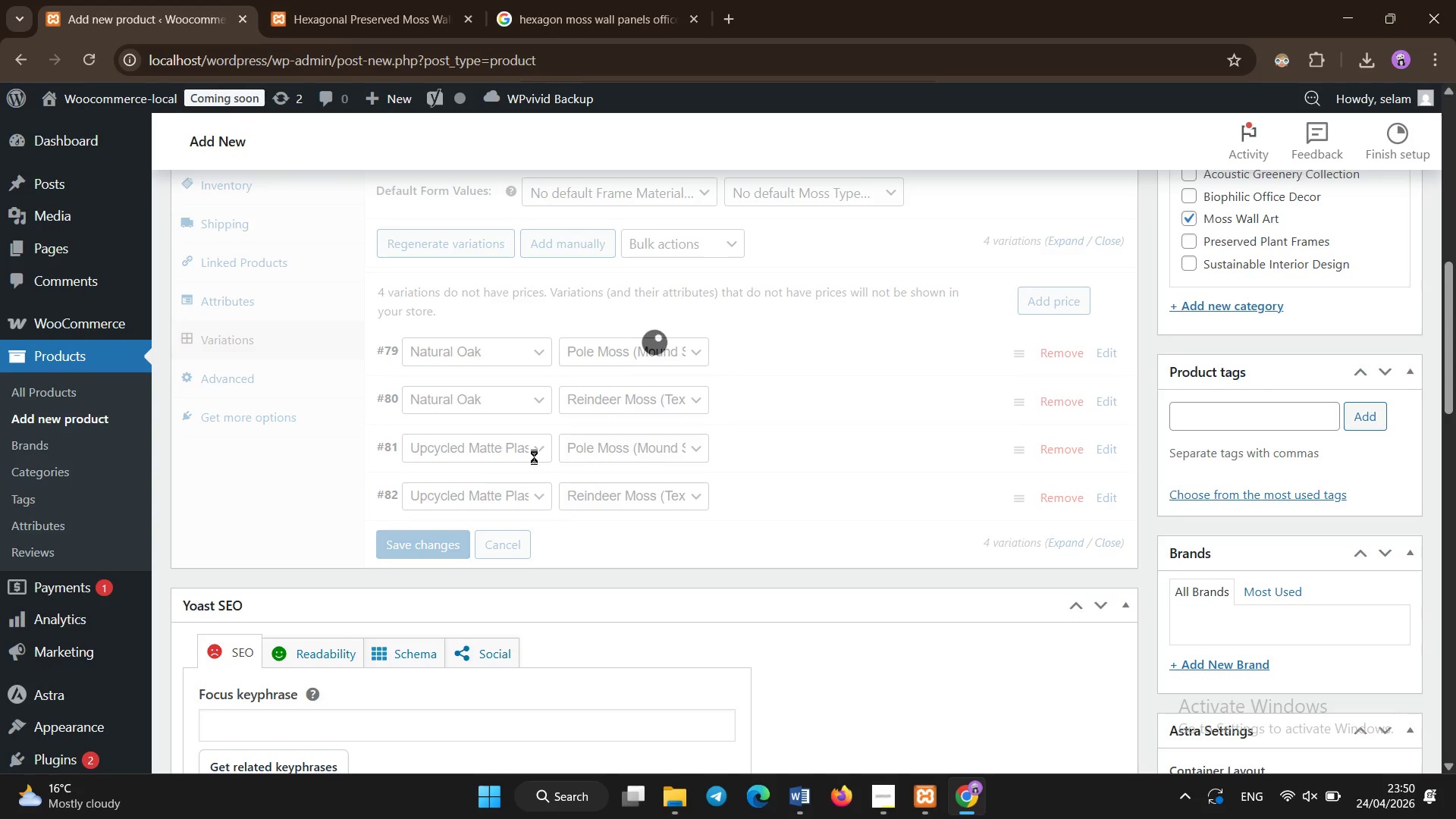 
left_click([610, 392])
 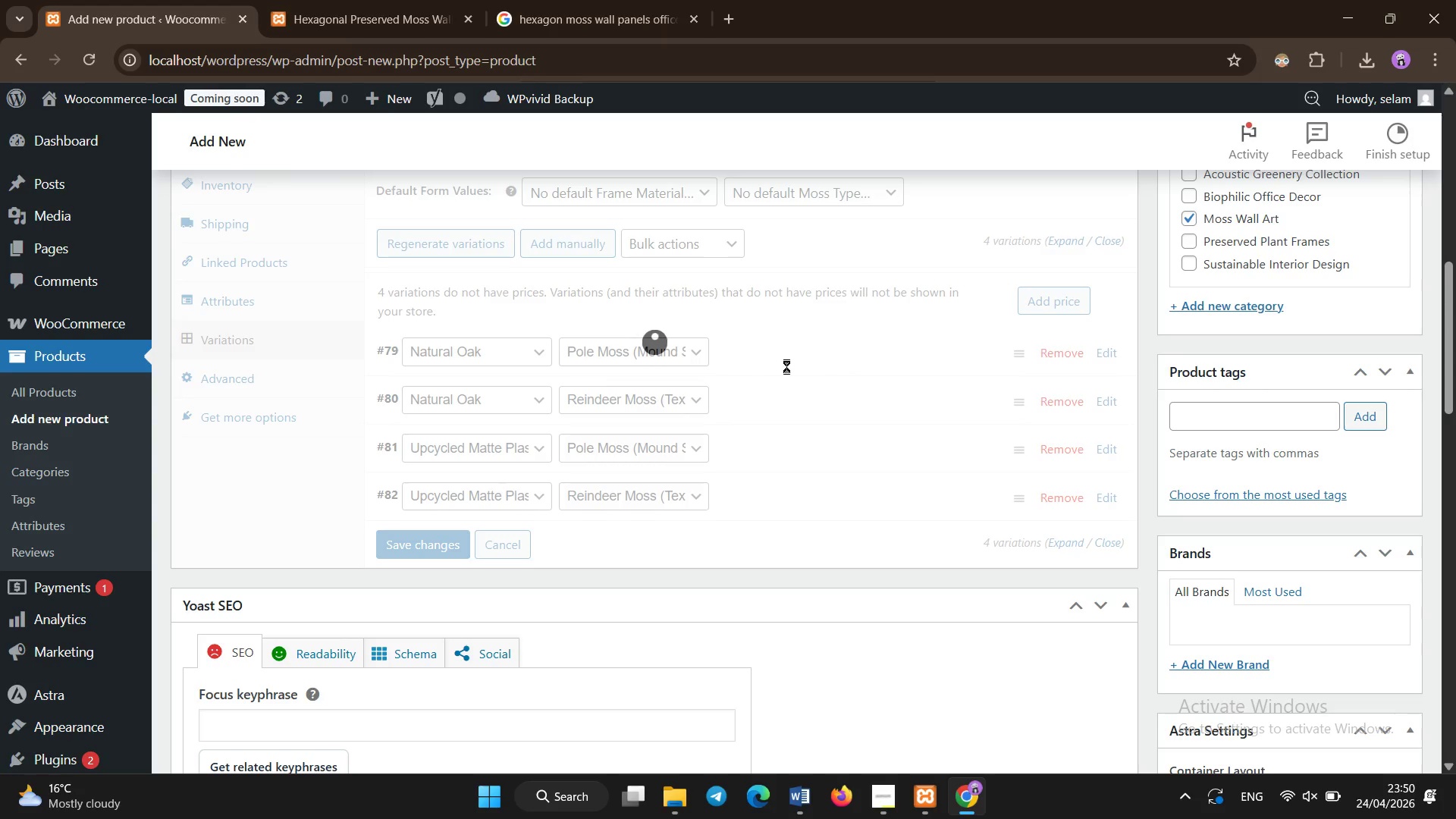 
left_click([787, 366])
 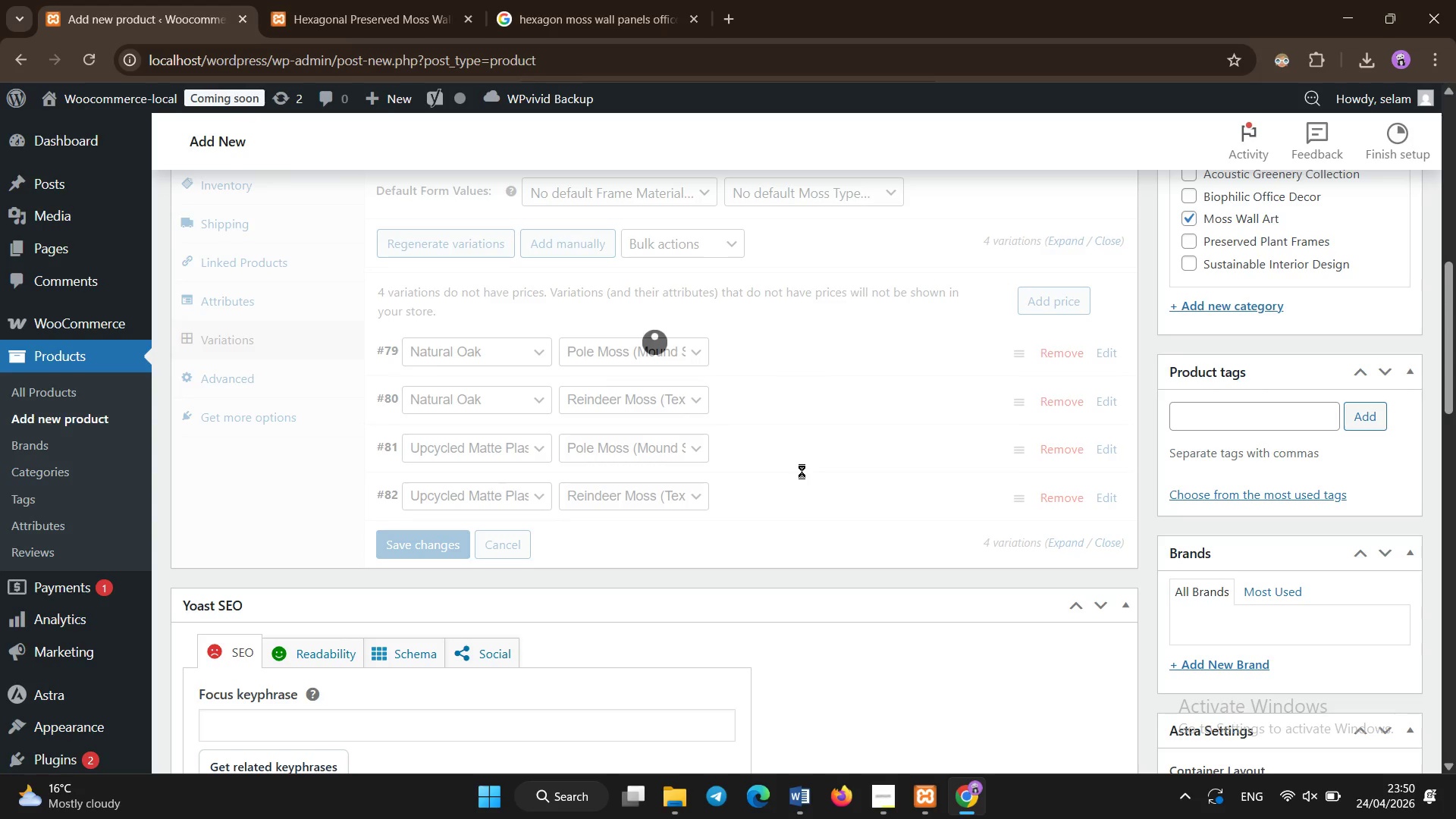 
double_click([726, 568])
 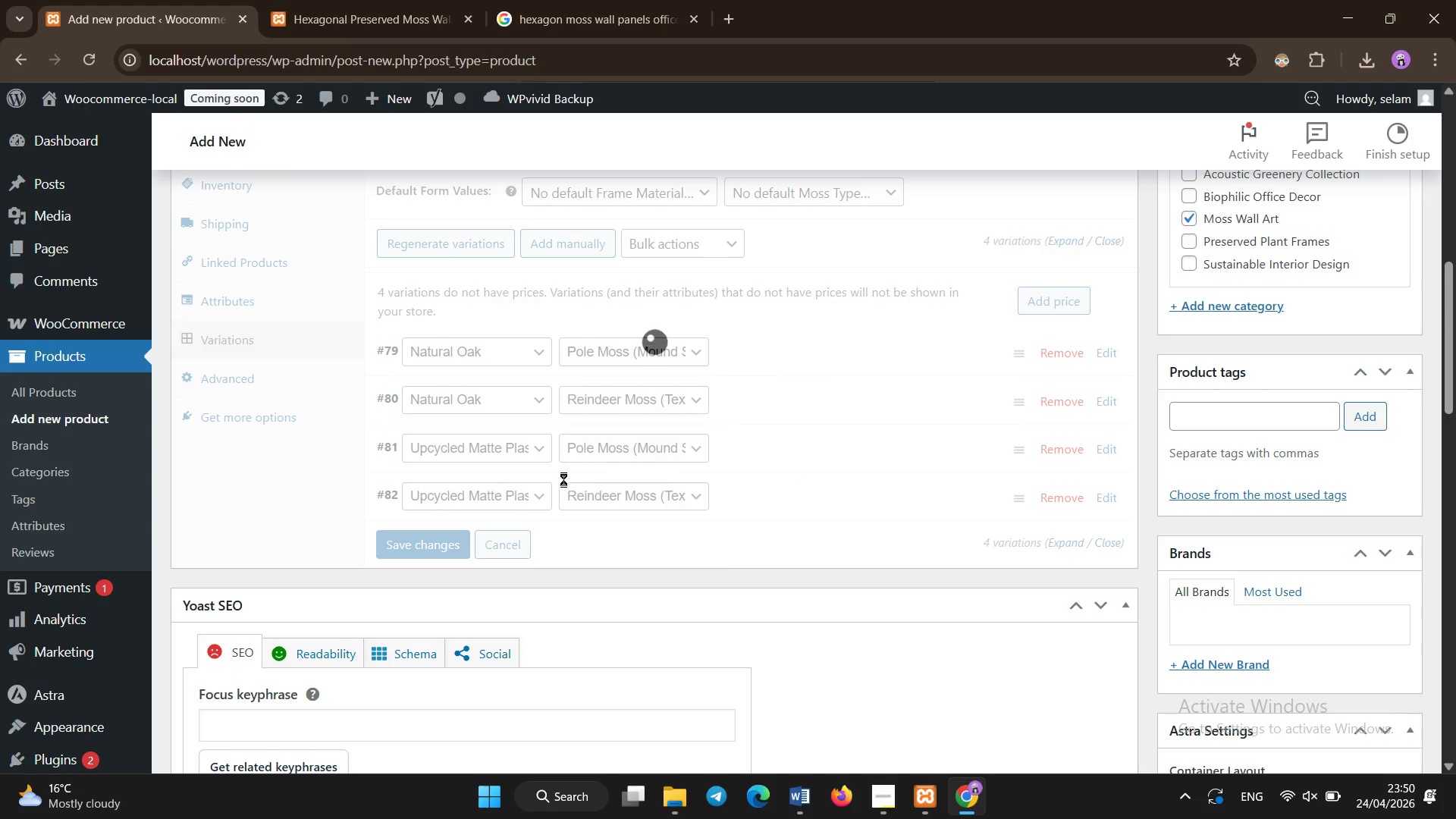 
left_click([566, 450])
 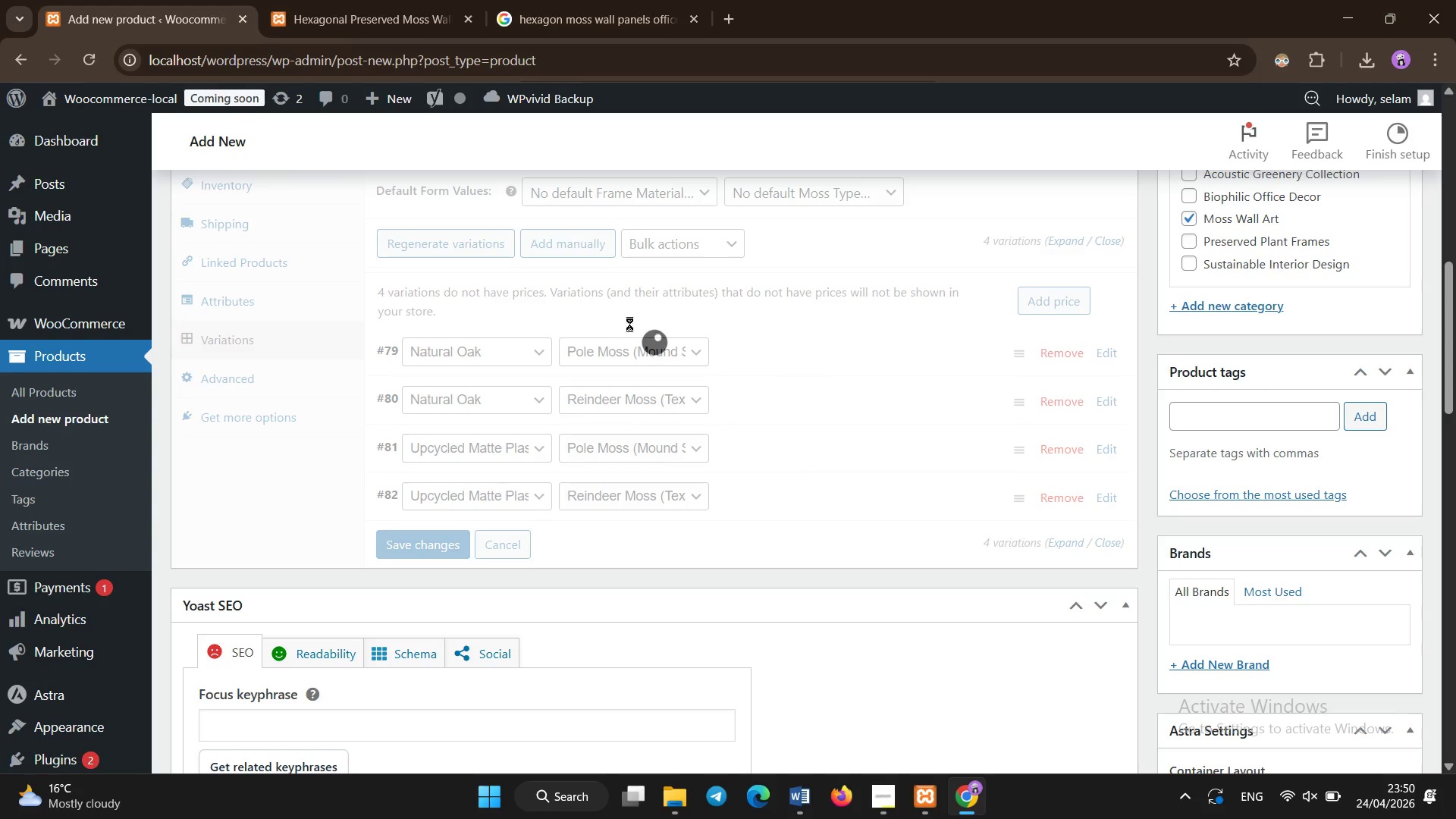 
left_click([642, 281])
 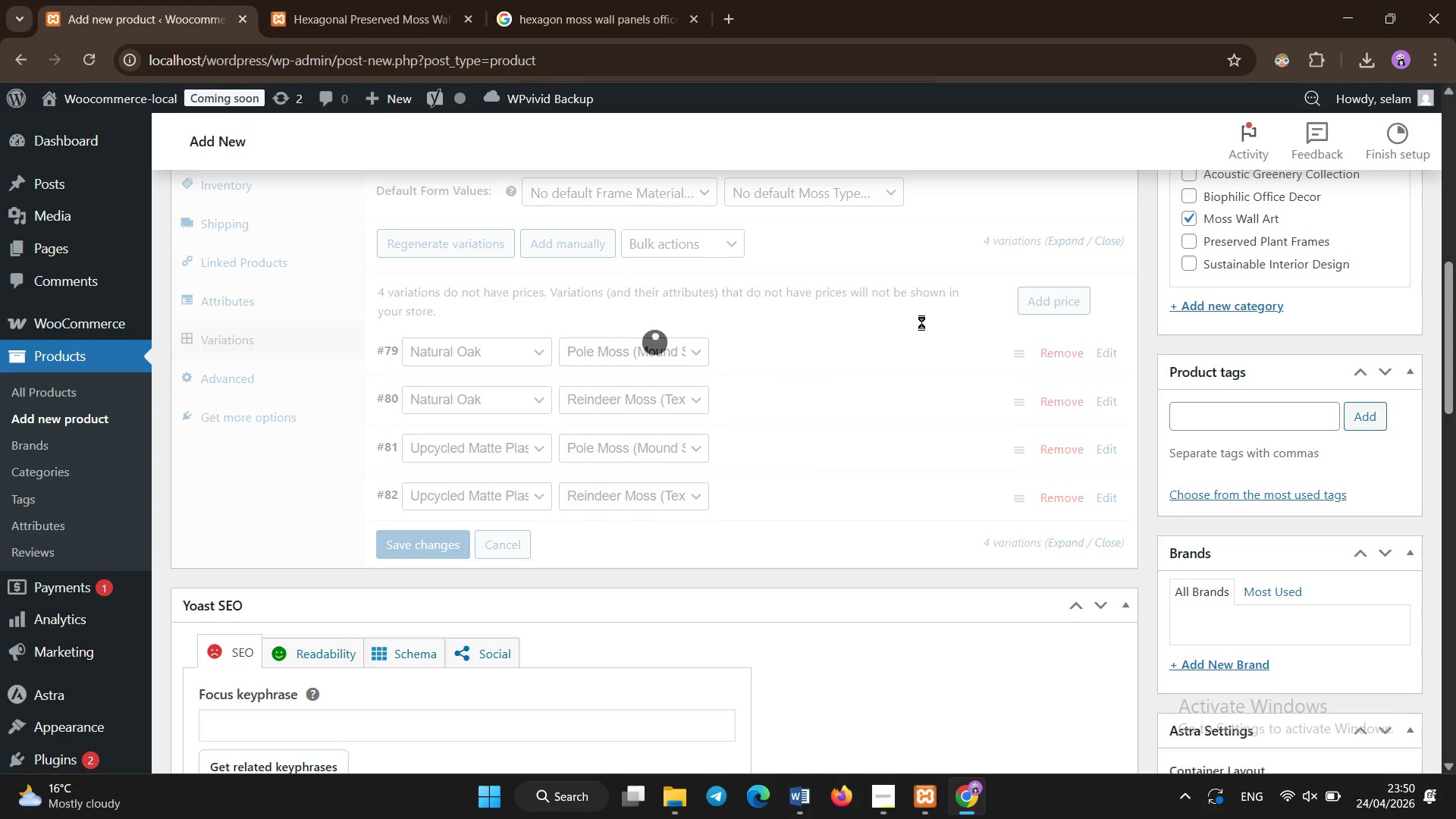 
double_click([916, 429])
 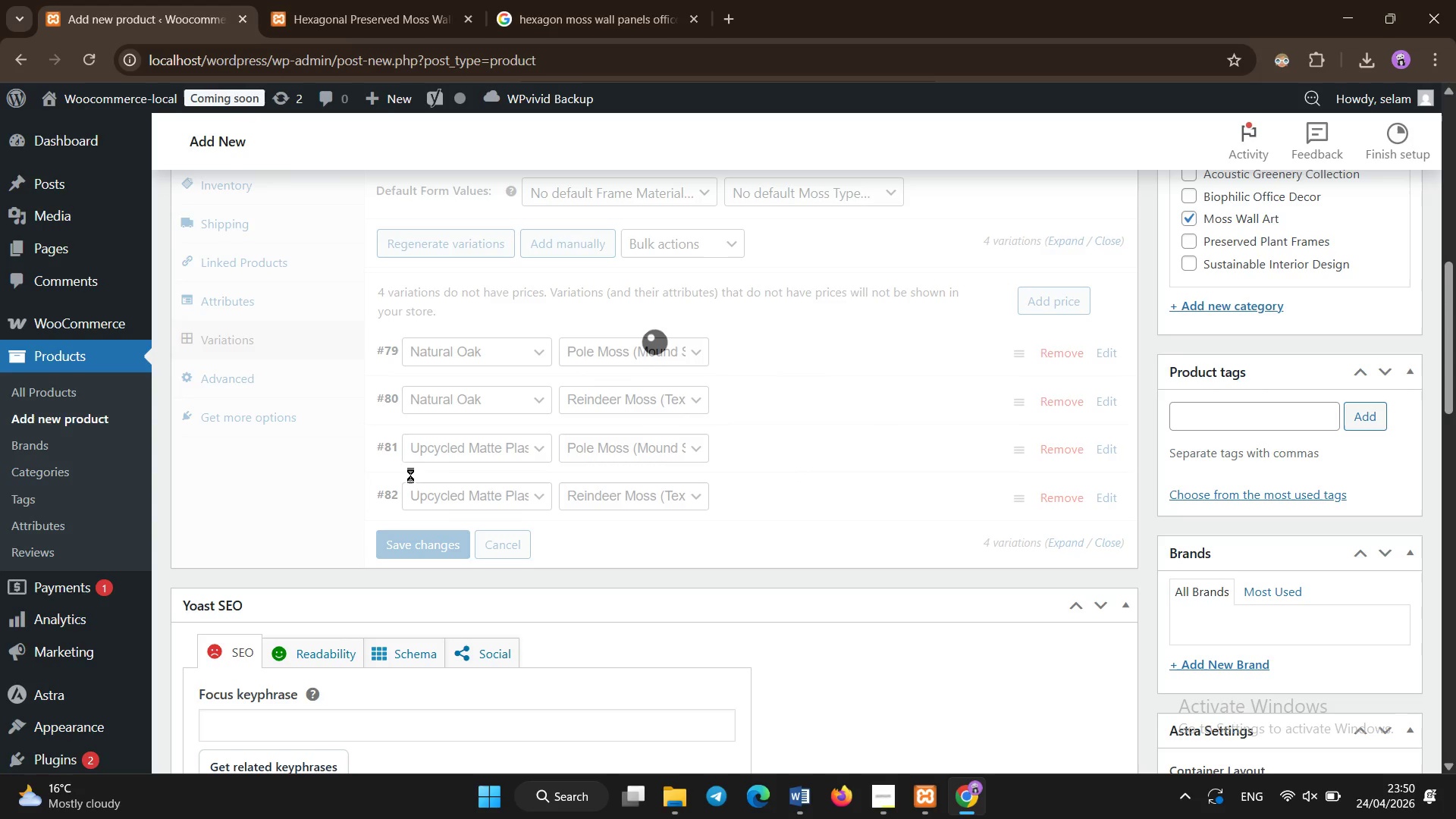 
triple_click([410, 475])
 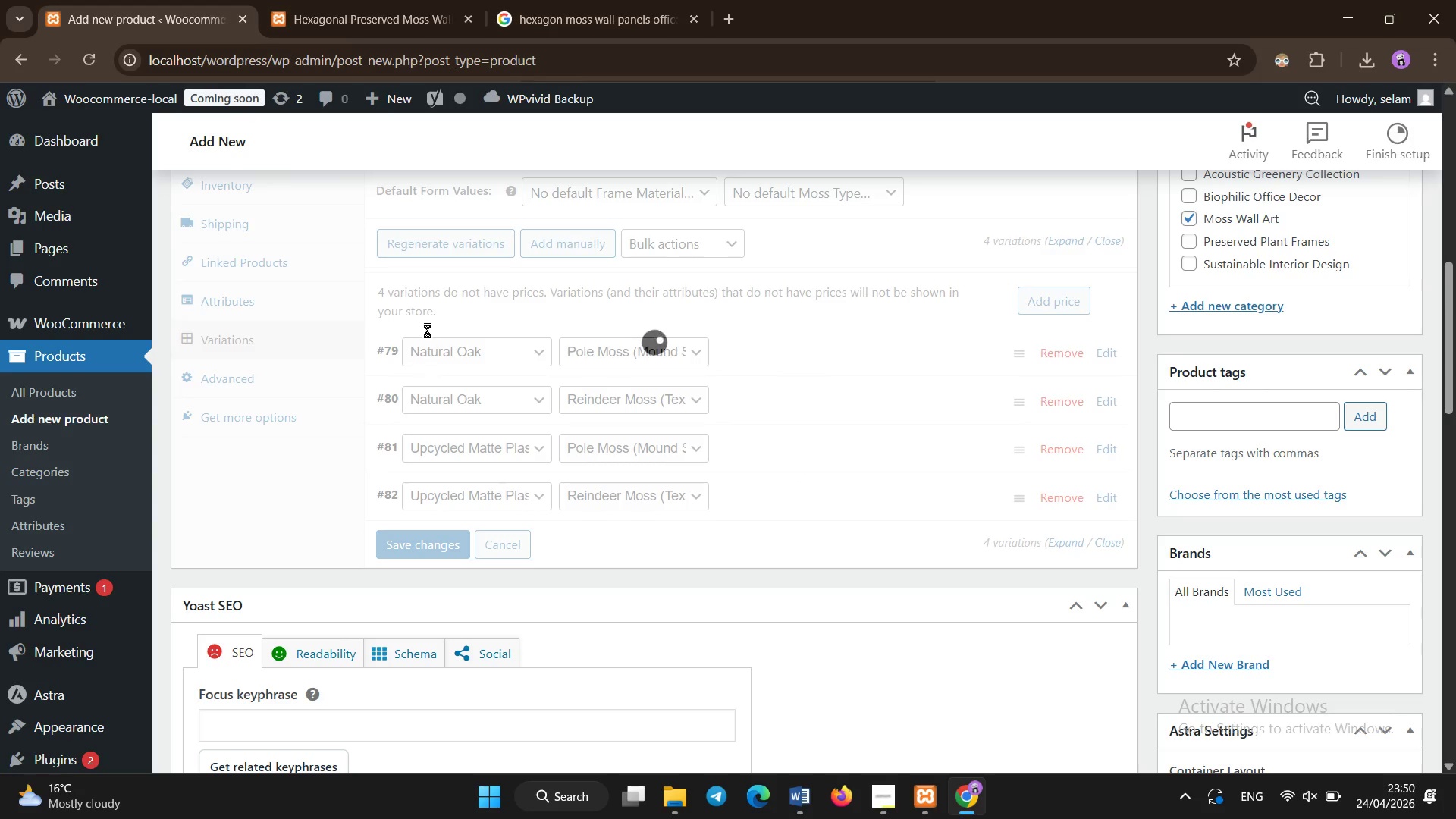 
left_click([427, 330])
 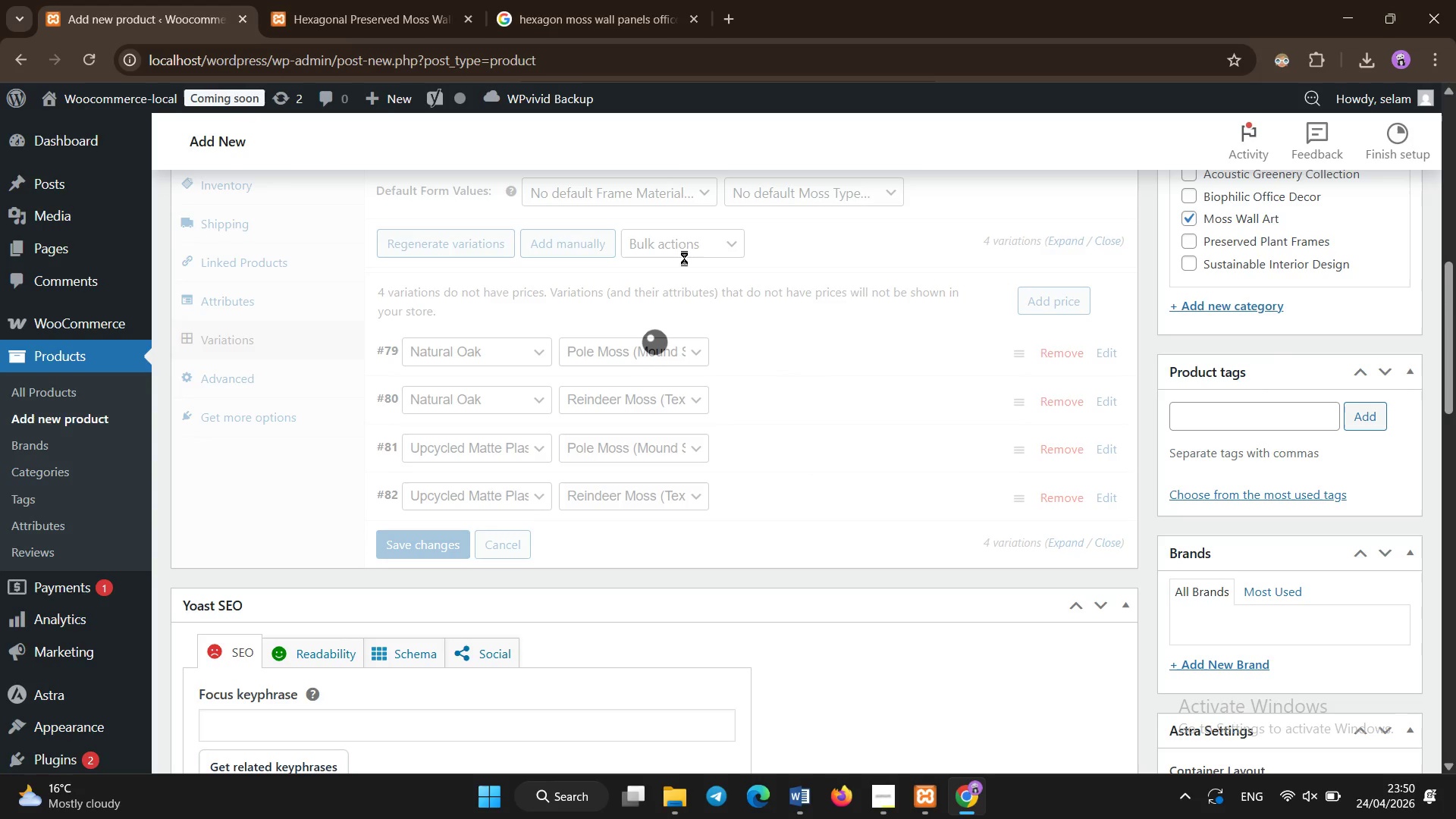 
left_click([872, 232])
 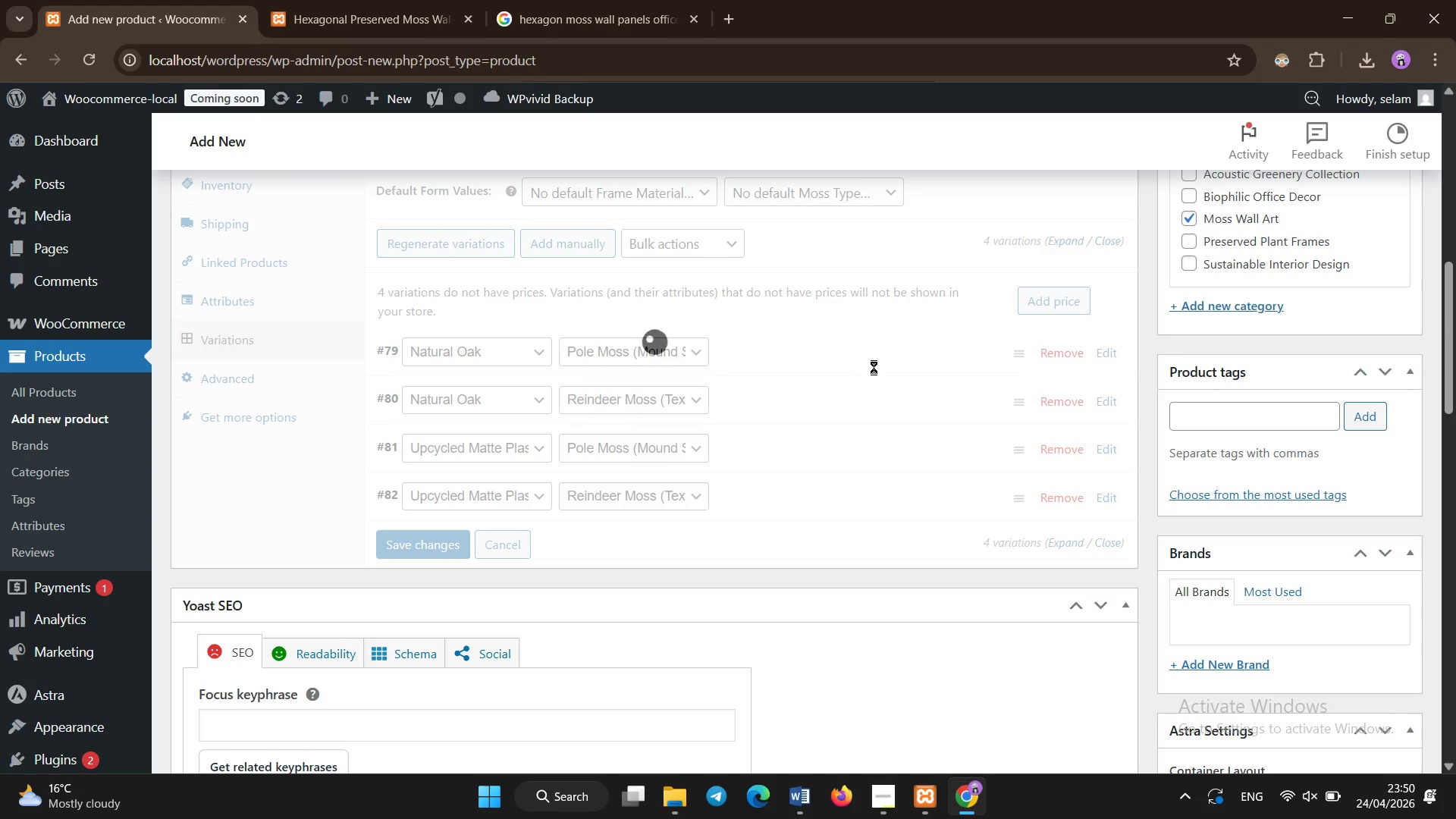 
double_click([576, 447])
 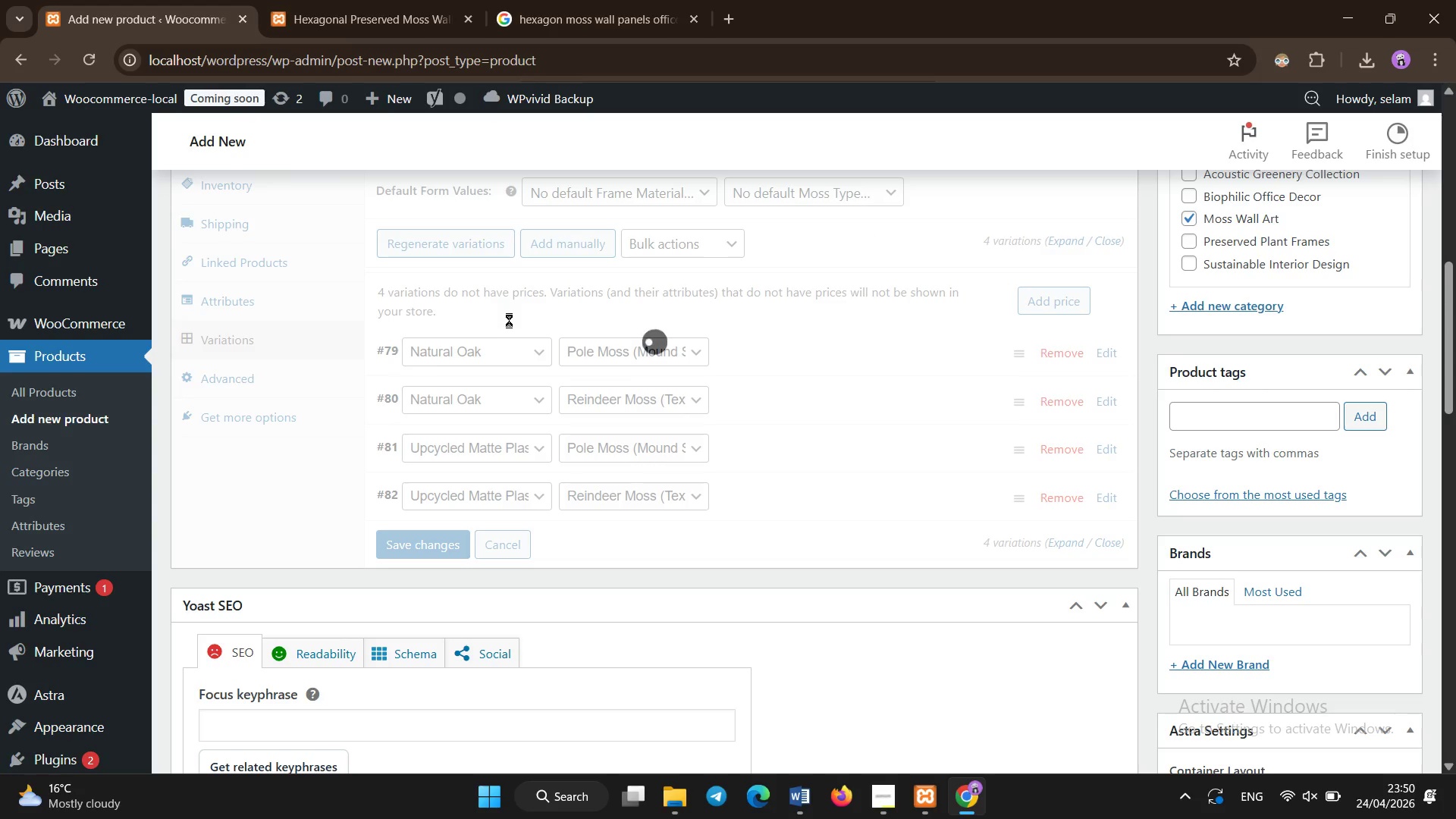 
triple_click([776, 317])
 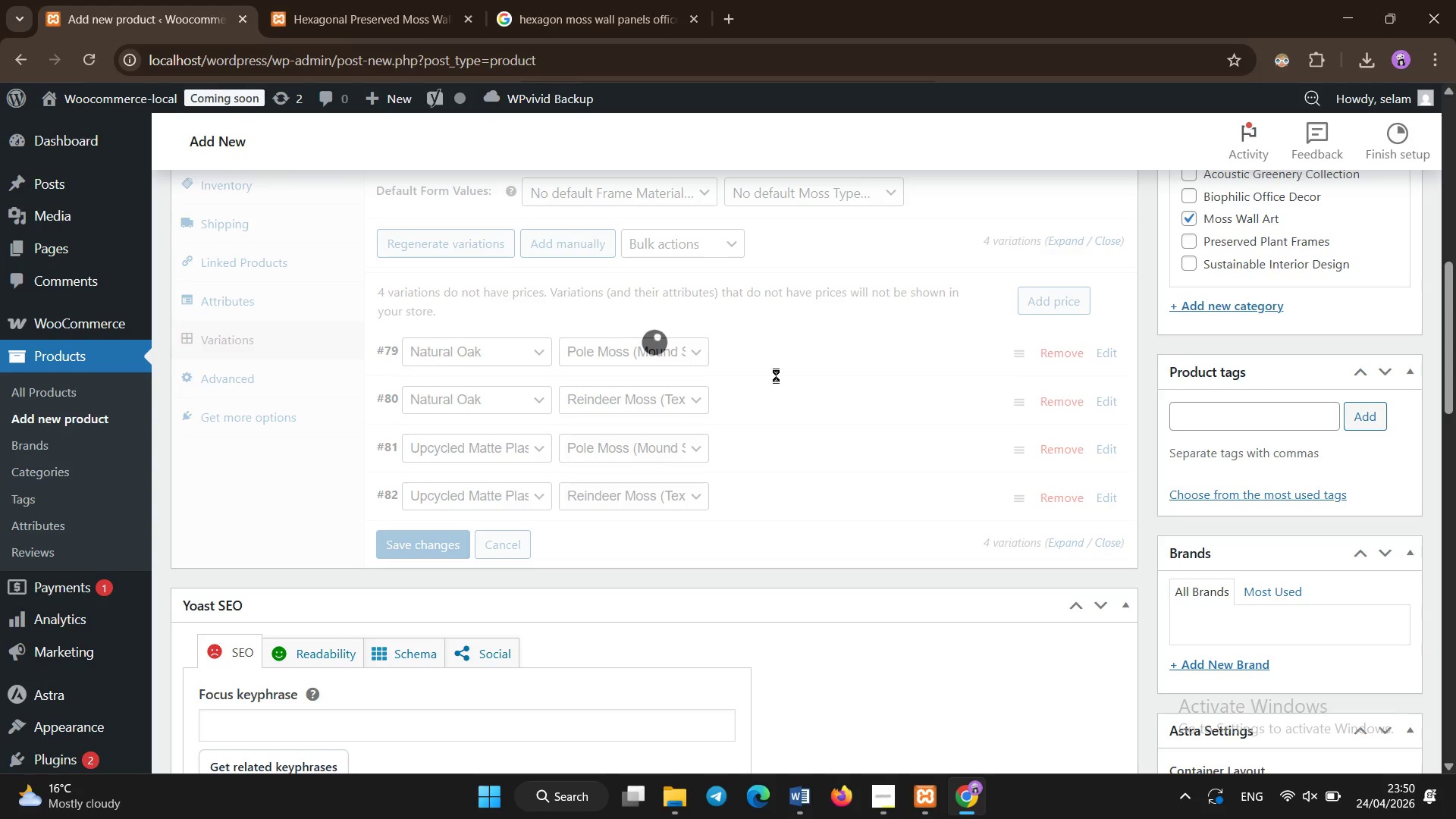 
triple_click([776, 421])
 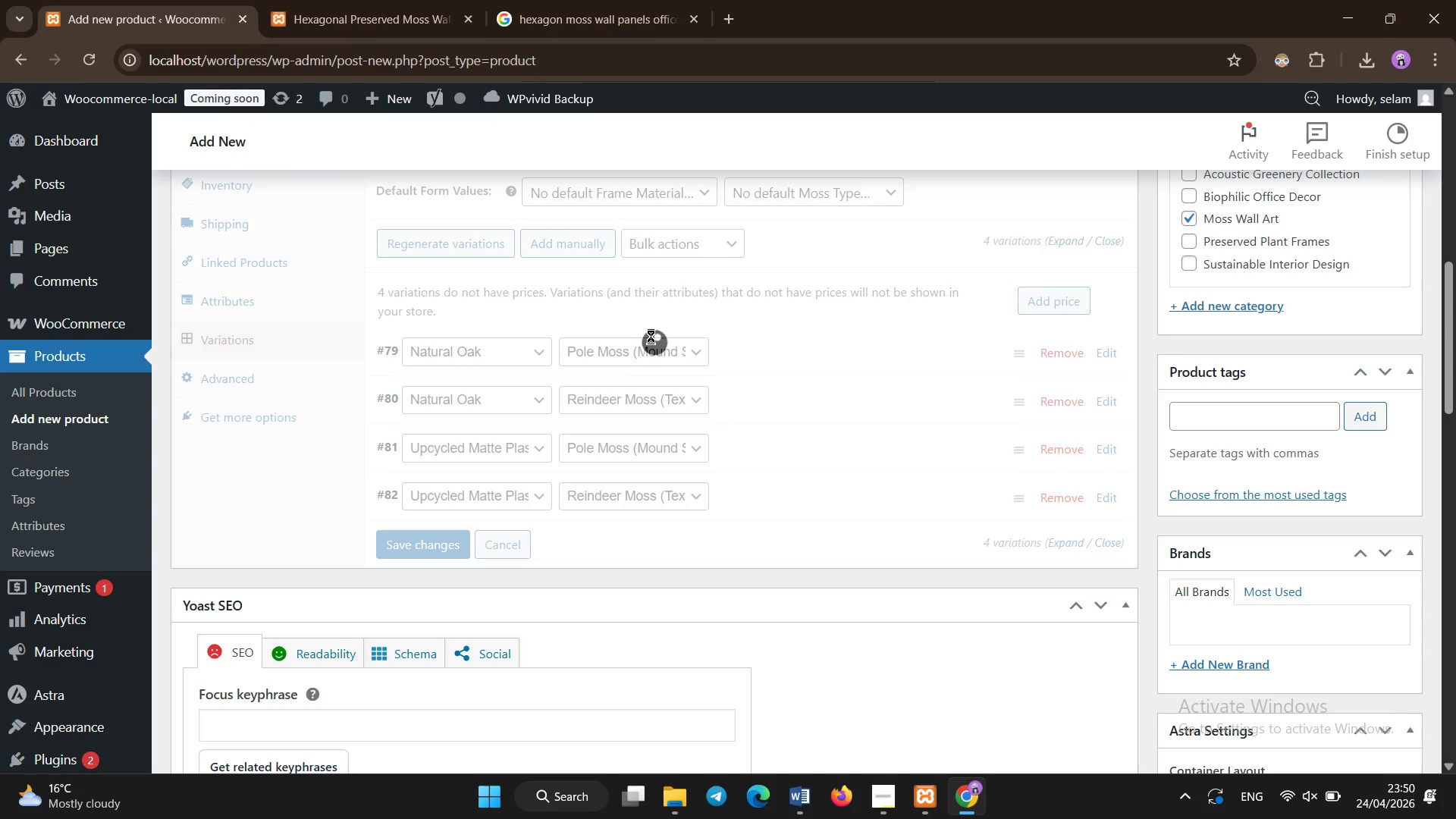 
left_click([723, 405])
 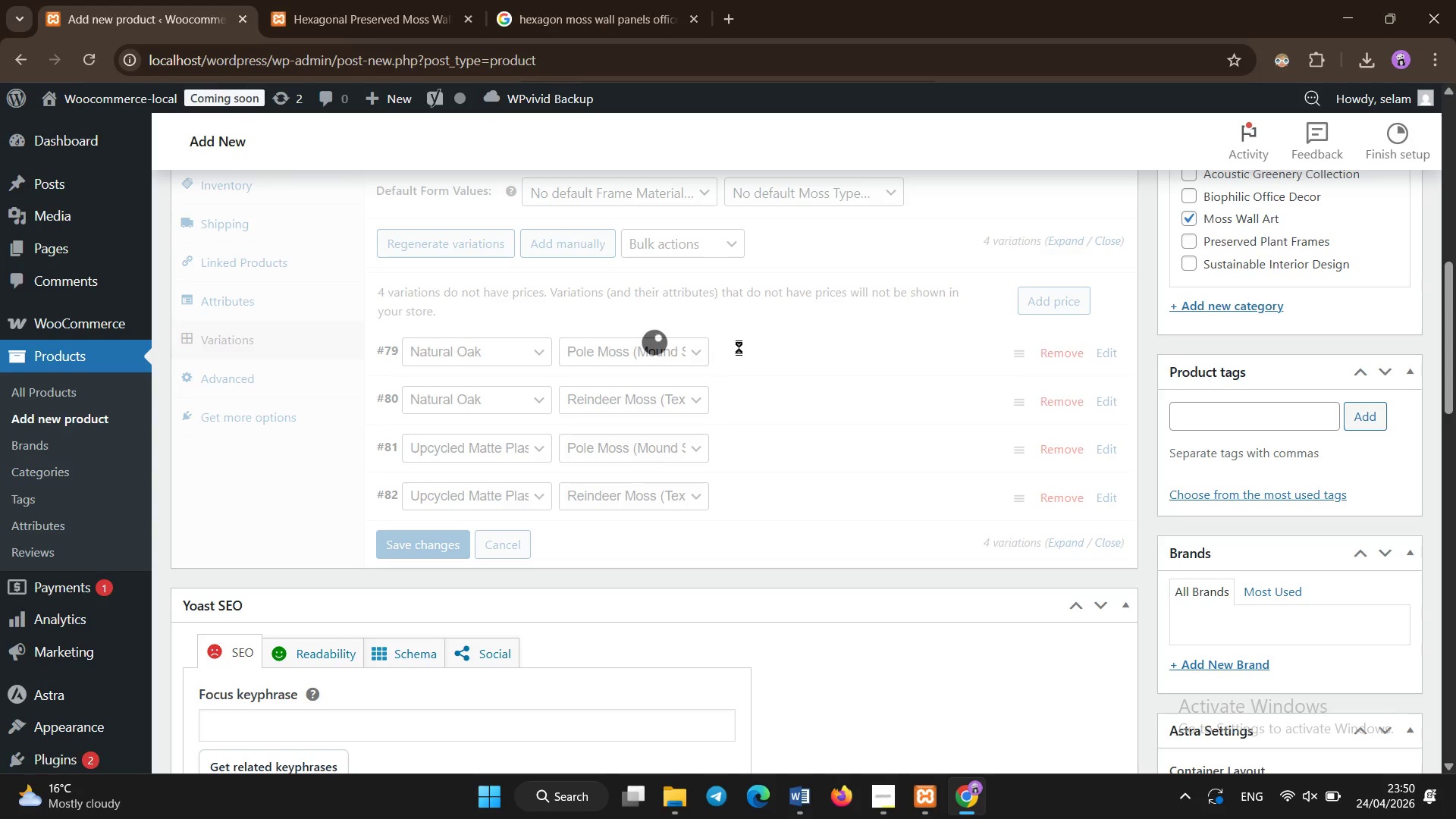 
left_click([768, 430])
 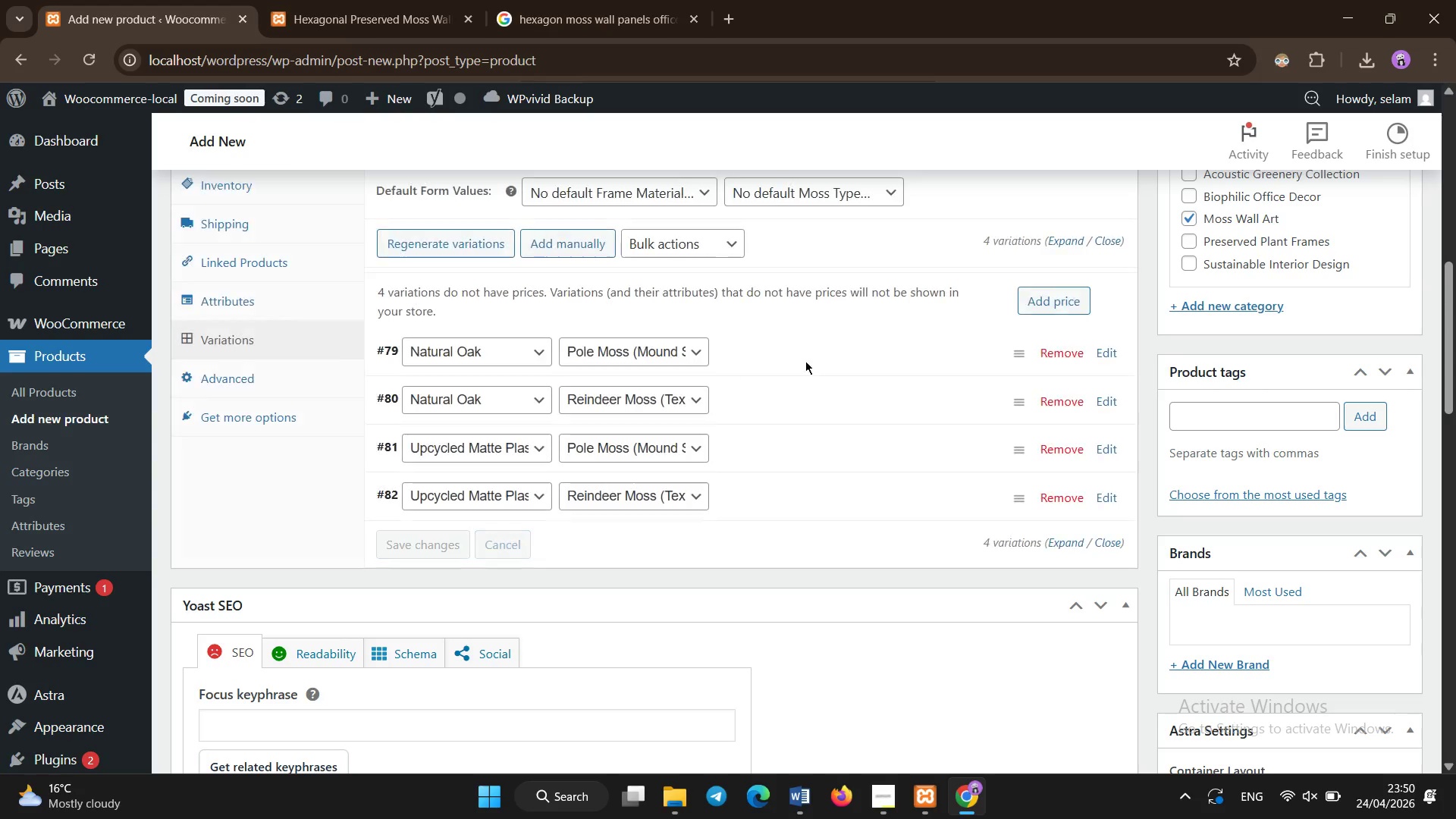 
left_click([783, 469])
 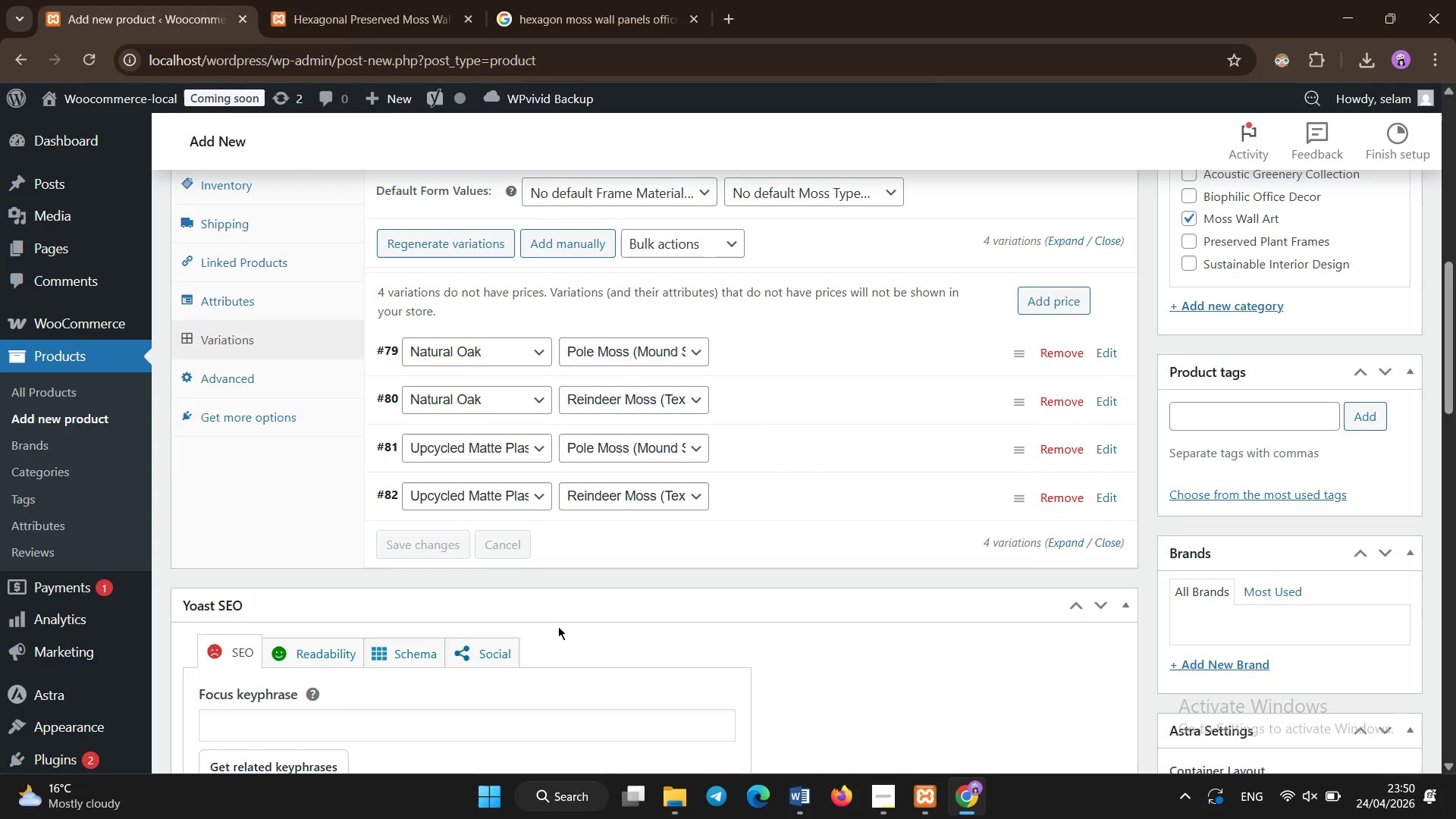 
scroll: coordinate [558, 620], scroll_direction: down, amount: 9.0
 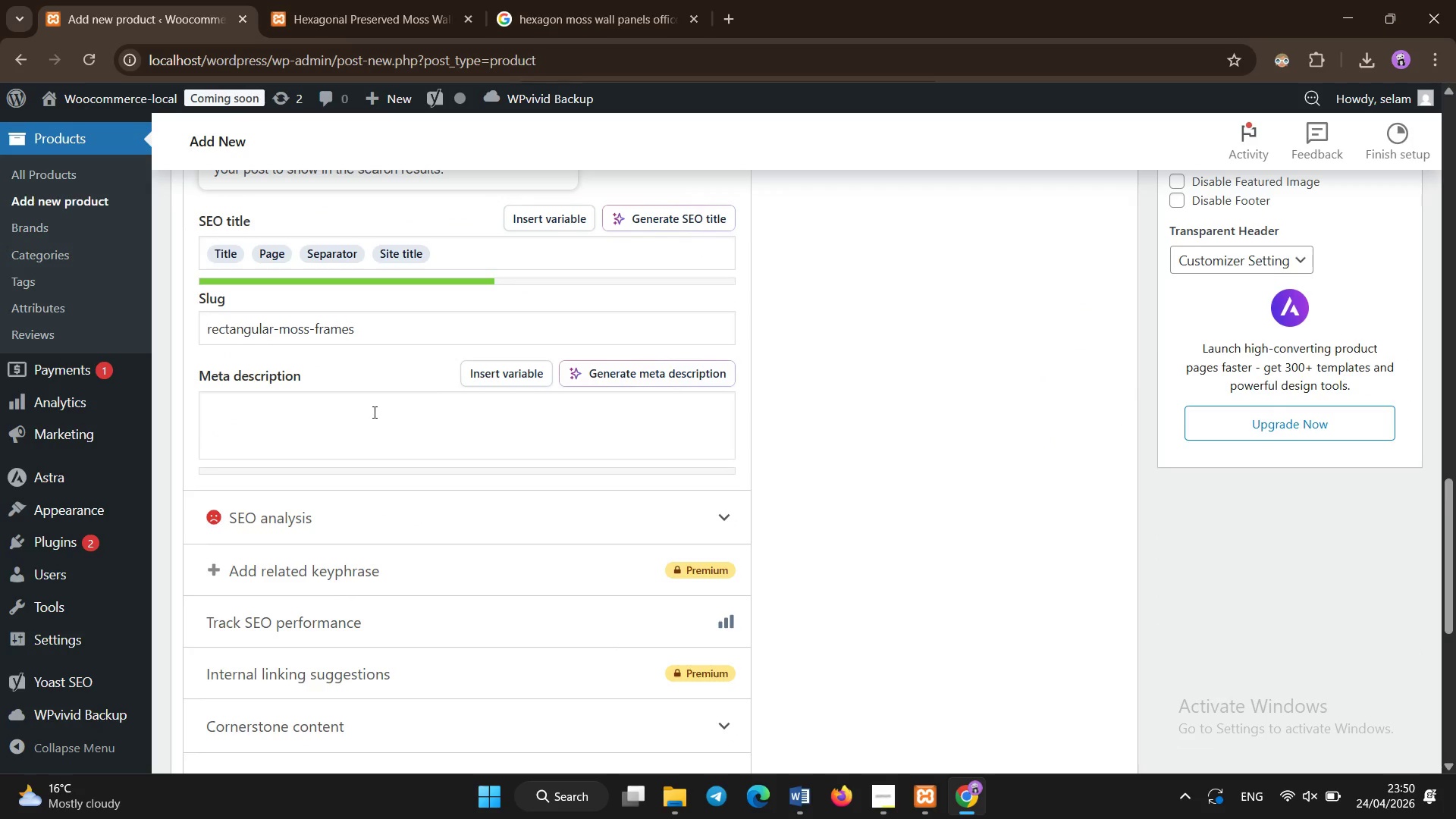 
left_click([375, 413])
 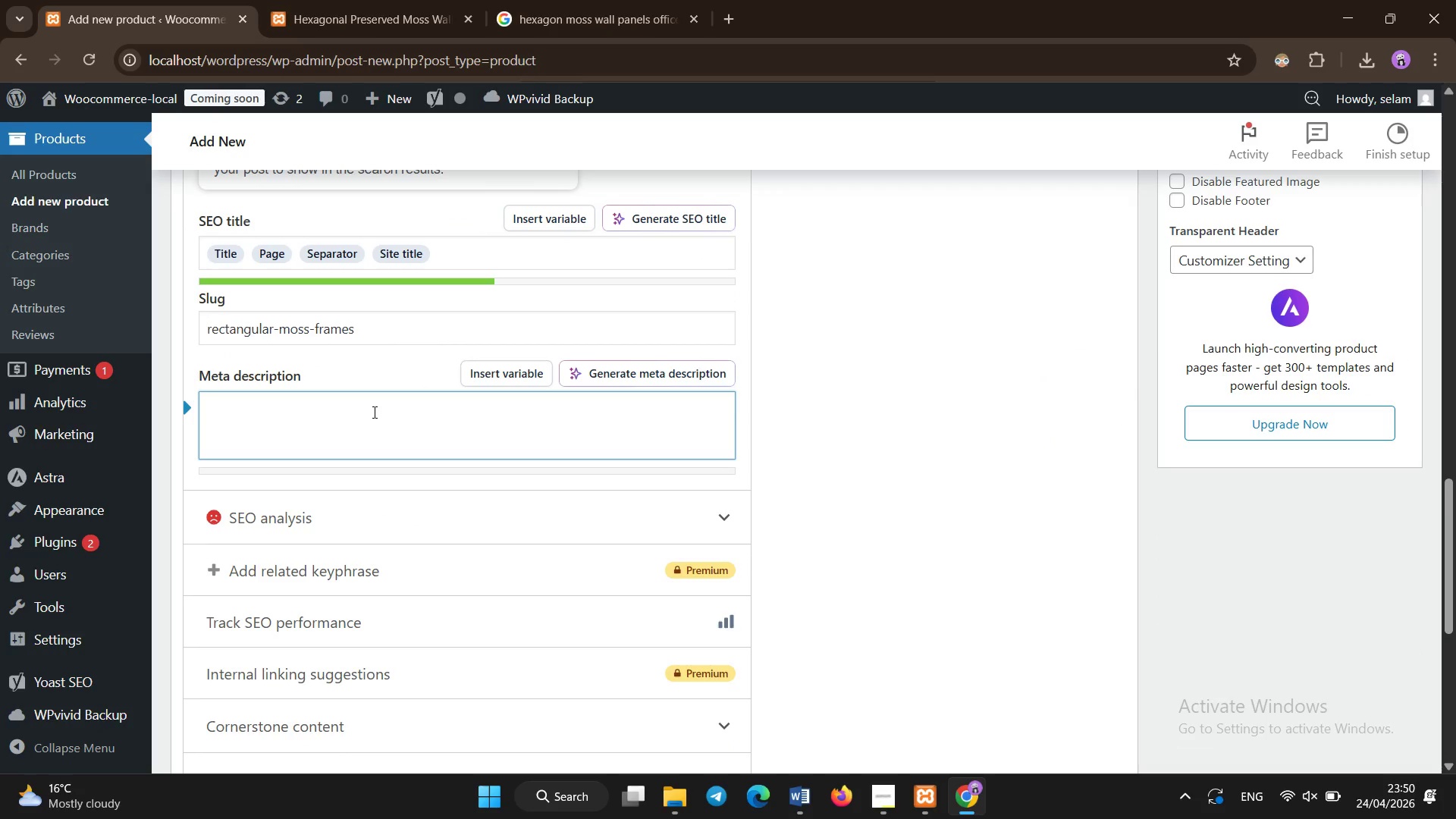 
type(Rectangl)
key(Backspace)
type(ular preserved moss frames for eco-friendly wall decor. Maintenance - free biophilic design with acoustic benefits.)
 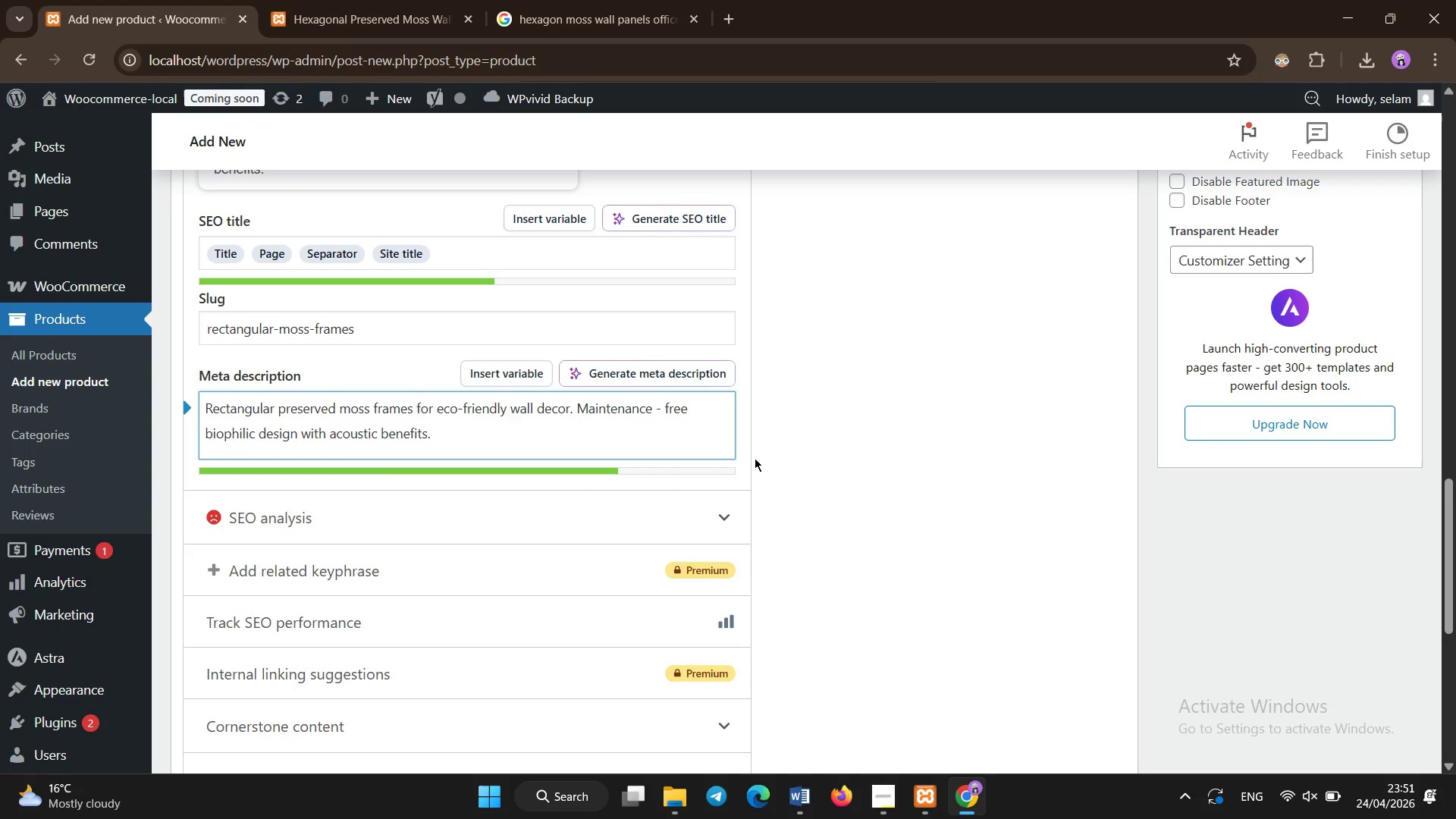 
scroll: coordinate [782, 497], scroll_direction: down, amount: 2.0
 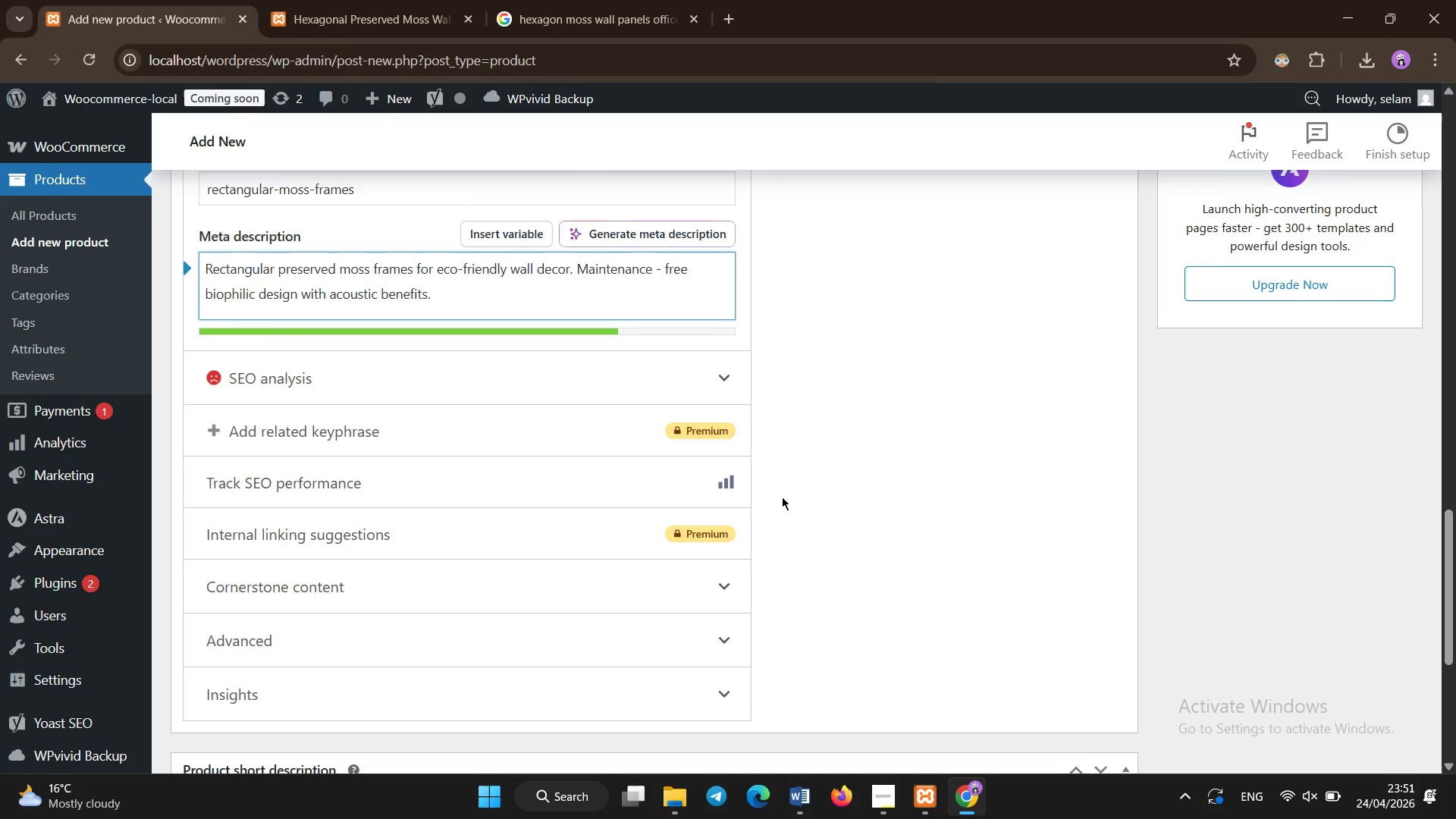 
scroll: coordinate [782, 497], scroll_direction: up, amount: 13.0
 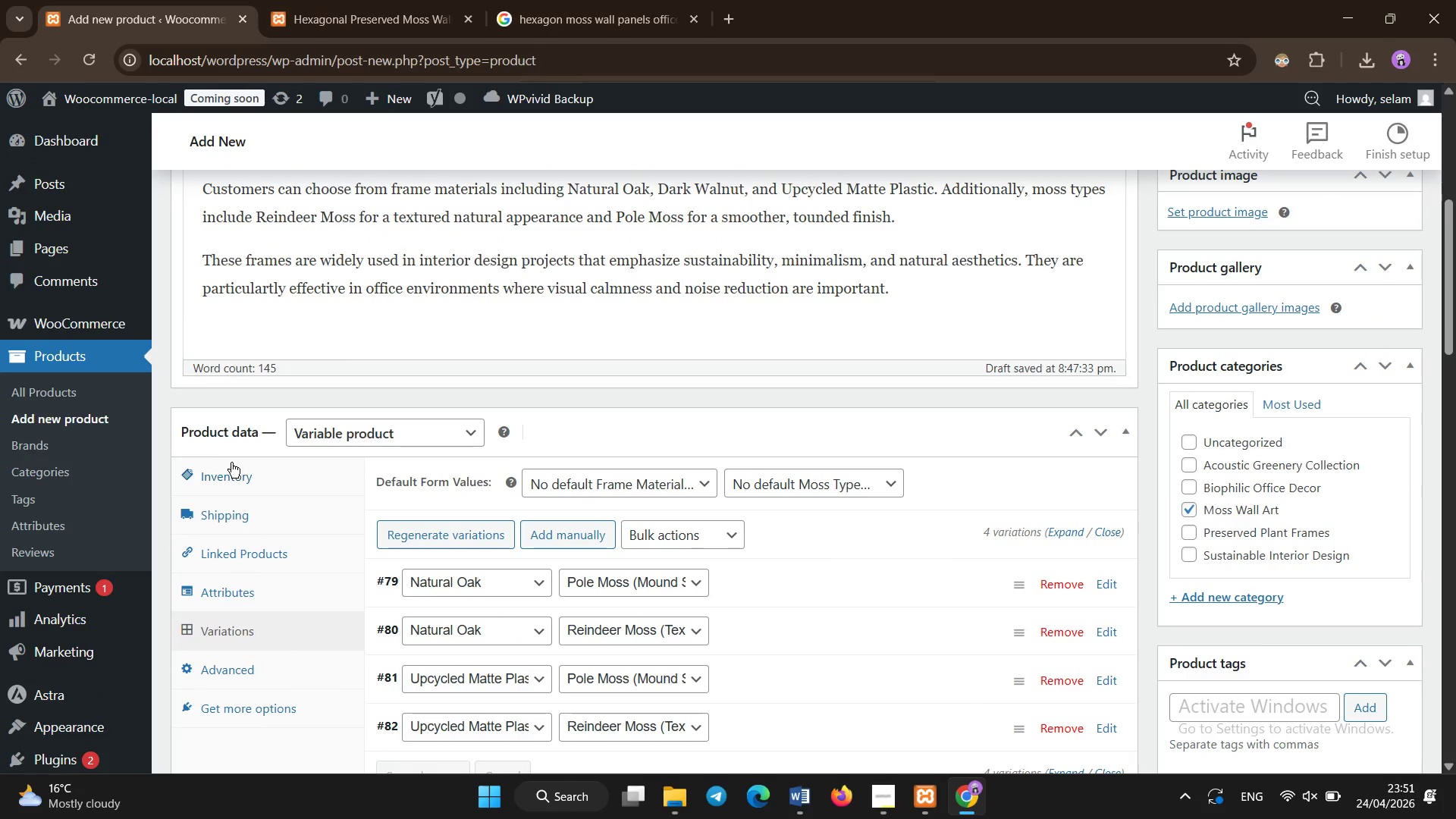 
left_click([231, 472])
 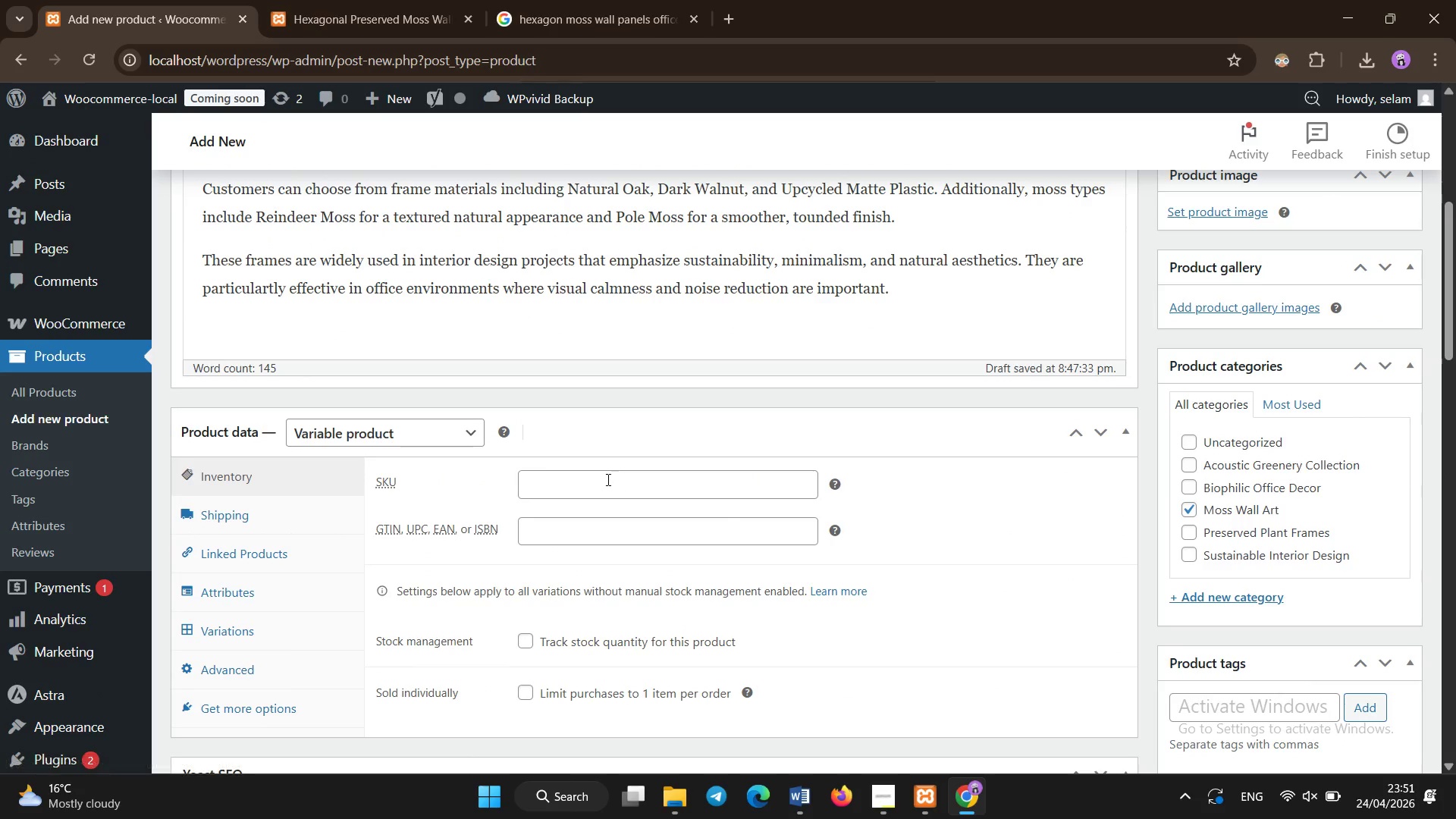 
left_click([607, 482])
 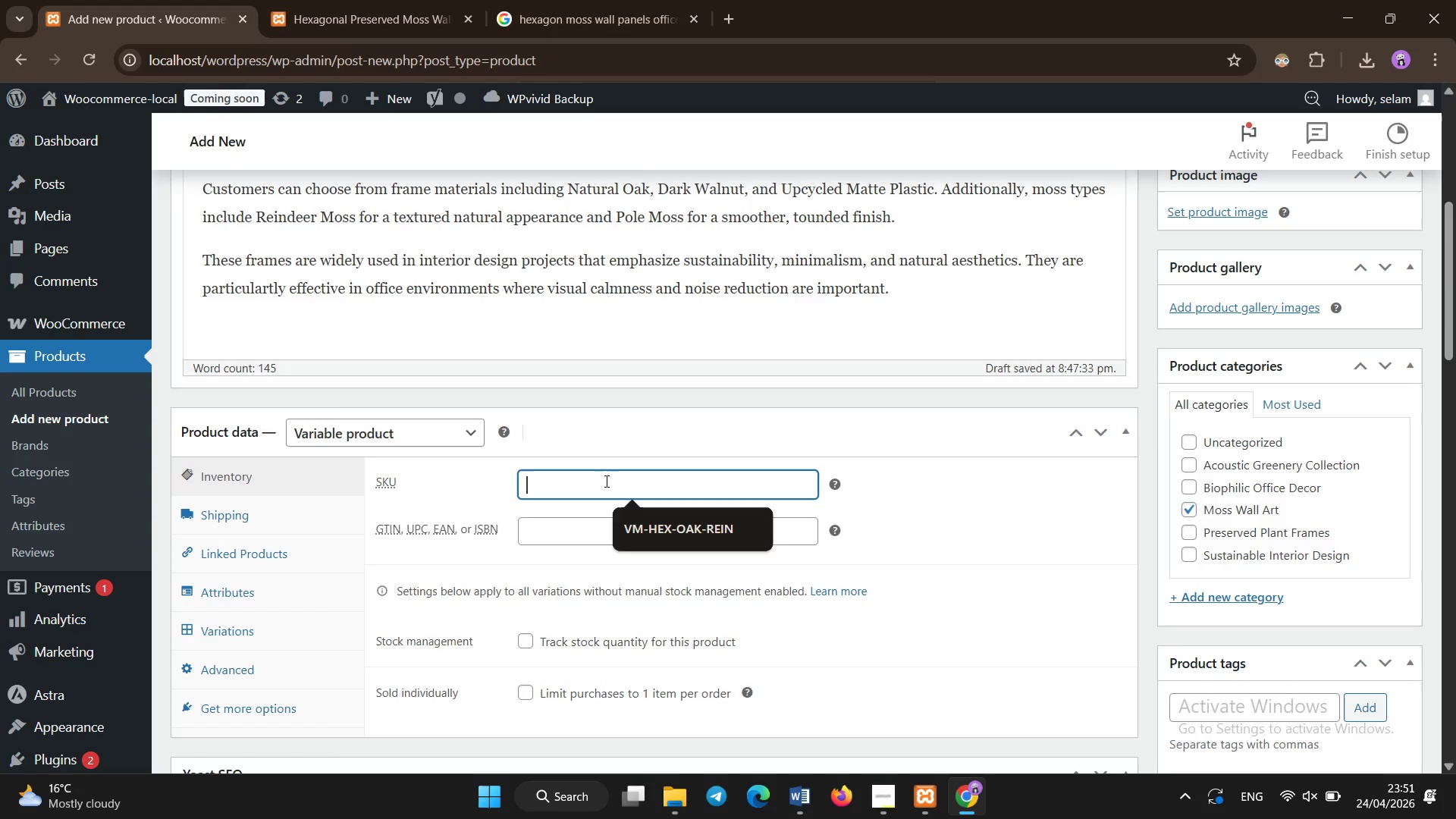 
type(Vm)
key(Backspace)
type(M_)
key(Backspace)
type(-REC-WAL-POLE)
 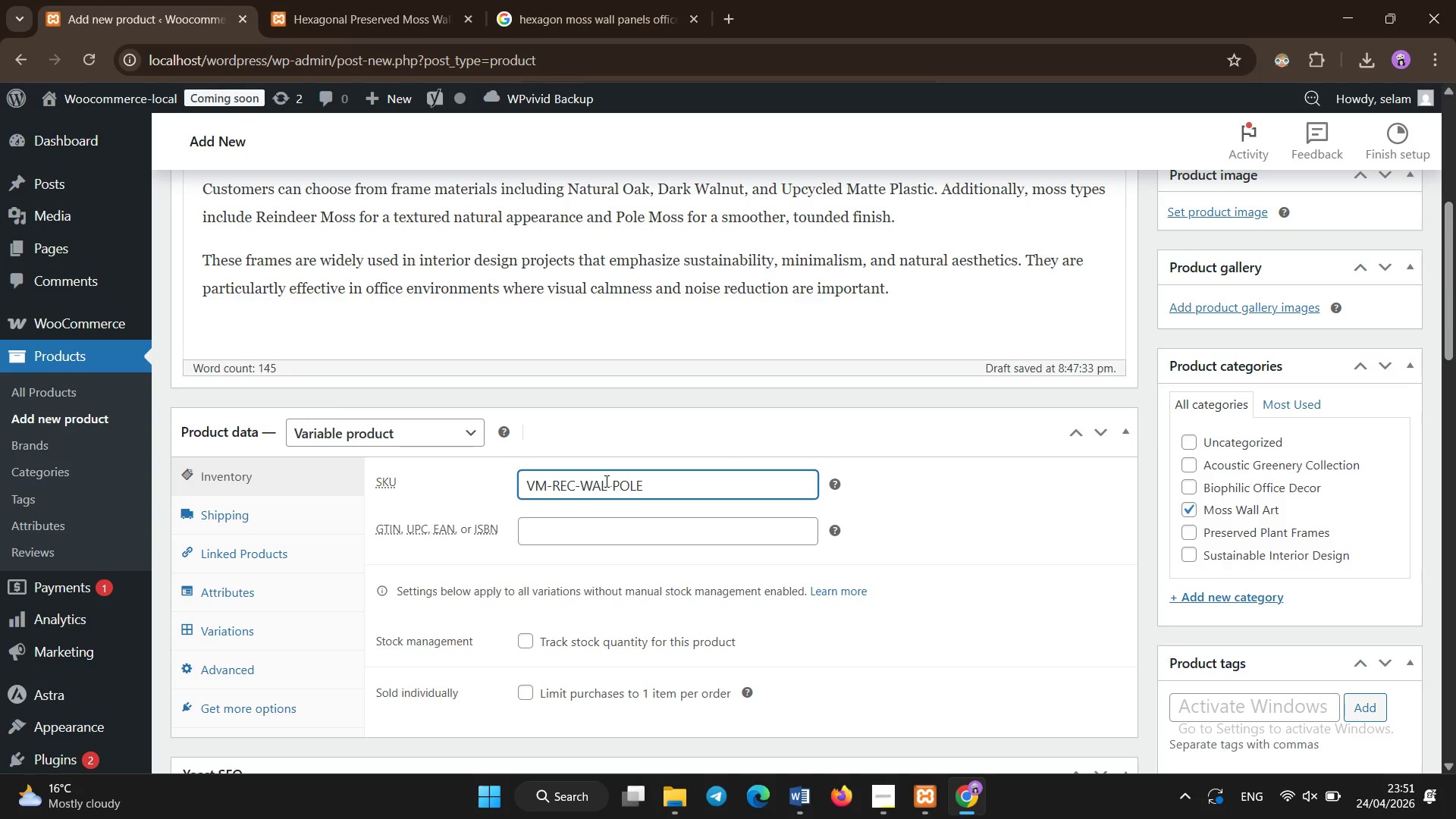 
scroll: coordinate [607, 482], scroll_direction: down, amount: 1.0
 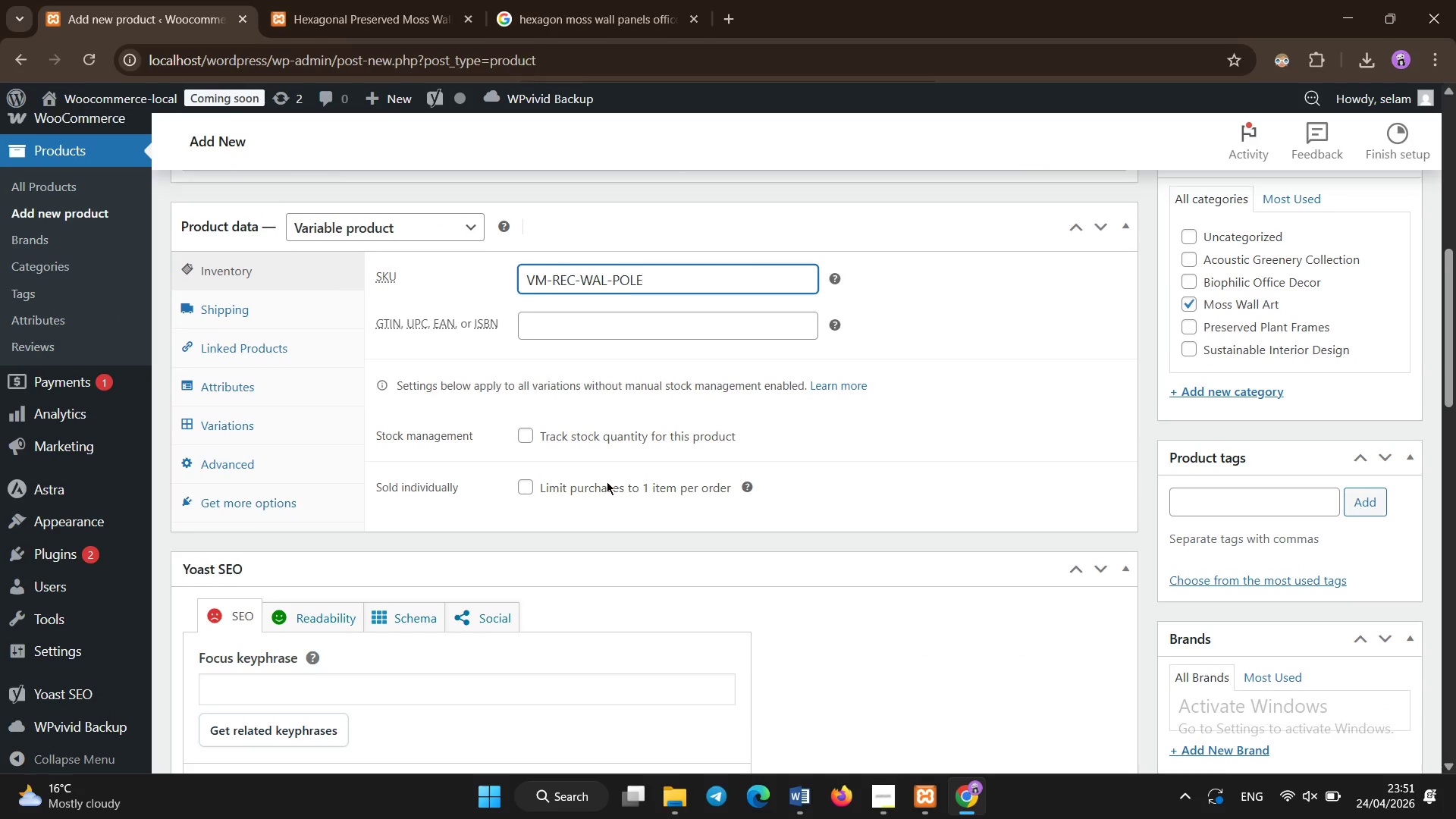 
scroll: coordinate [607, 482], scroll_direction: none, amount: 0.0
 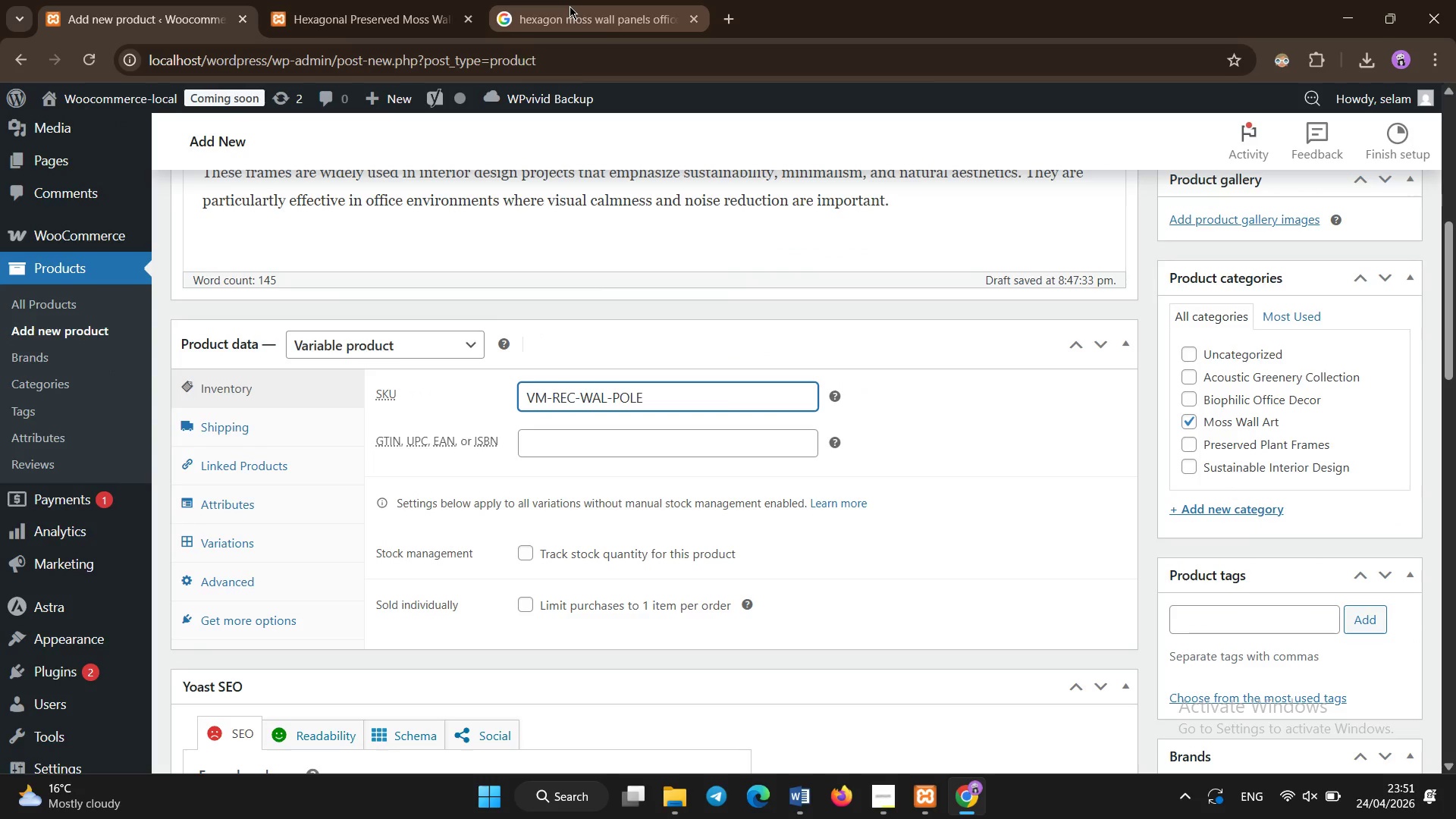 
left_click([570, 6])
 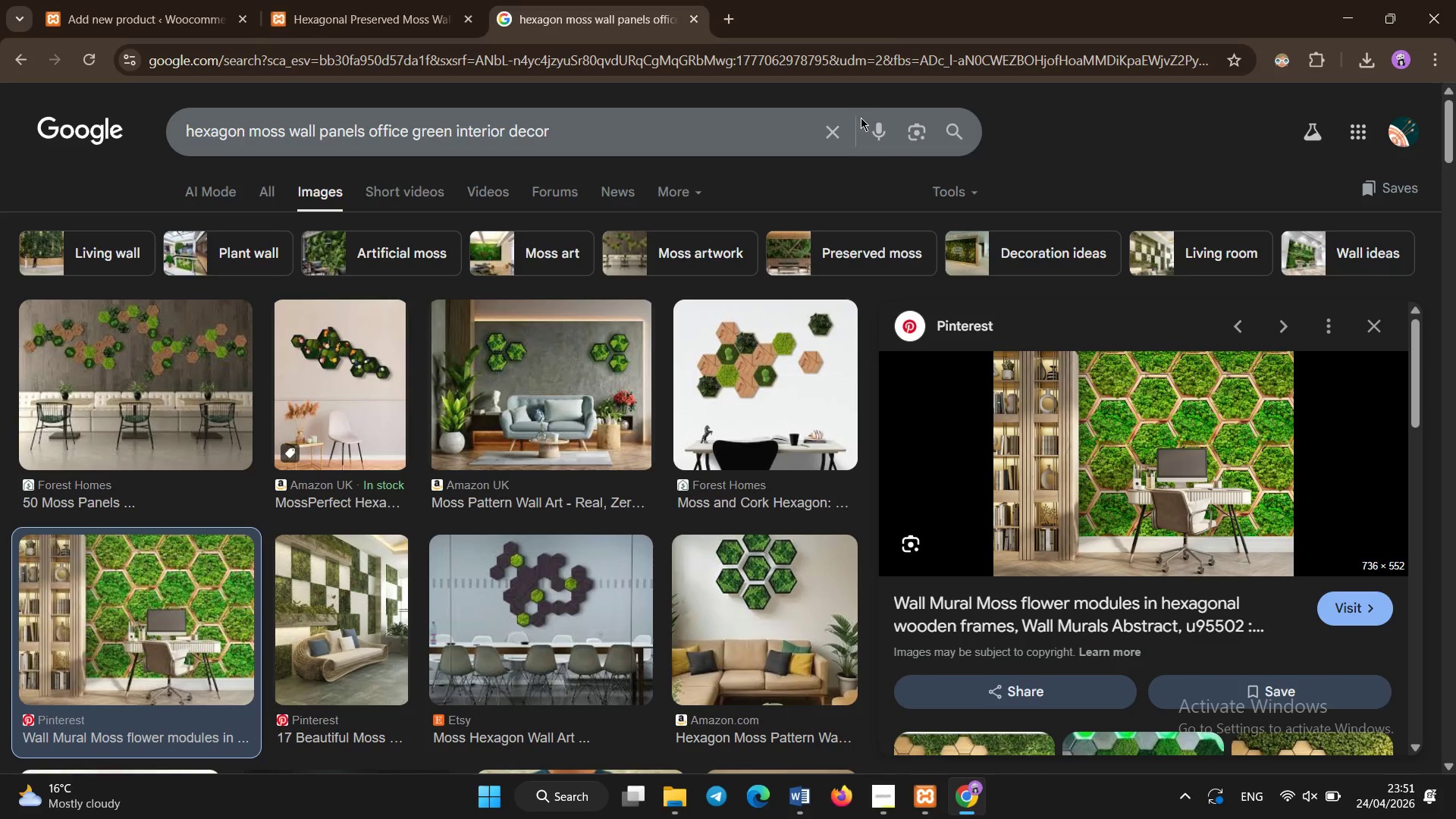 
left_click([834, 130])
 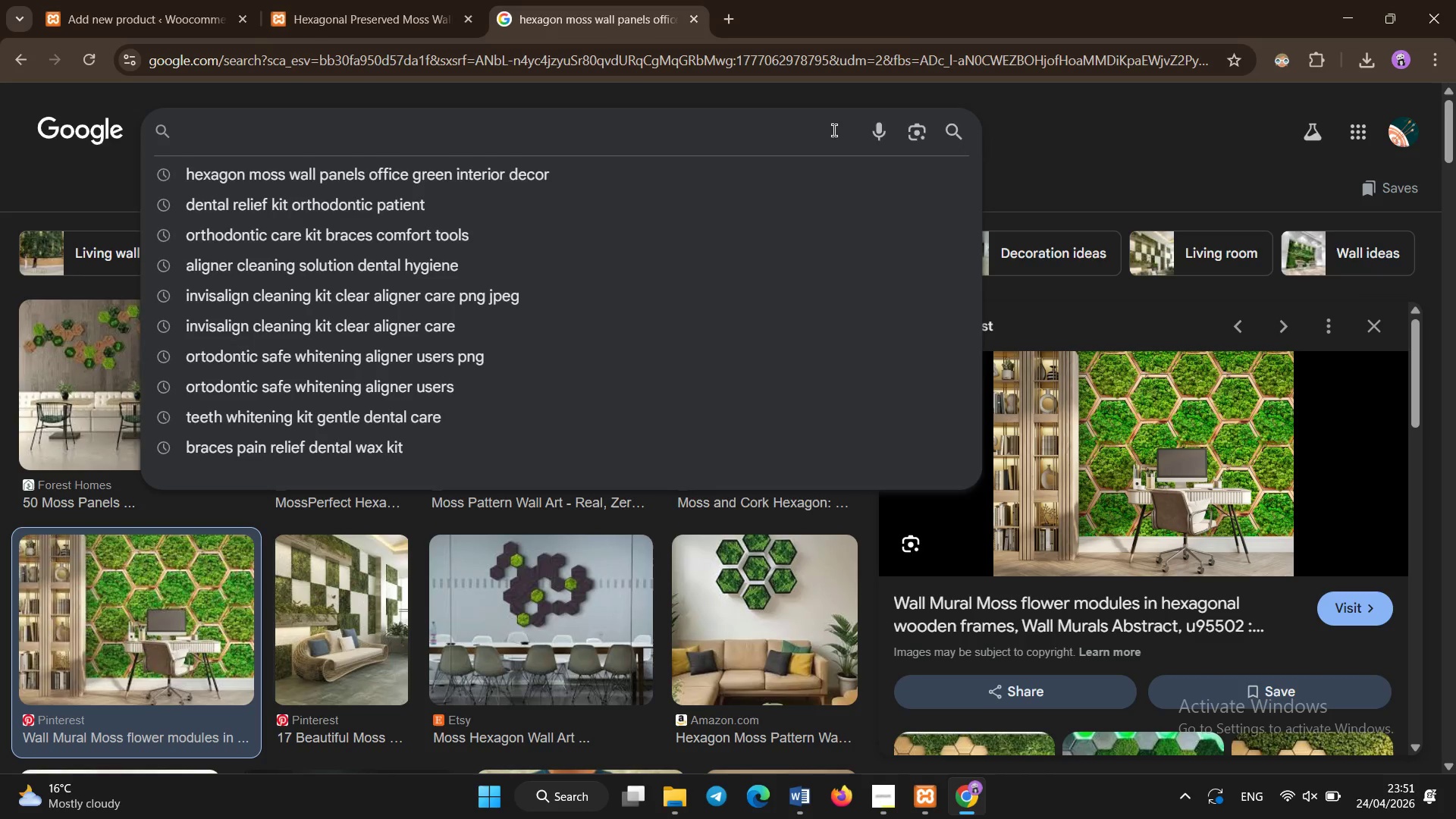 
type(rectangular moss wall frame modern green interiror)
 